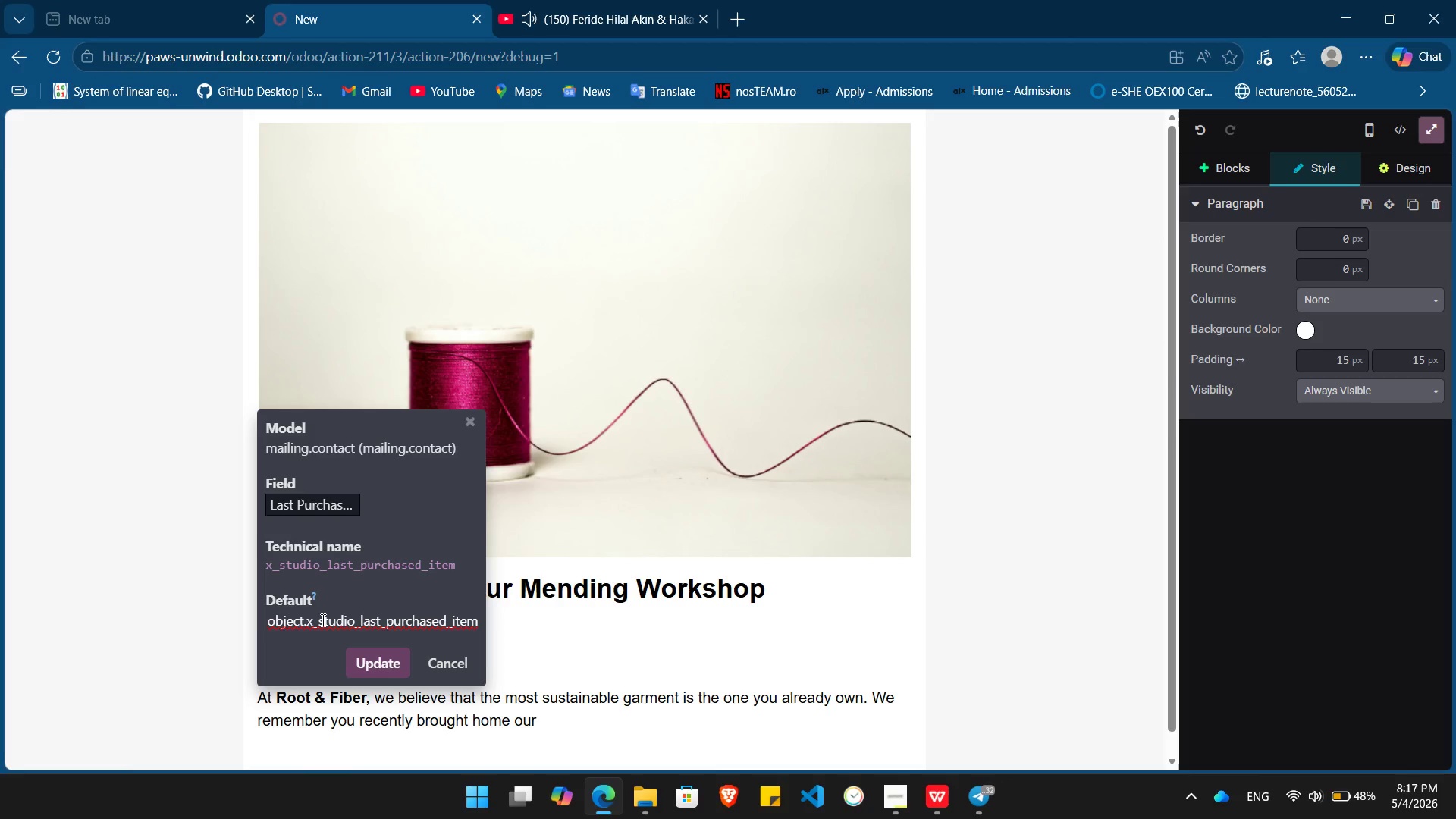 
key(Space)
 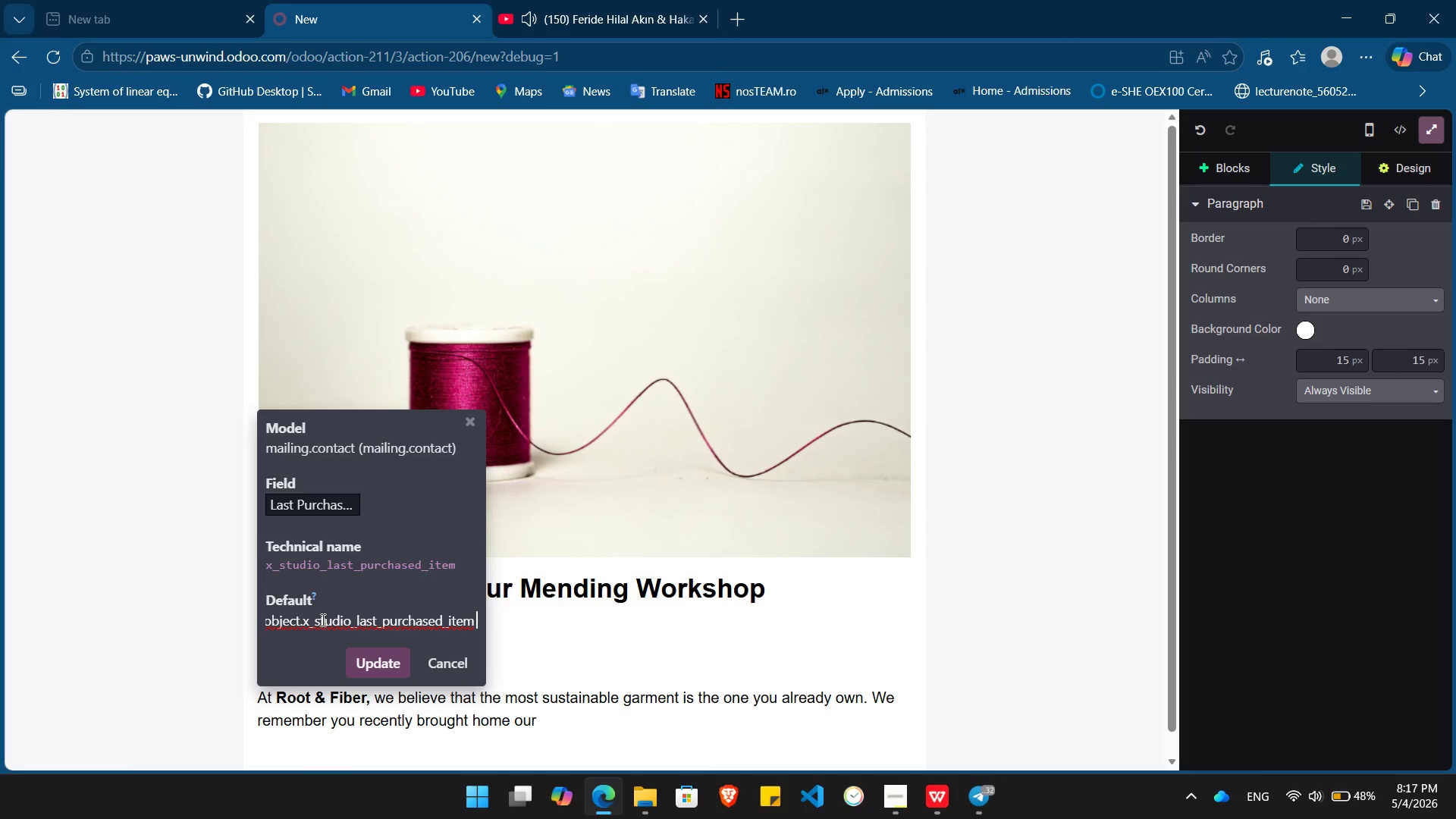 
key(Shift+BracketRight)
 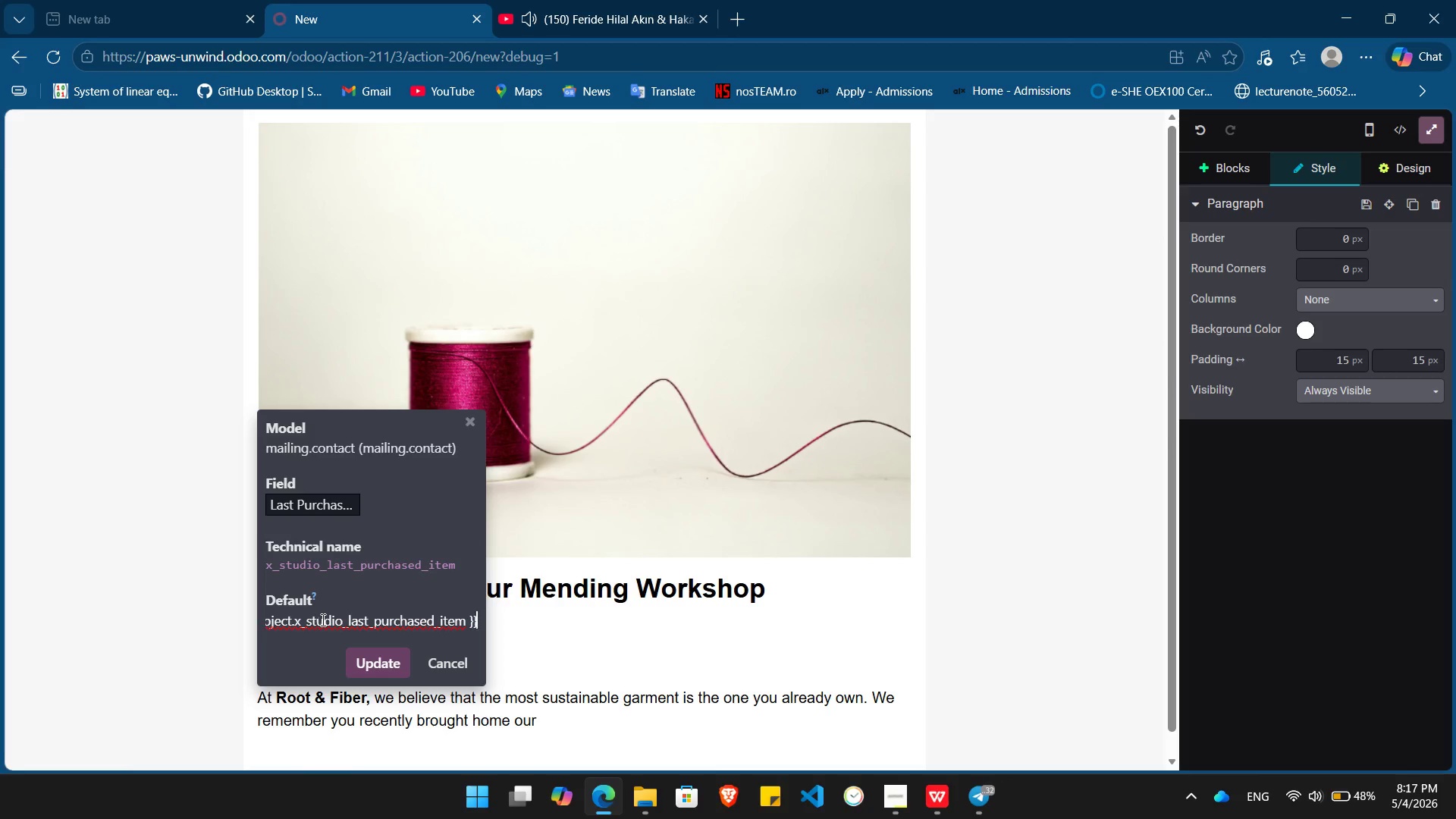 
key(Shift+BracketRight)
 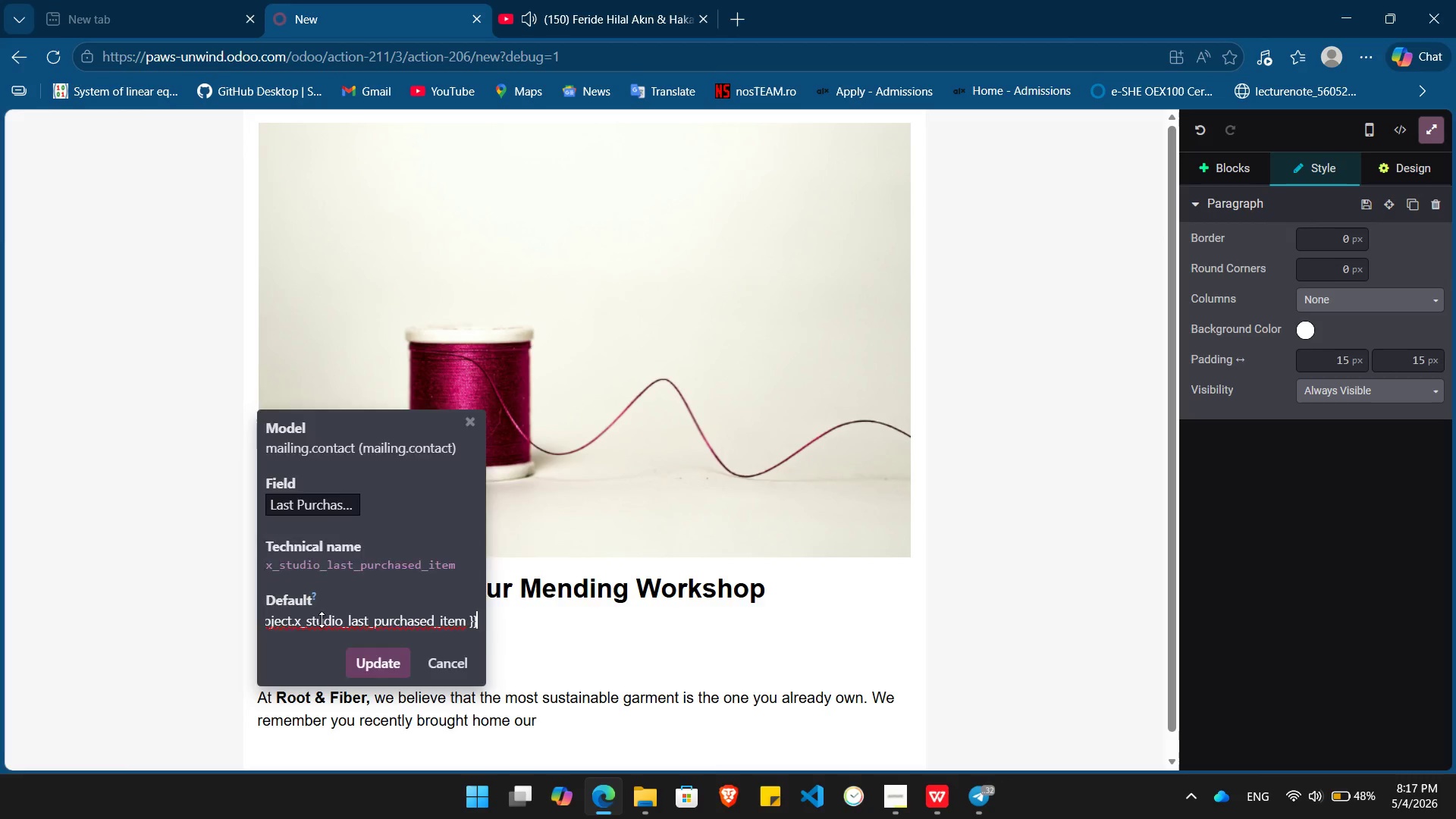 
key(Enter)
 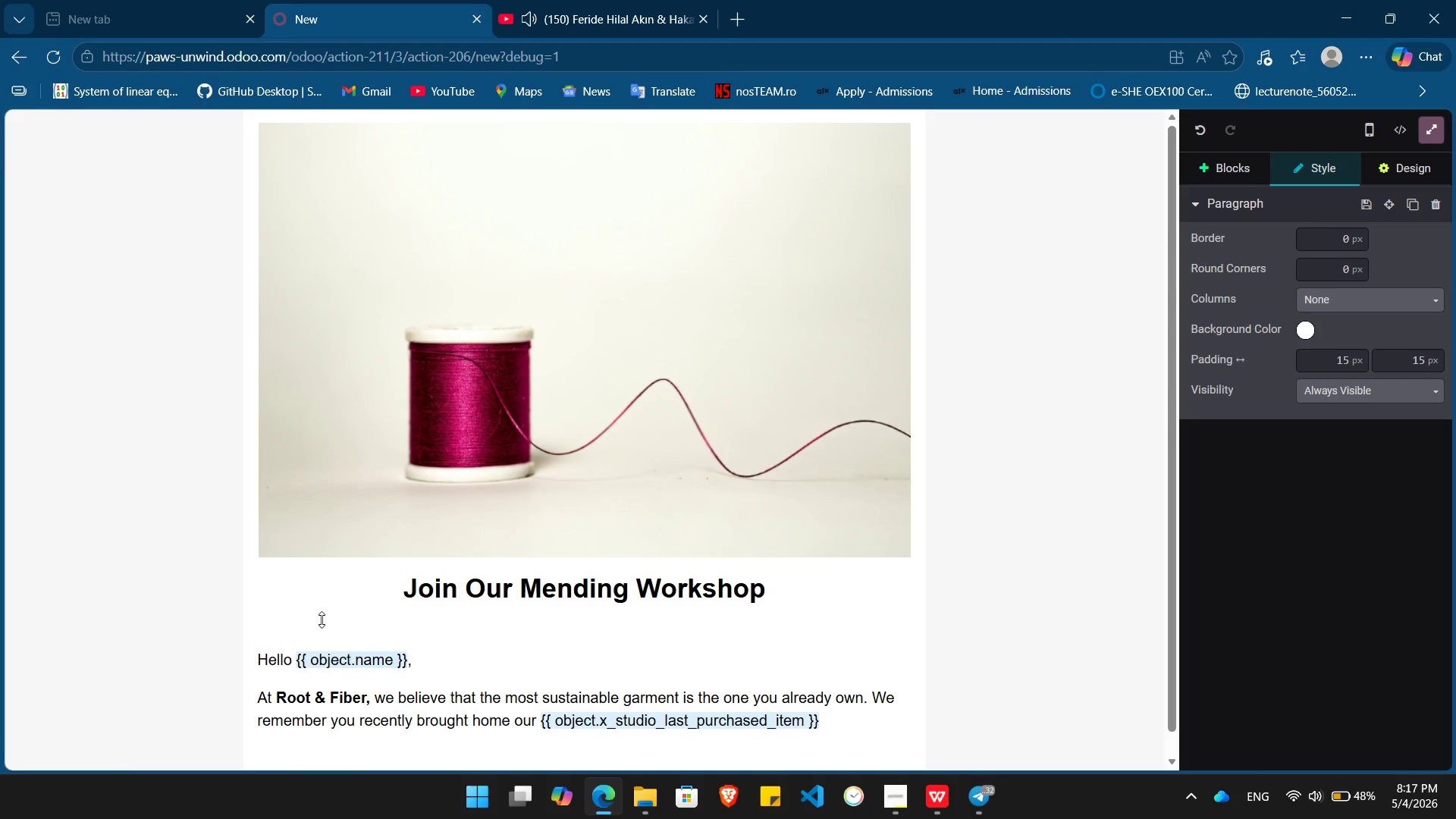 
type(, and we want to help you cherish your pieces for a lifetime.)
 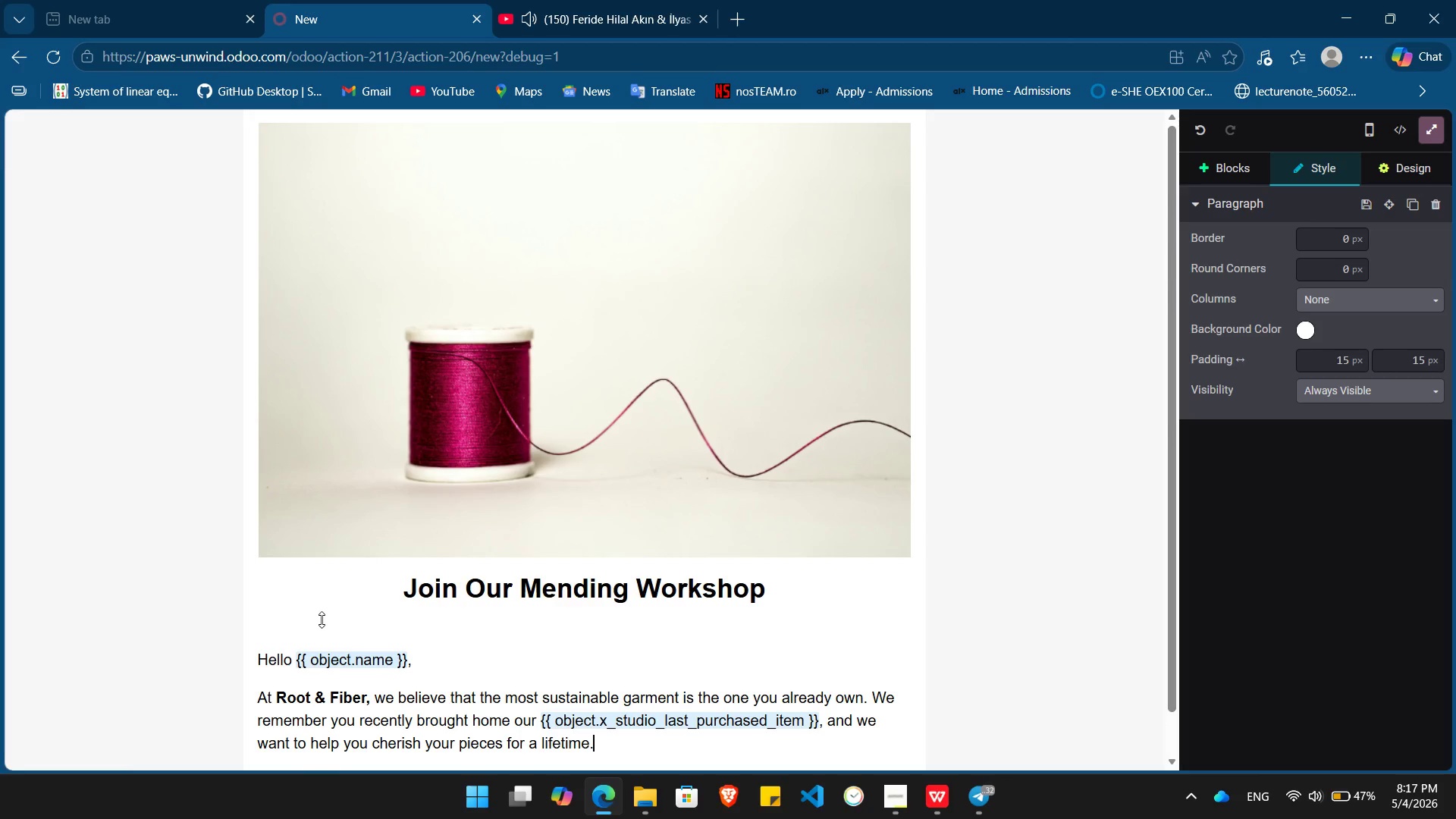 
key(Enter)
 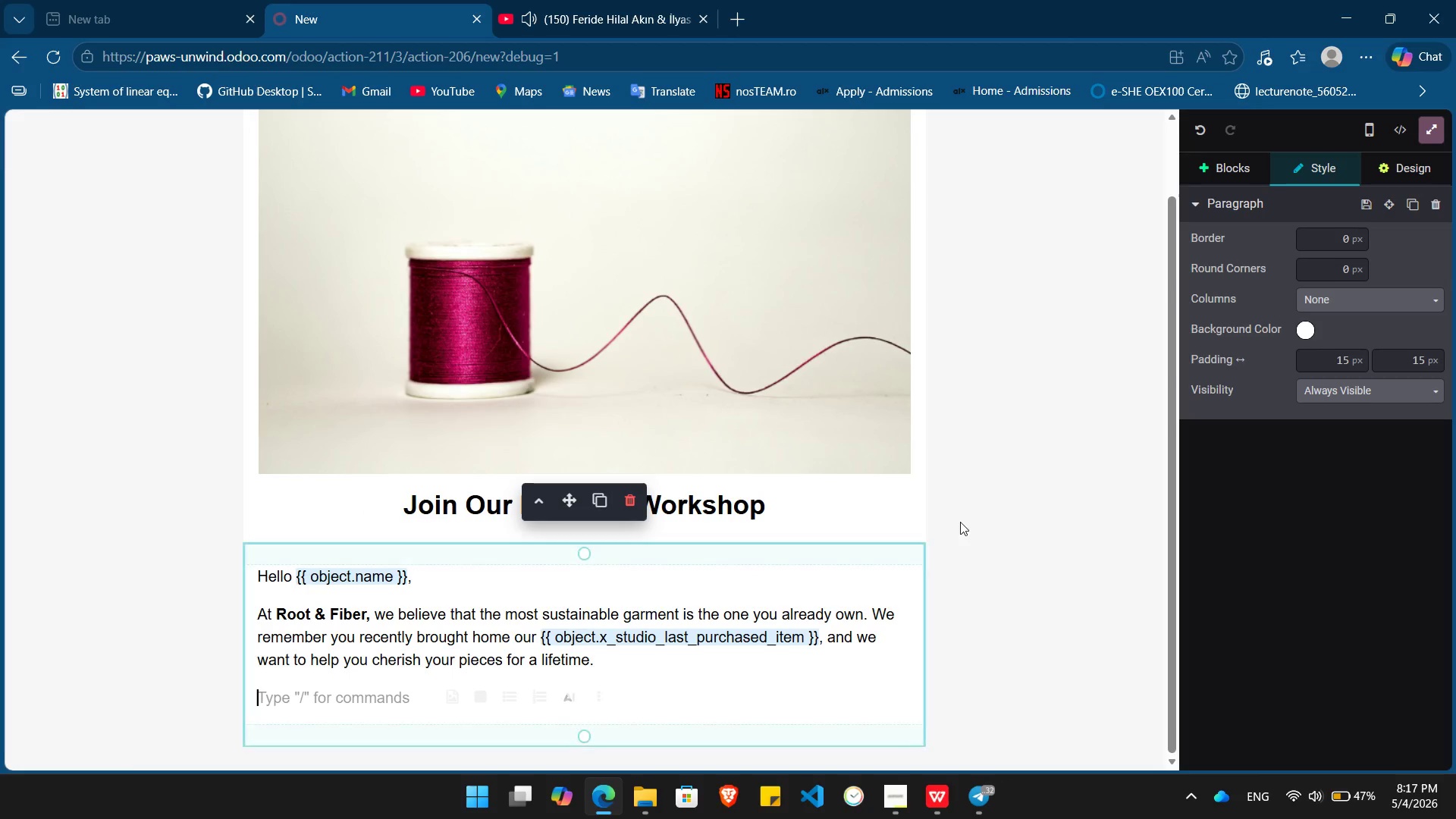 
left_click([595, 0])
 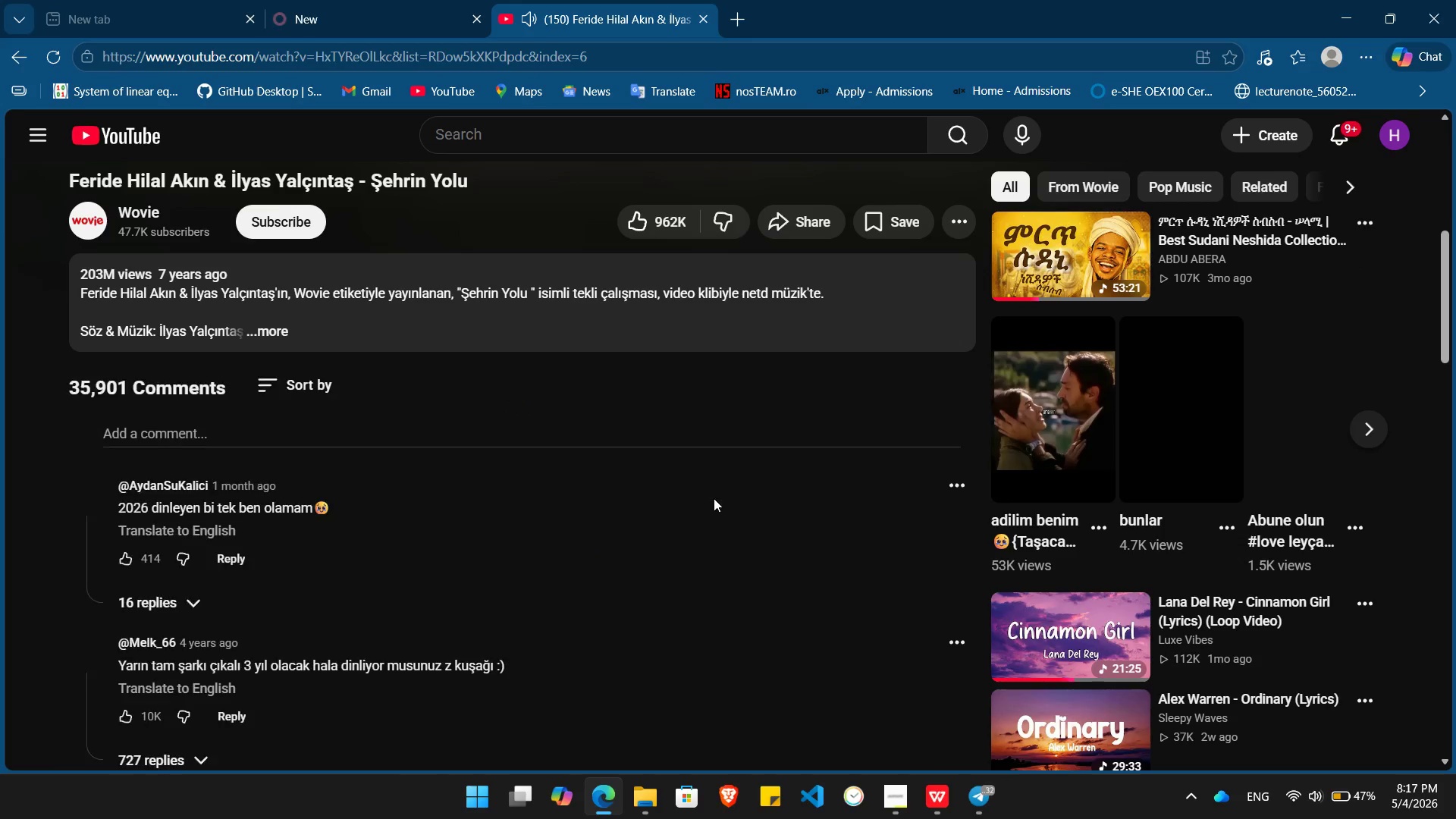 
left_click([1053, 635])
 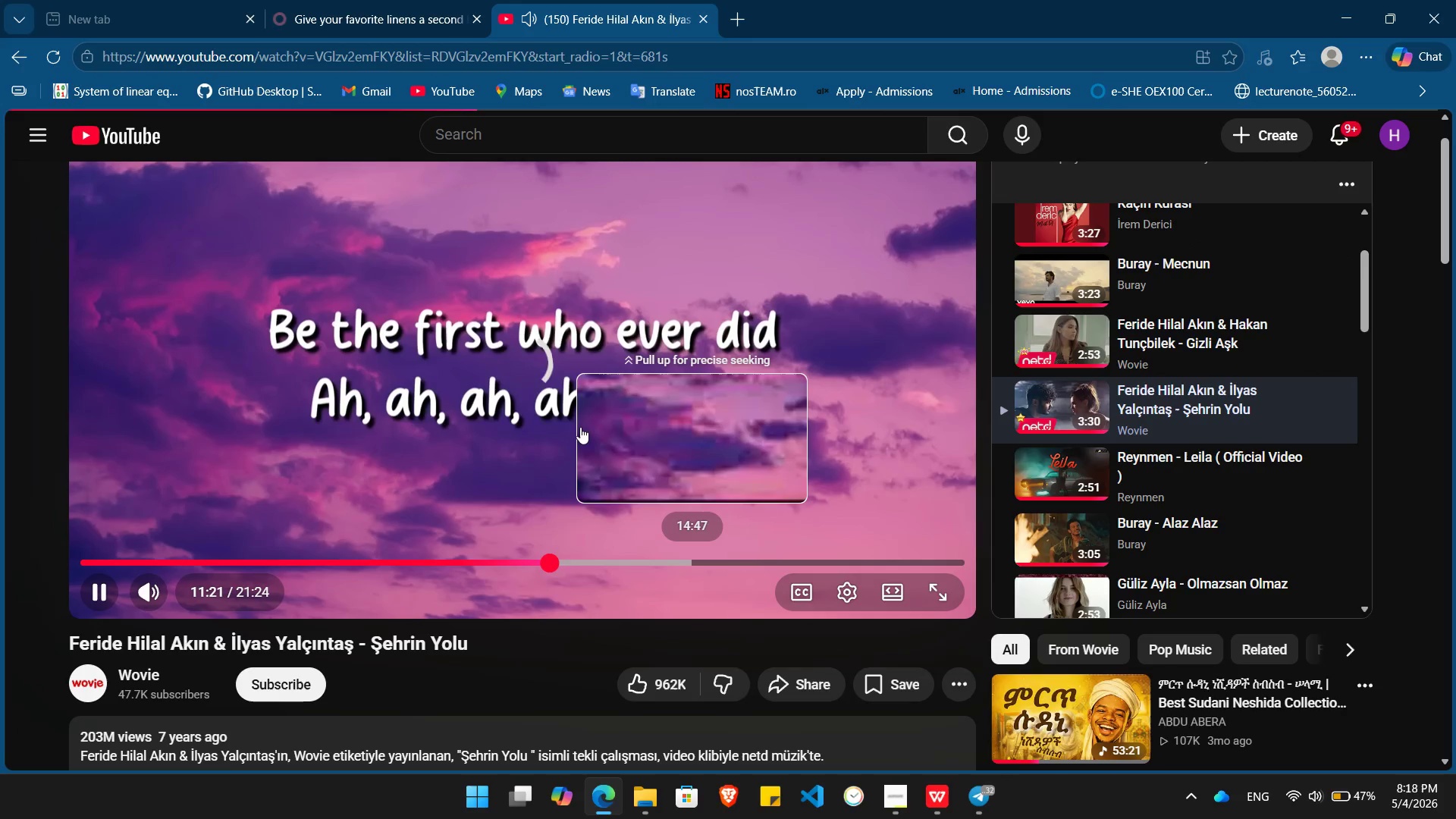 
key(Numpad0)
 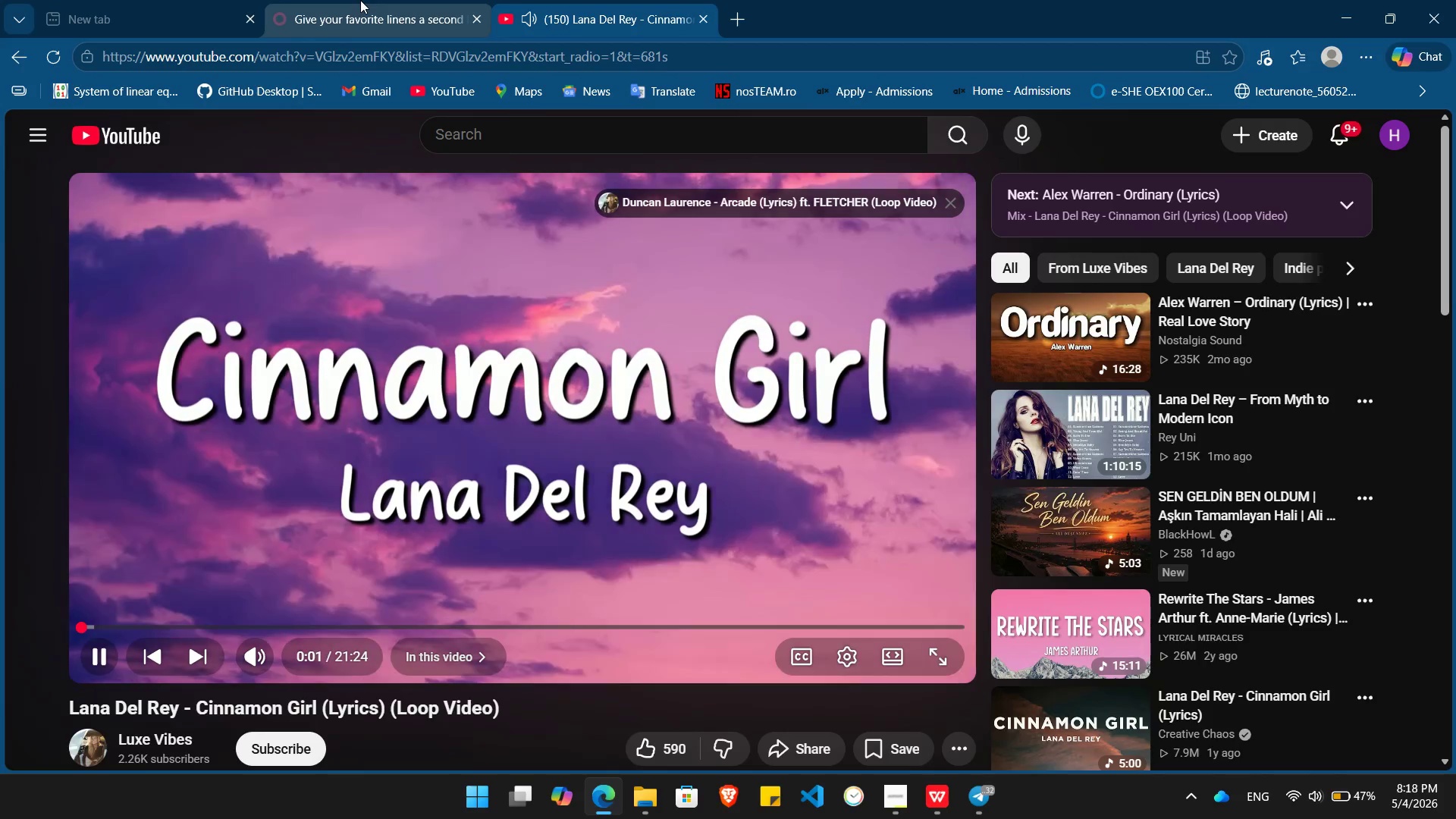 
left_click([360, 0])
 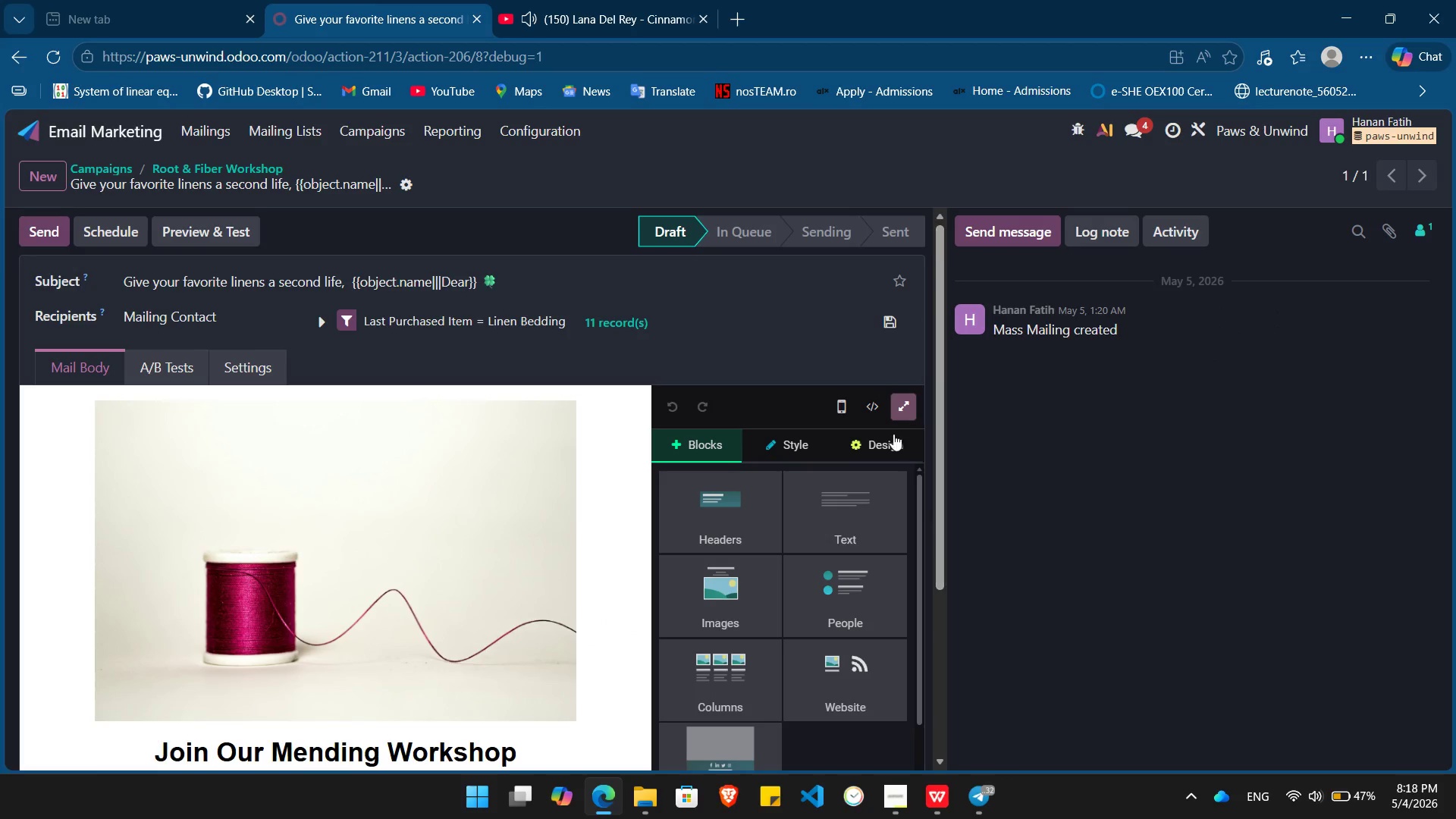 
left_click([907, 410])
 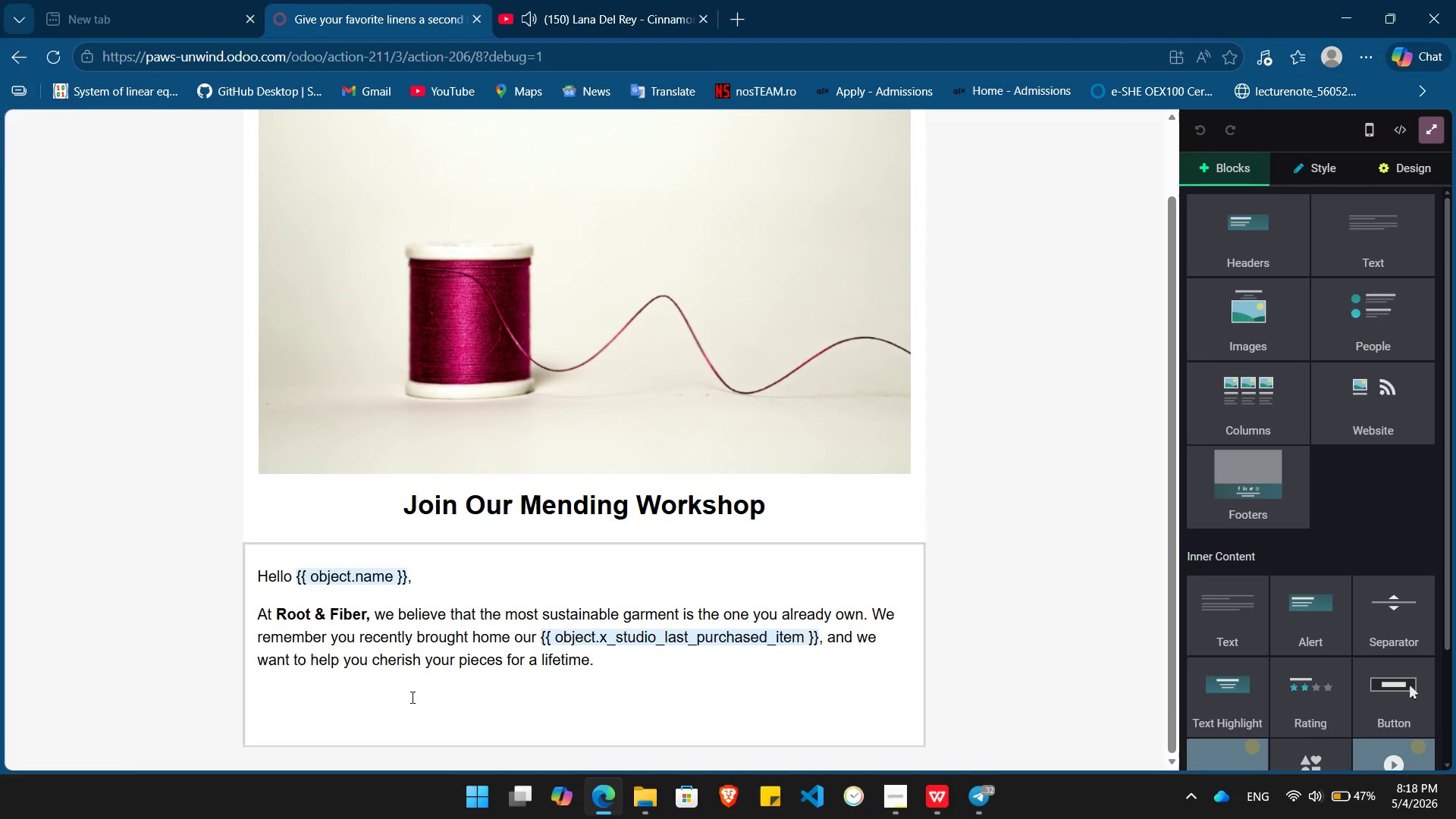 
left_click([388, 705])
 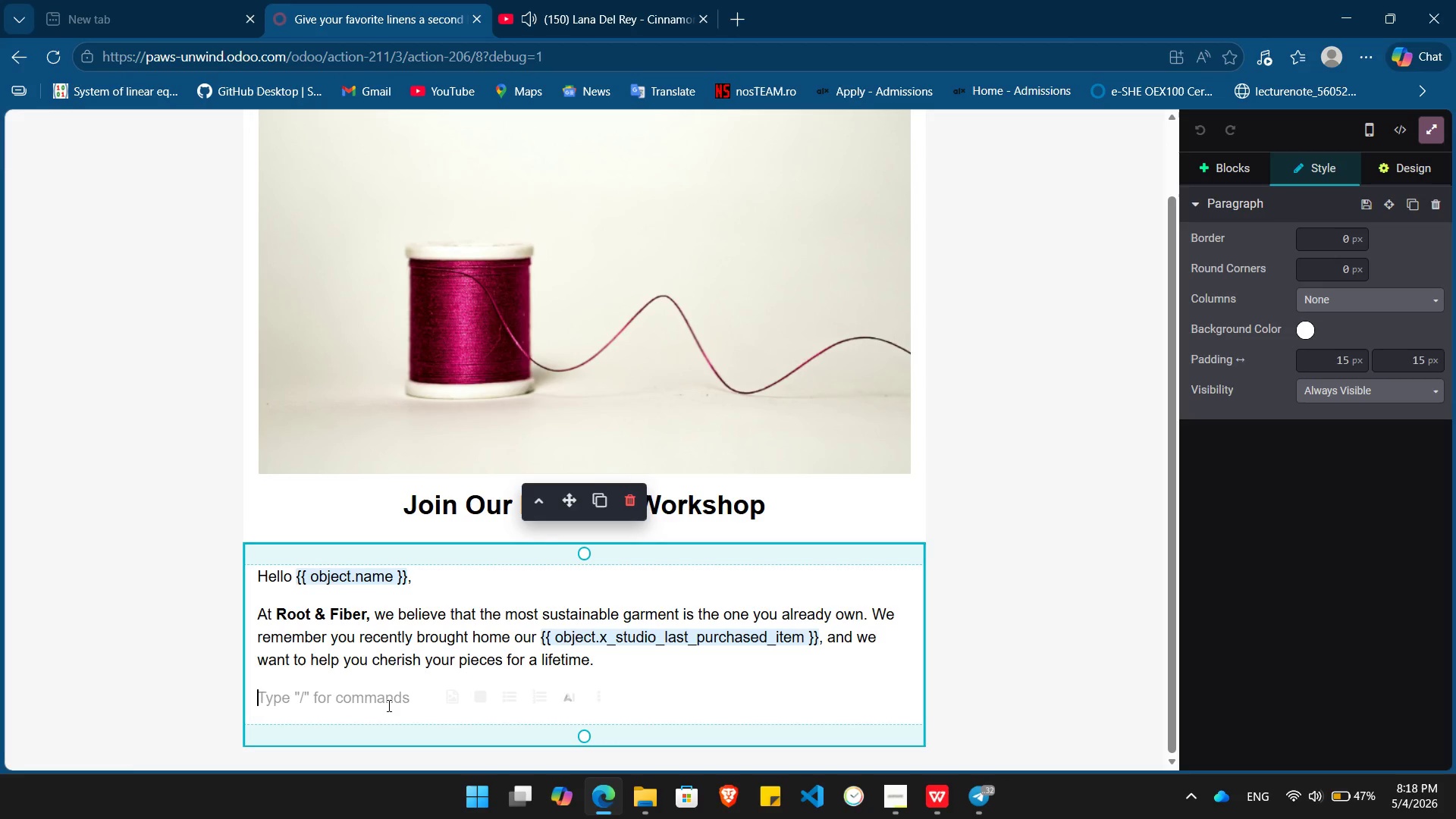 
type(You're invited to our first )
 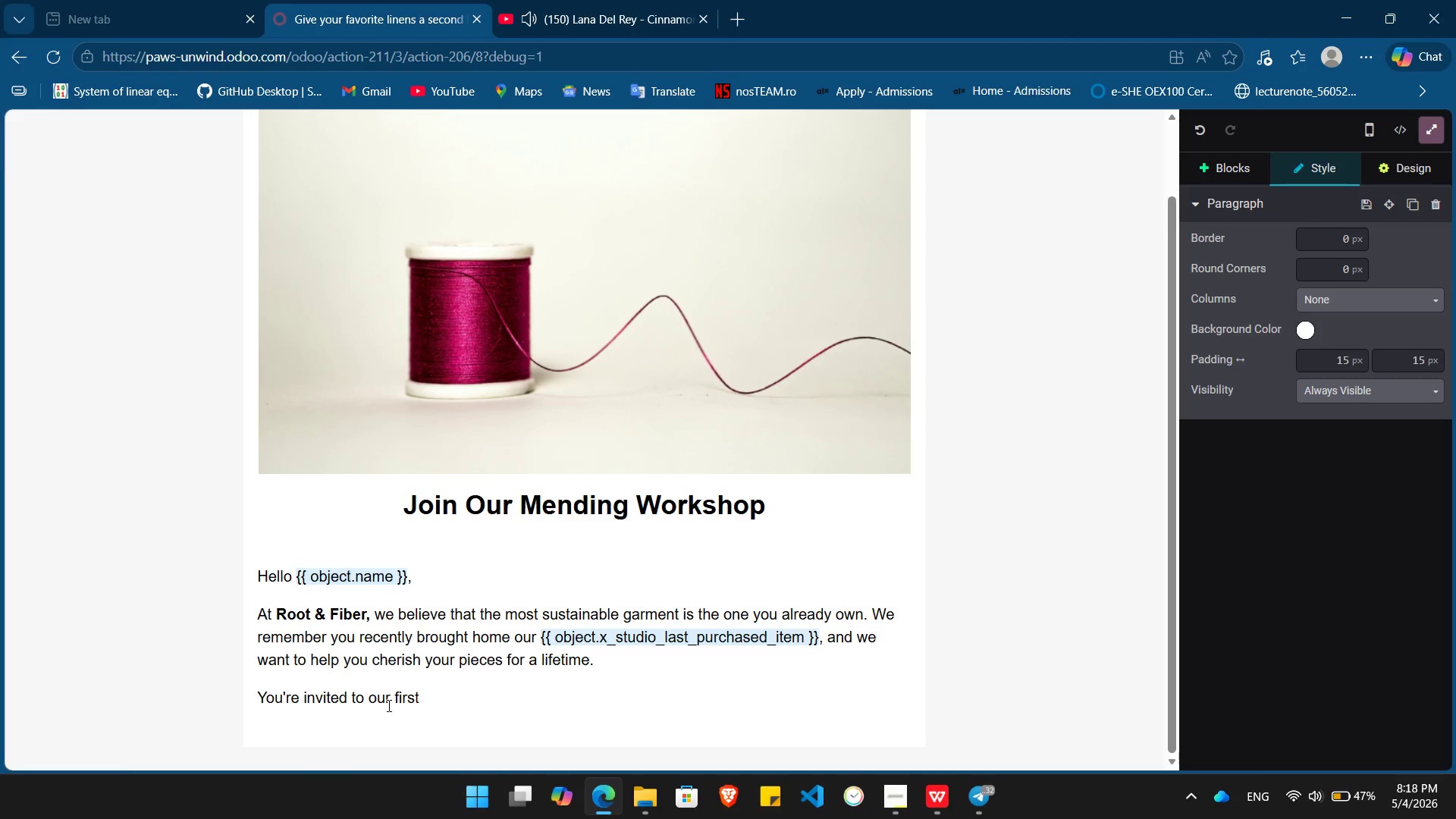 
key(Control+ControlLeft)
 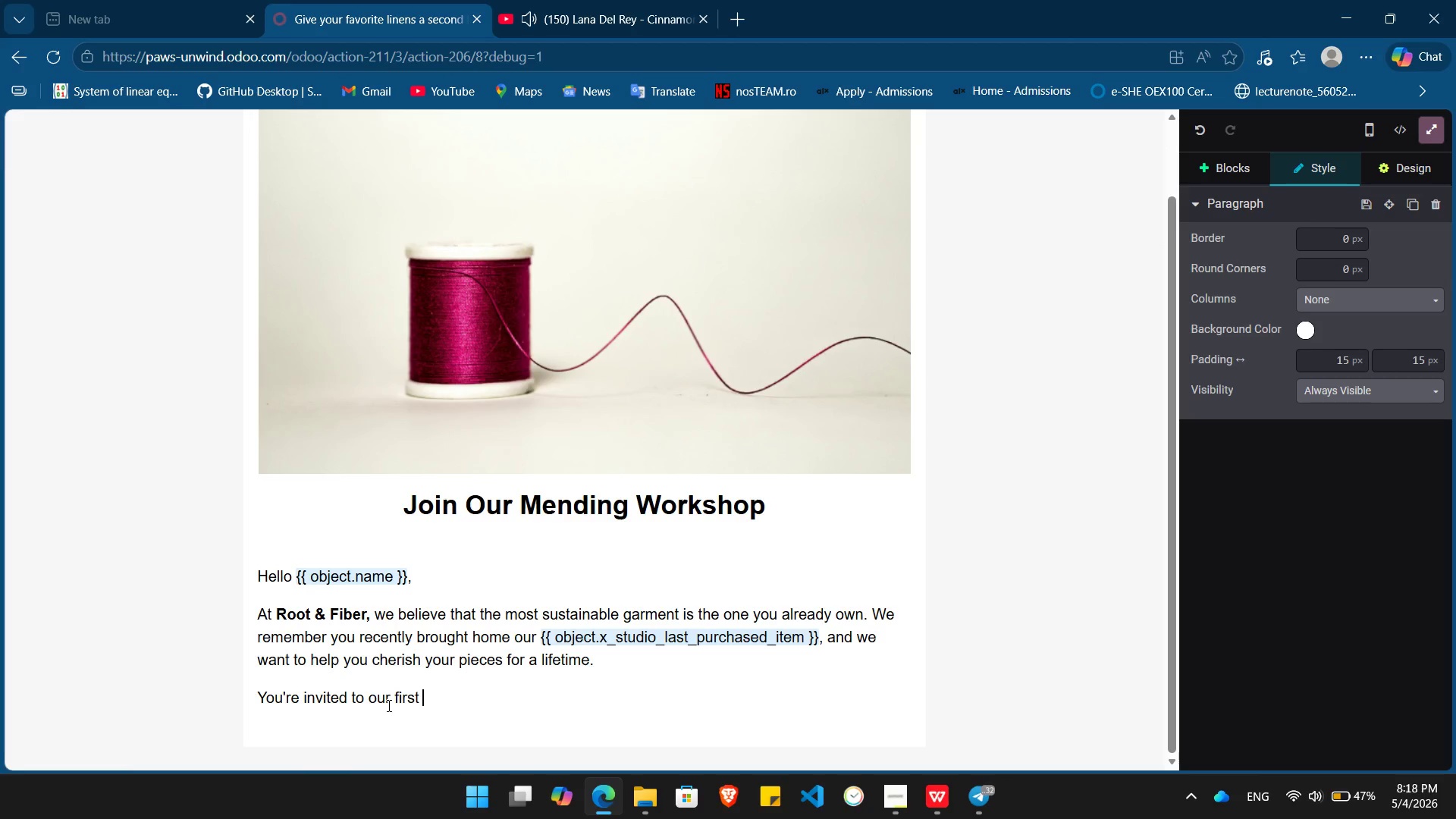 
key(Control+B)
 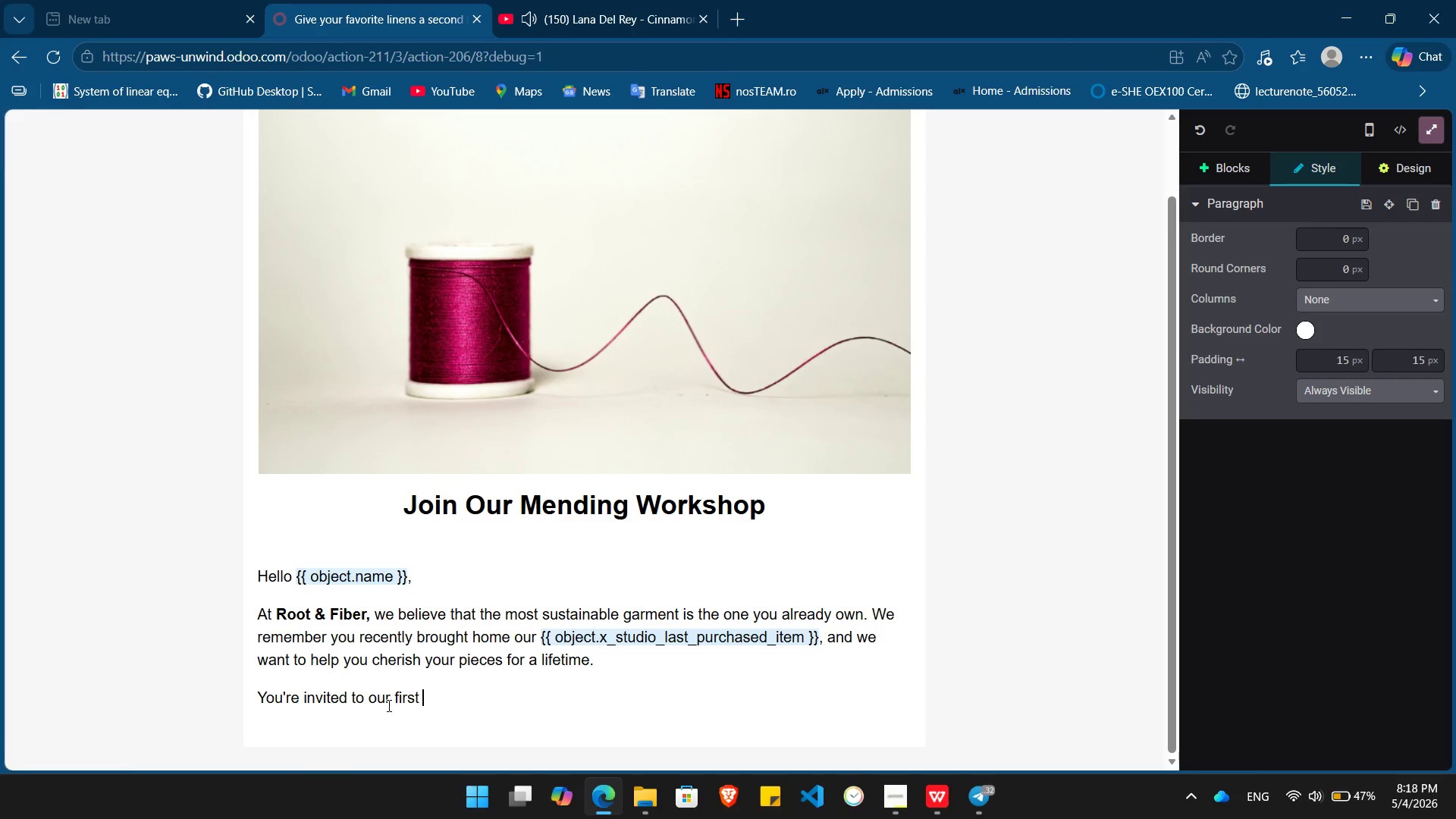 
type("Second Life" Mending Workshop )
 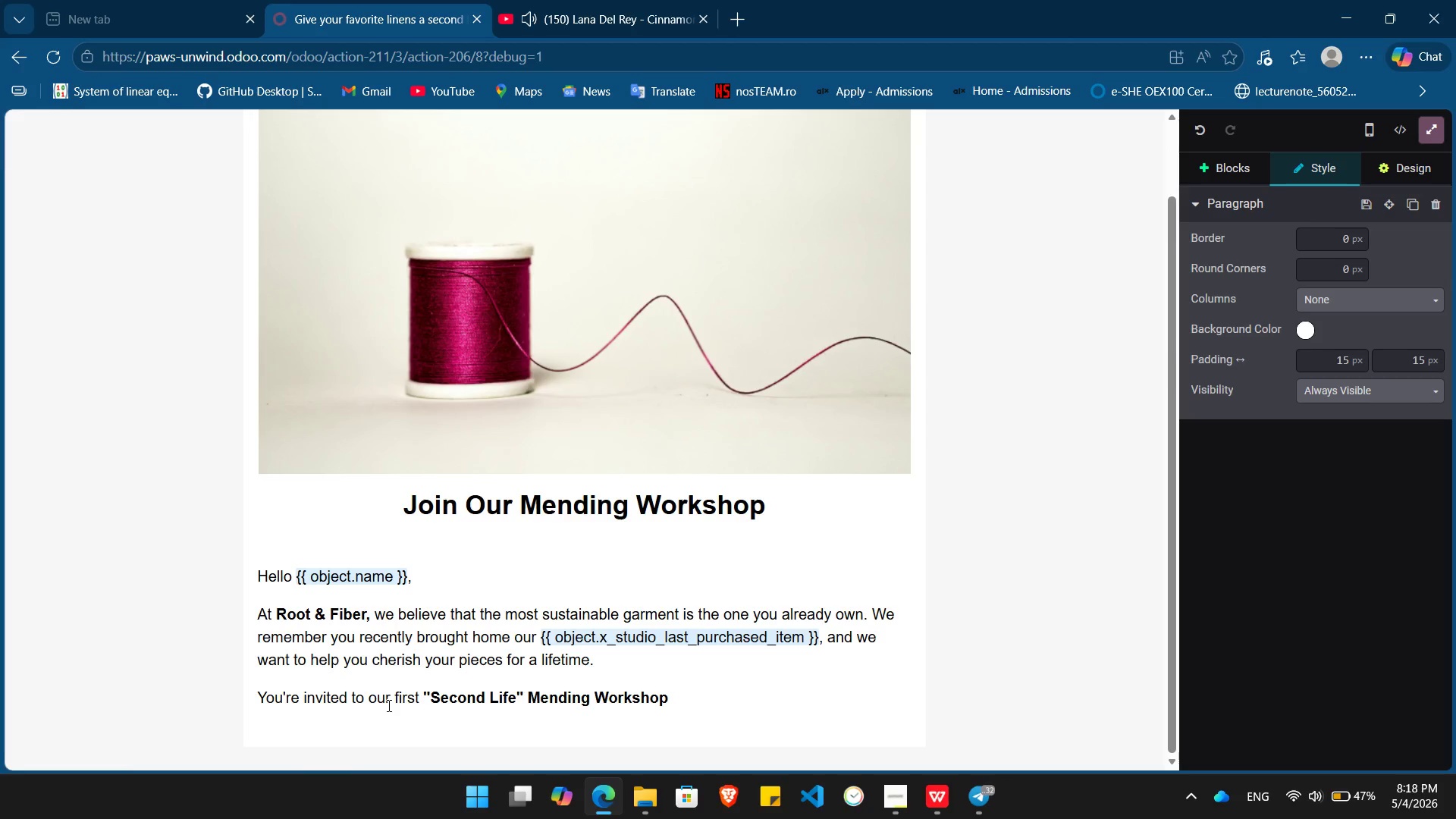 
key(Control+B)
 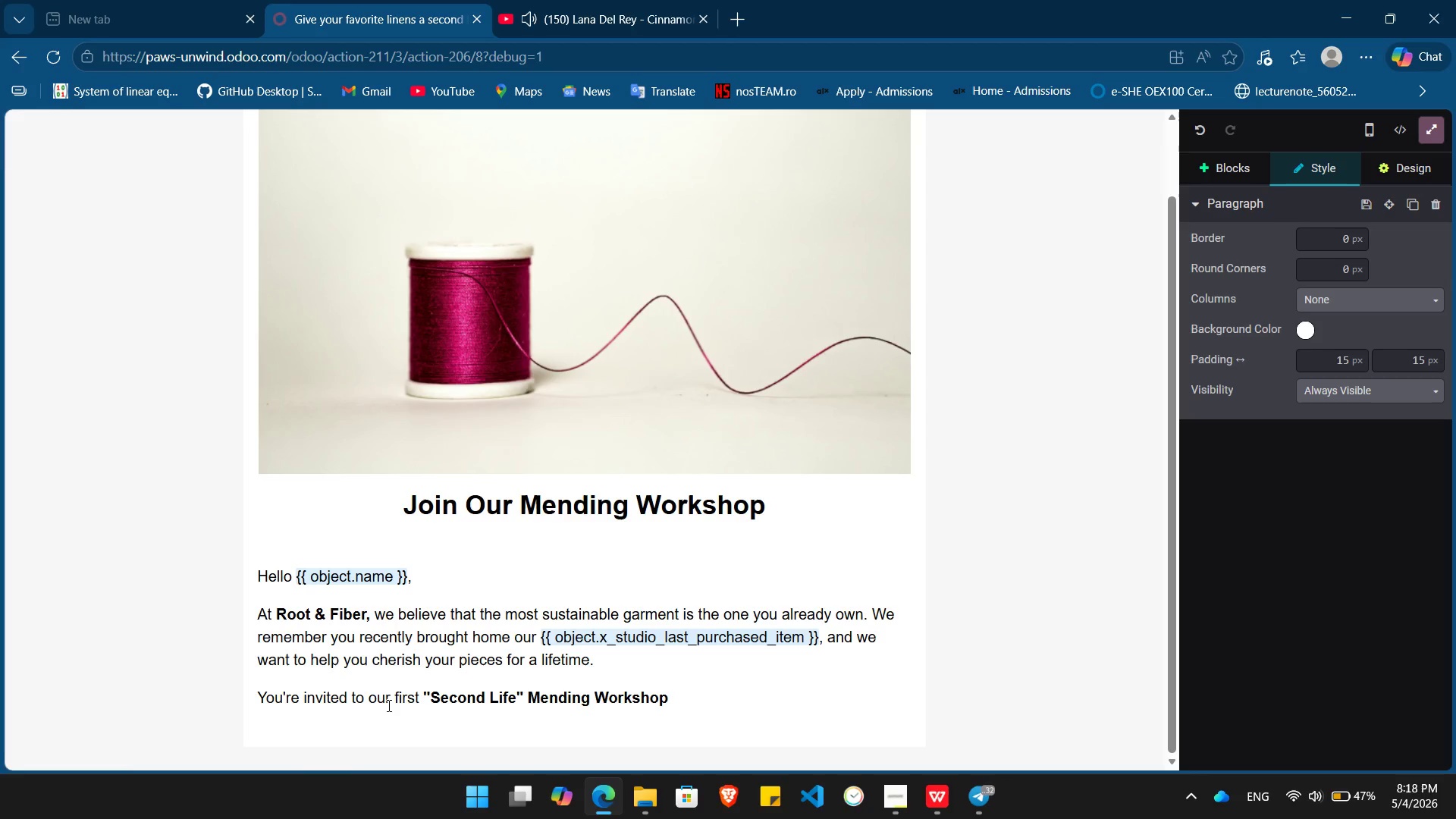 
key(Backspace)
 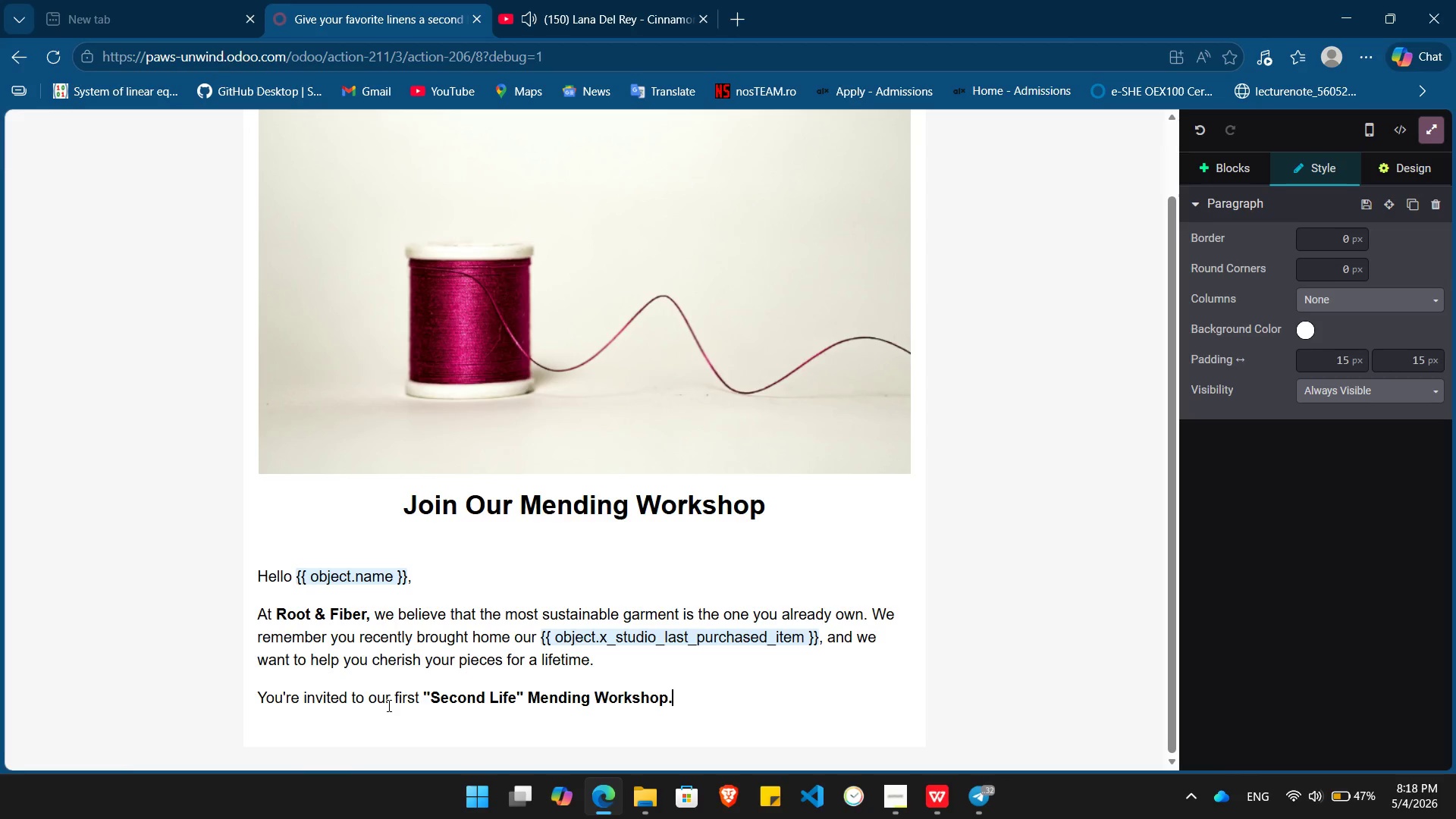 
key(Period)
 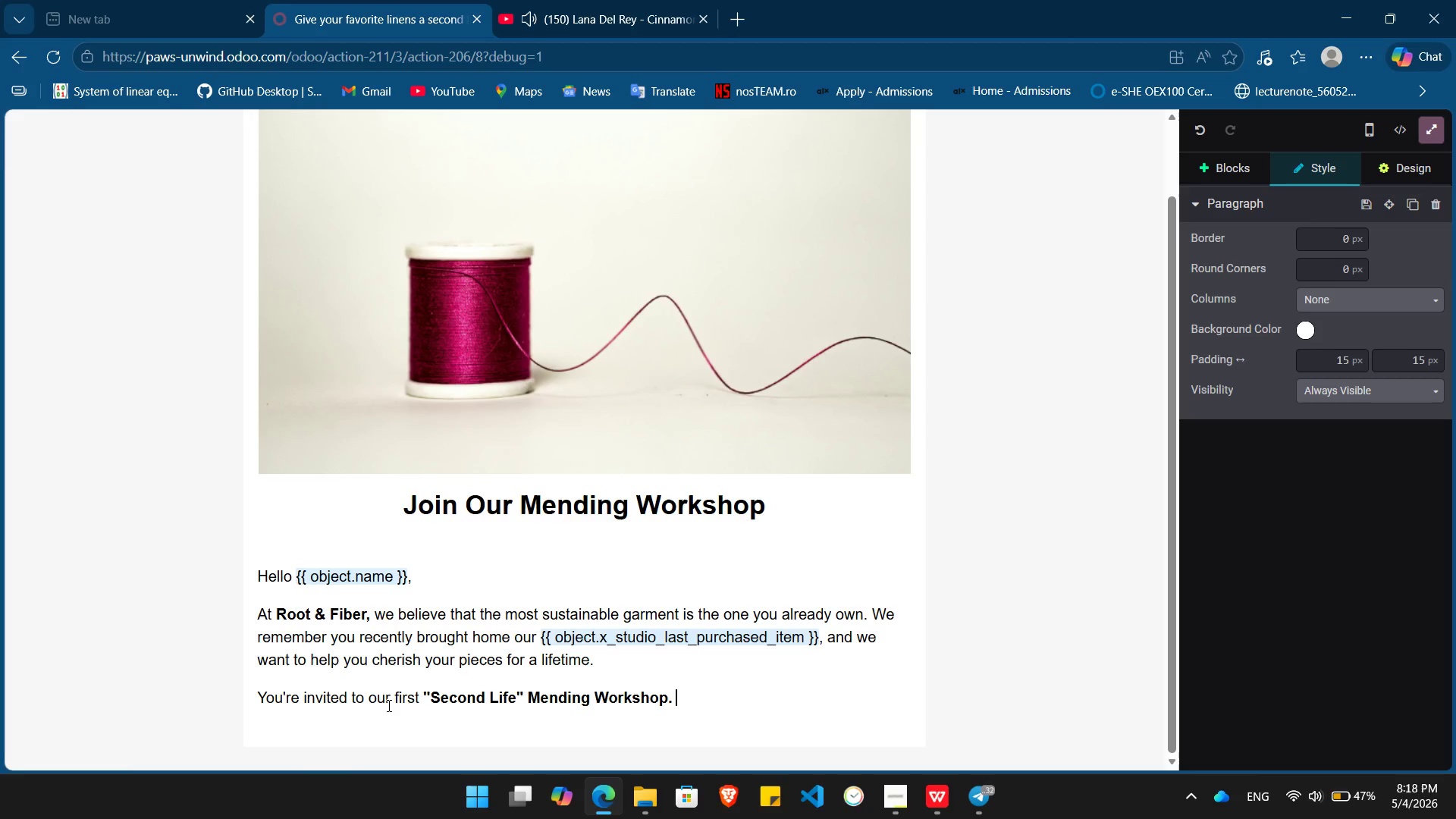 
key(Space)
 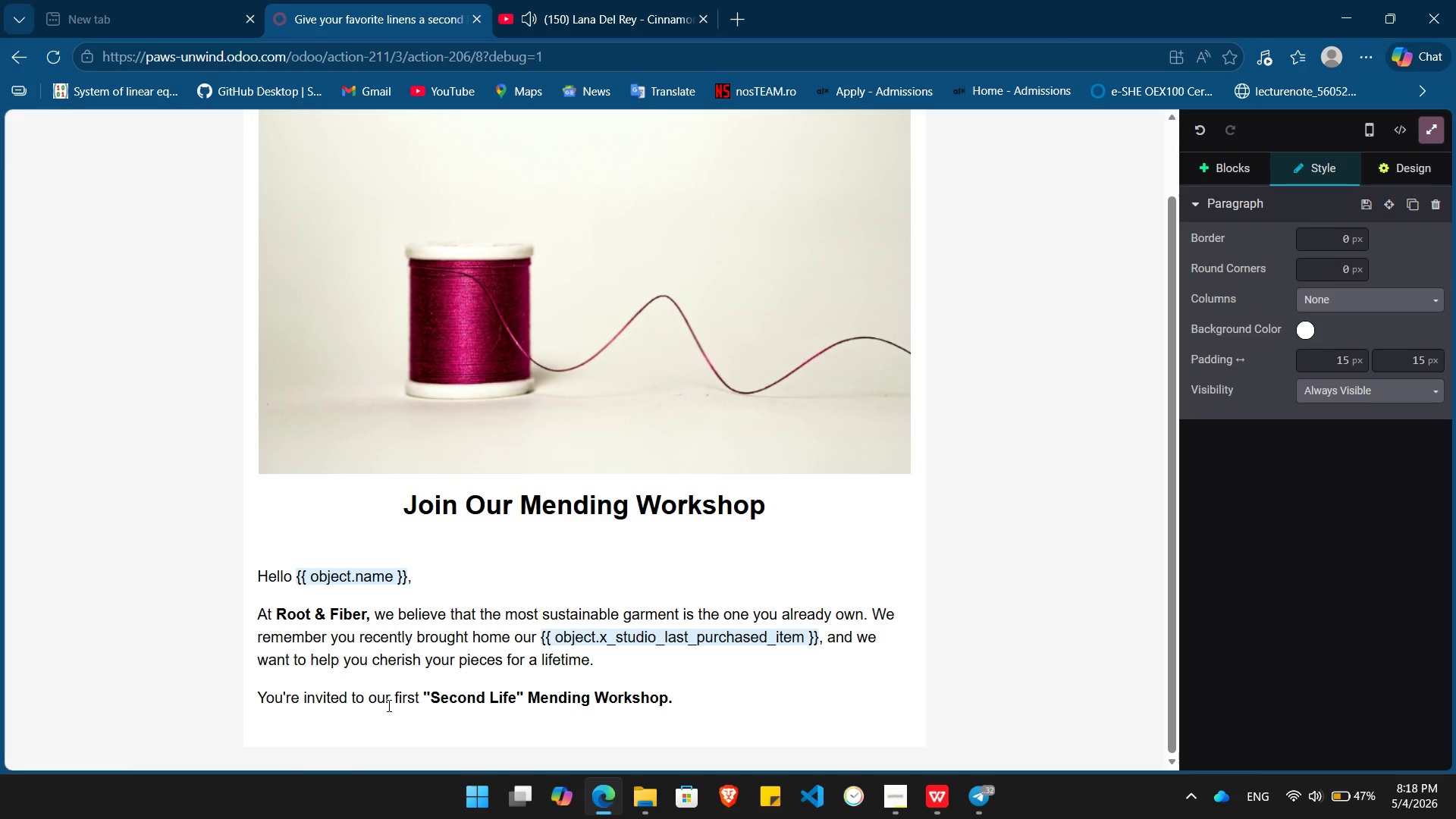 
key(Control+ControlLeft)
 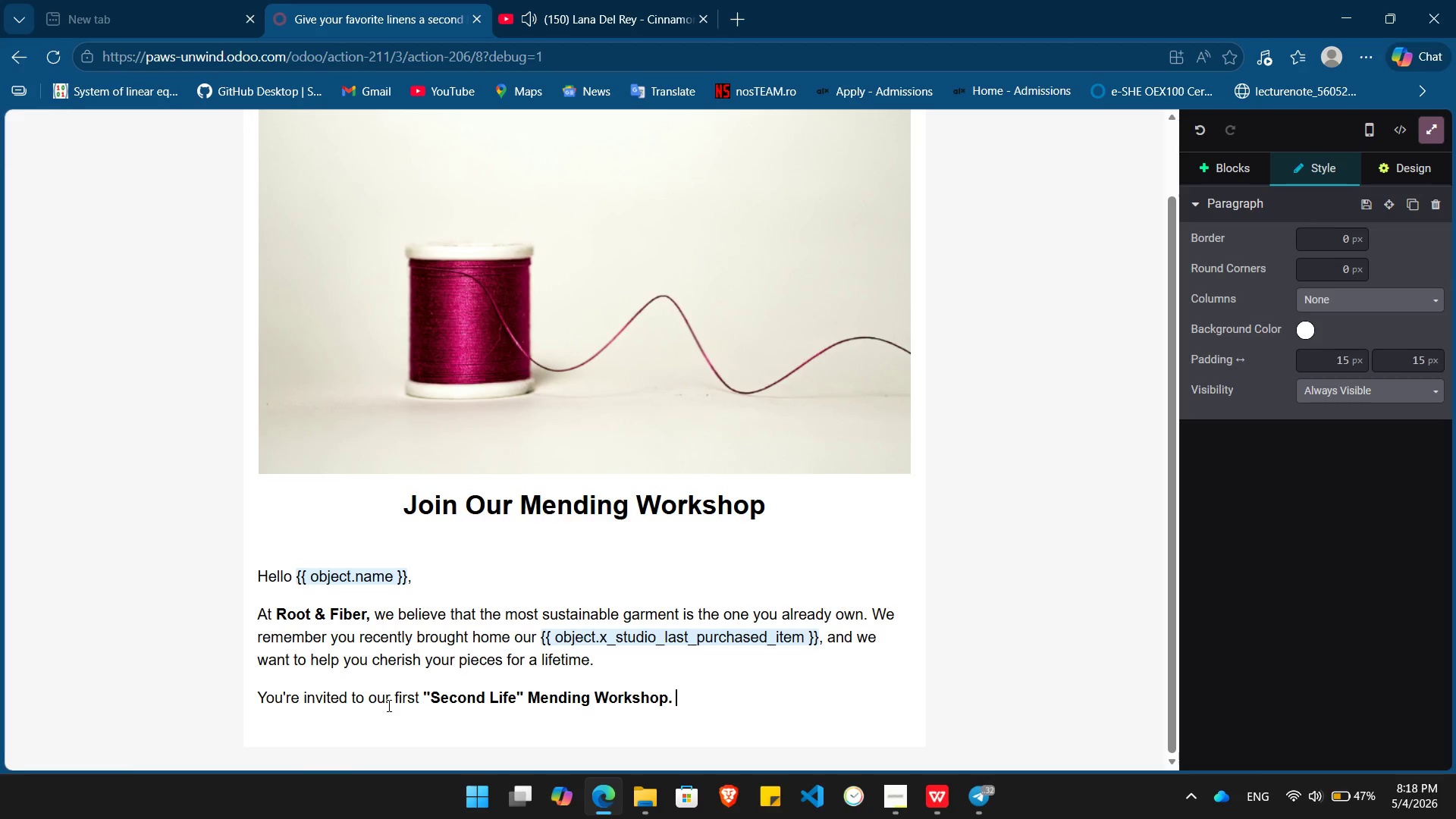 
key(Control+B)
 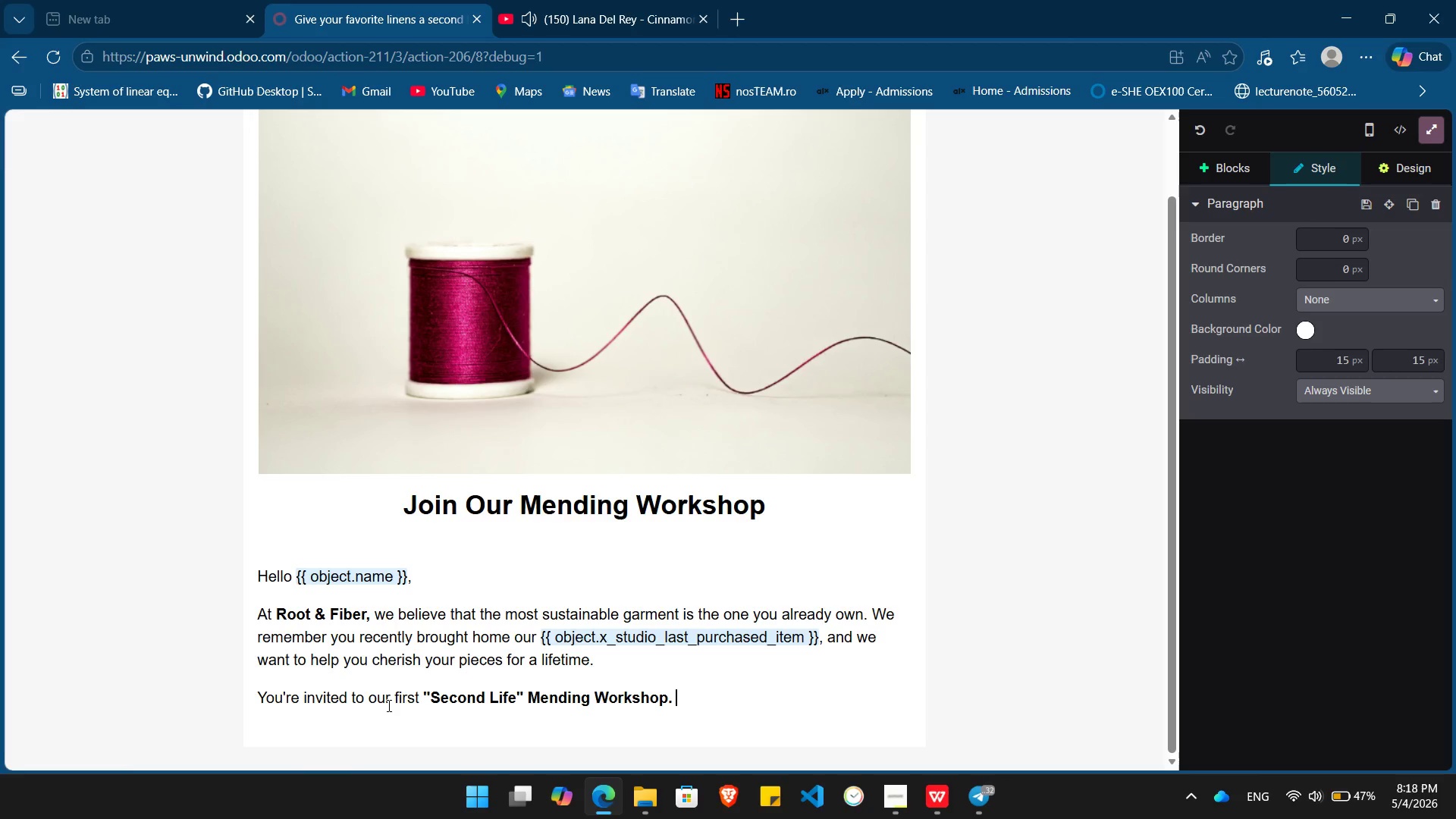 
type(Join our community of makers to learn traditional mending technques that turn)
 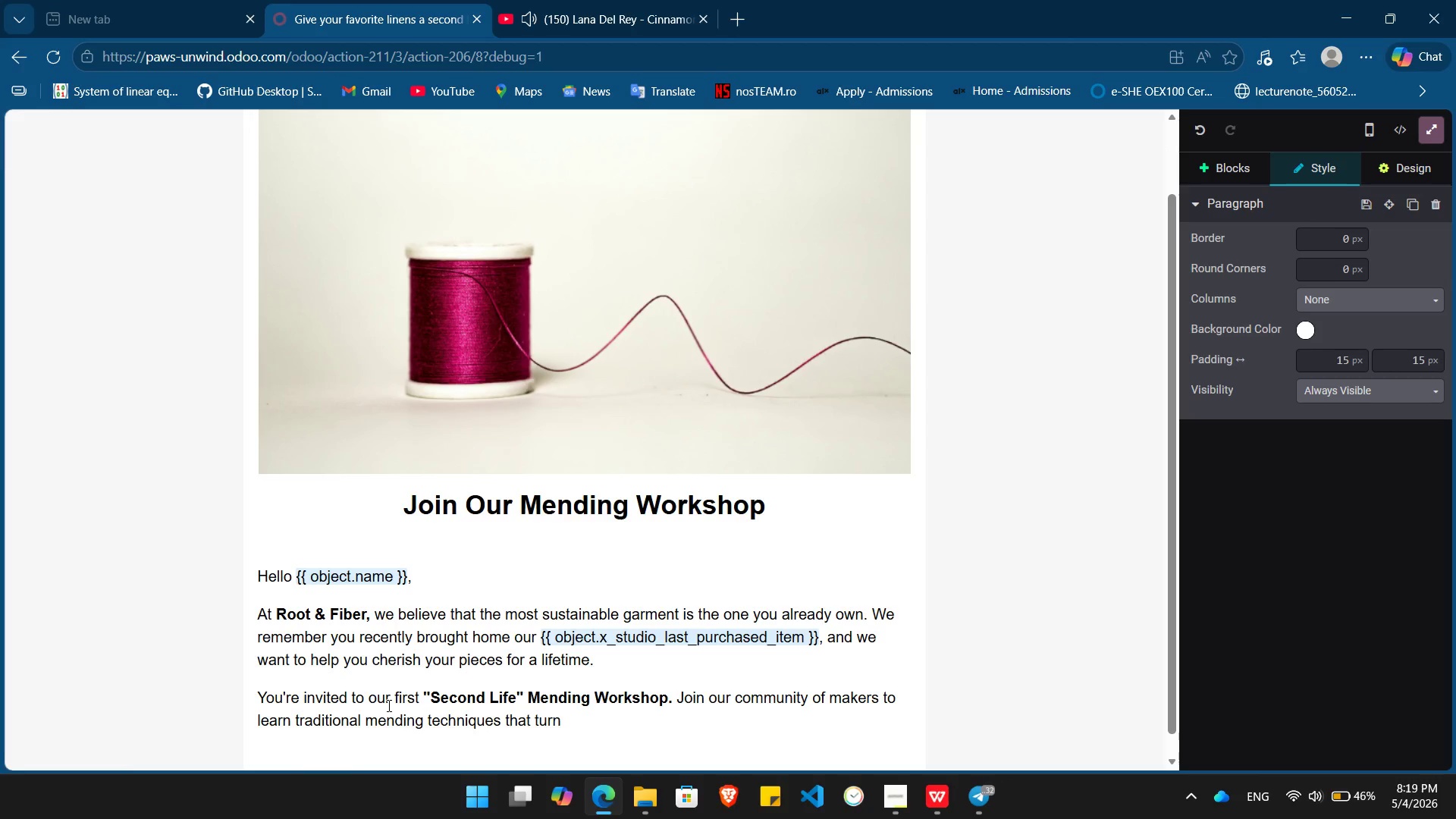 
hold_key(key=I, duration=16.47)
 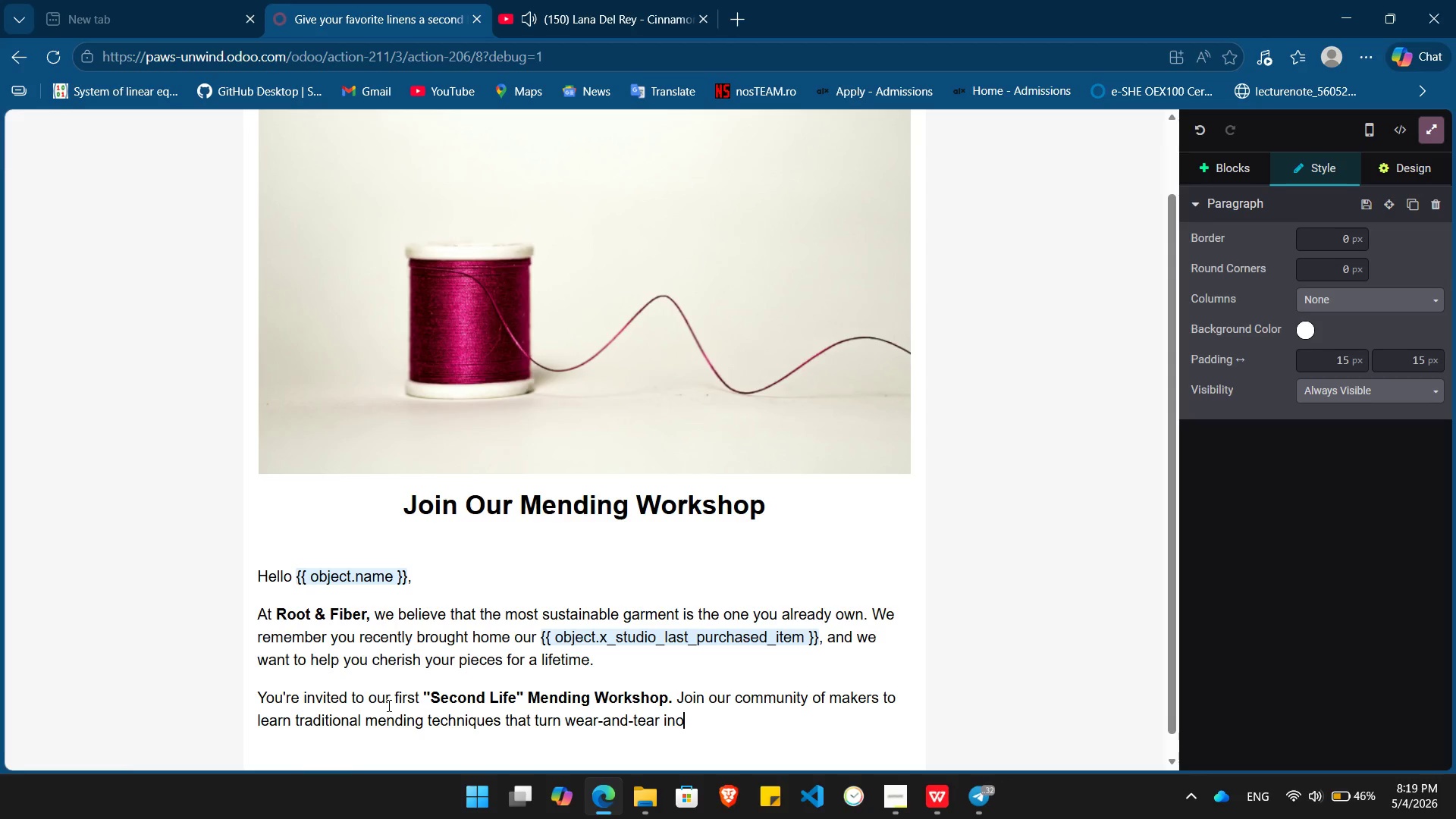 
type( wear- and)
key(Backspace)
key(Backspace)
key(Backspace)
key(Backspace)
type(and-tear no)
key(Backspace)
type(to unique, visible history.)
 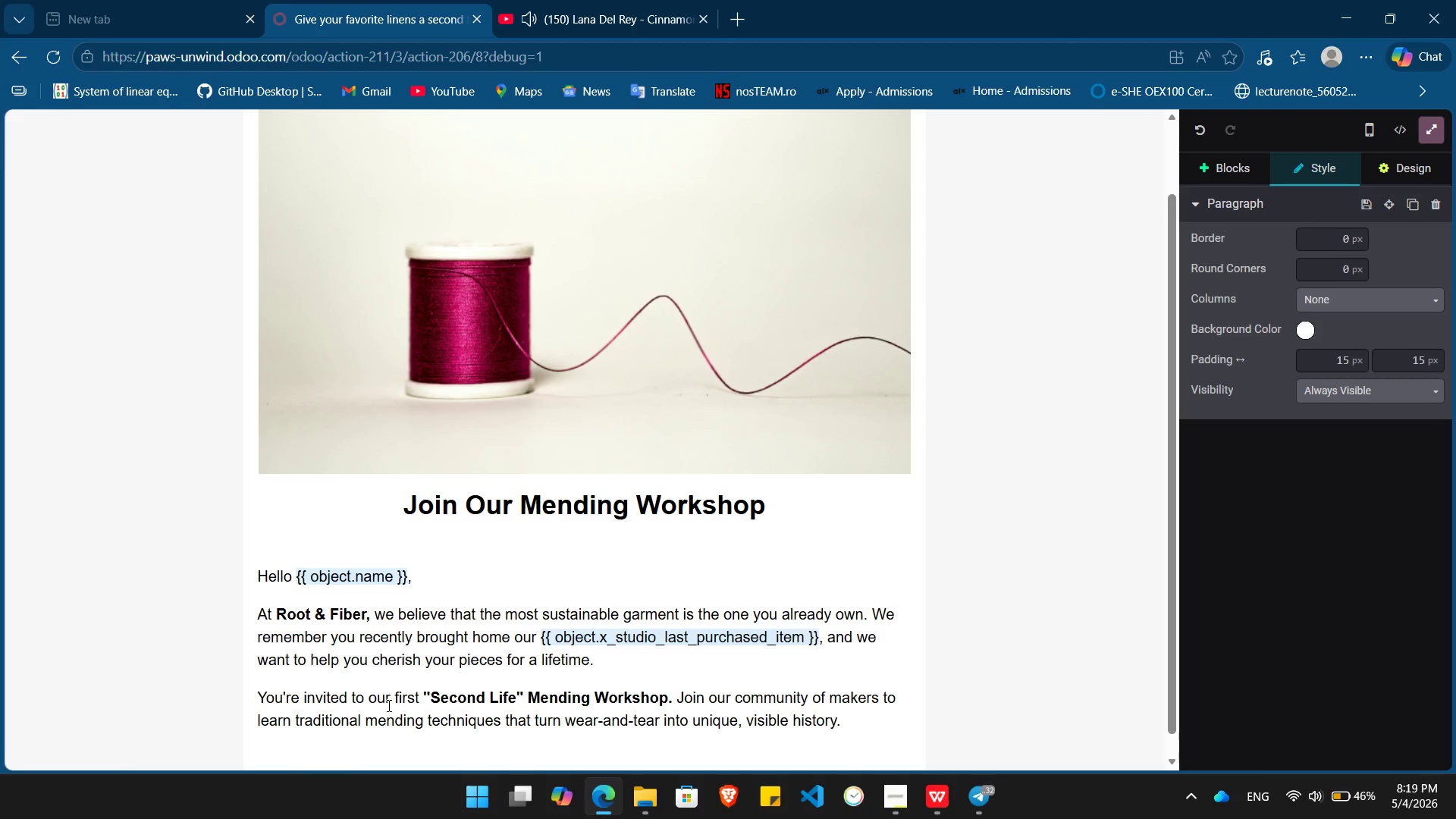 
key(Enter)
 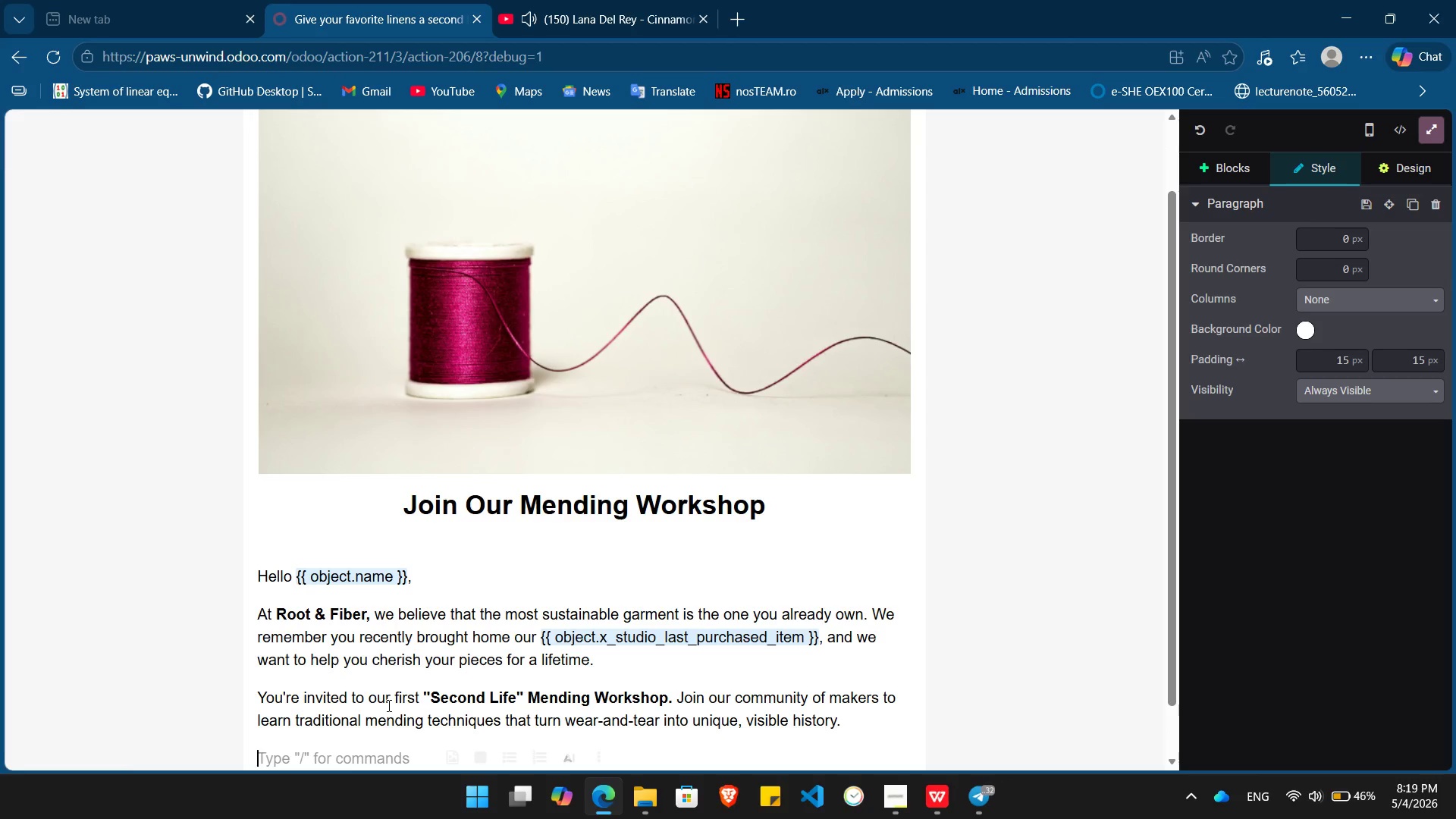 
wait(7.53)
 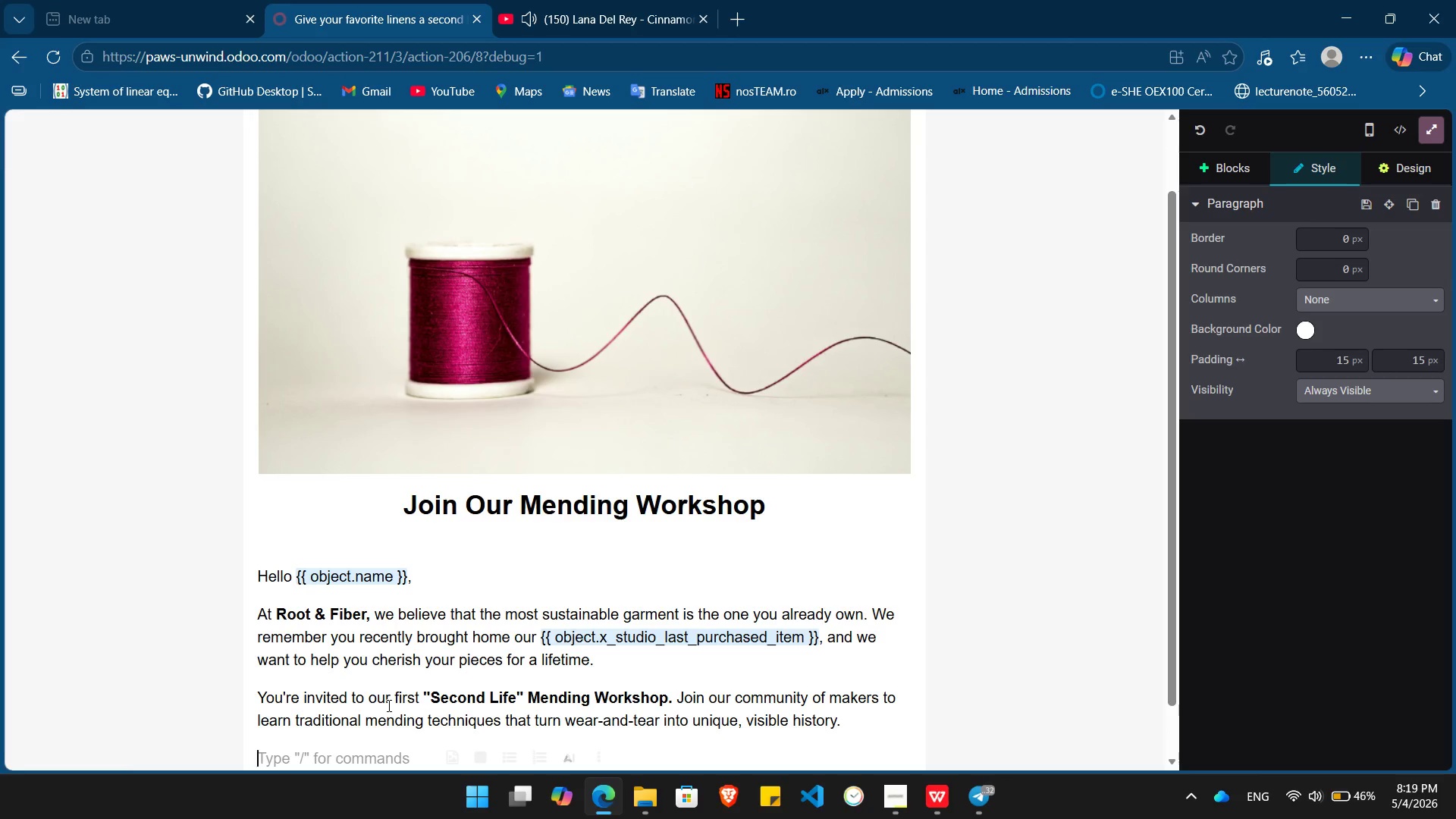 
left_click([1235, 156])
 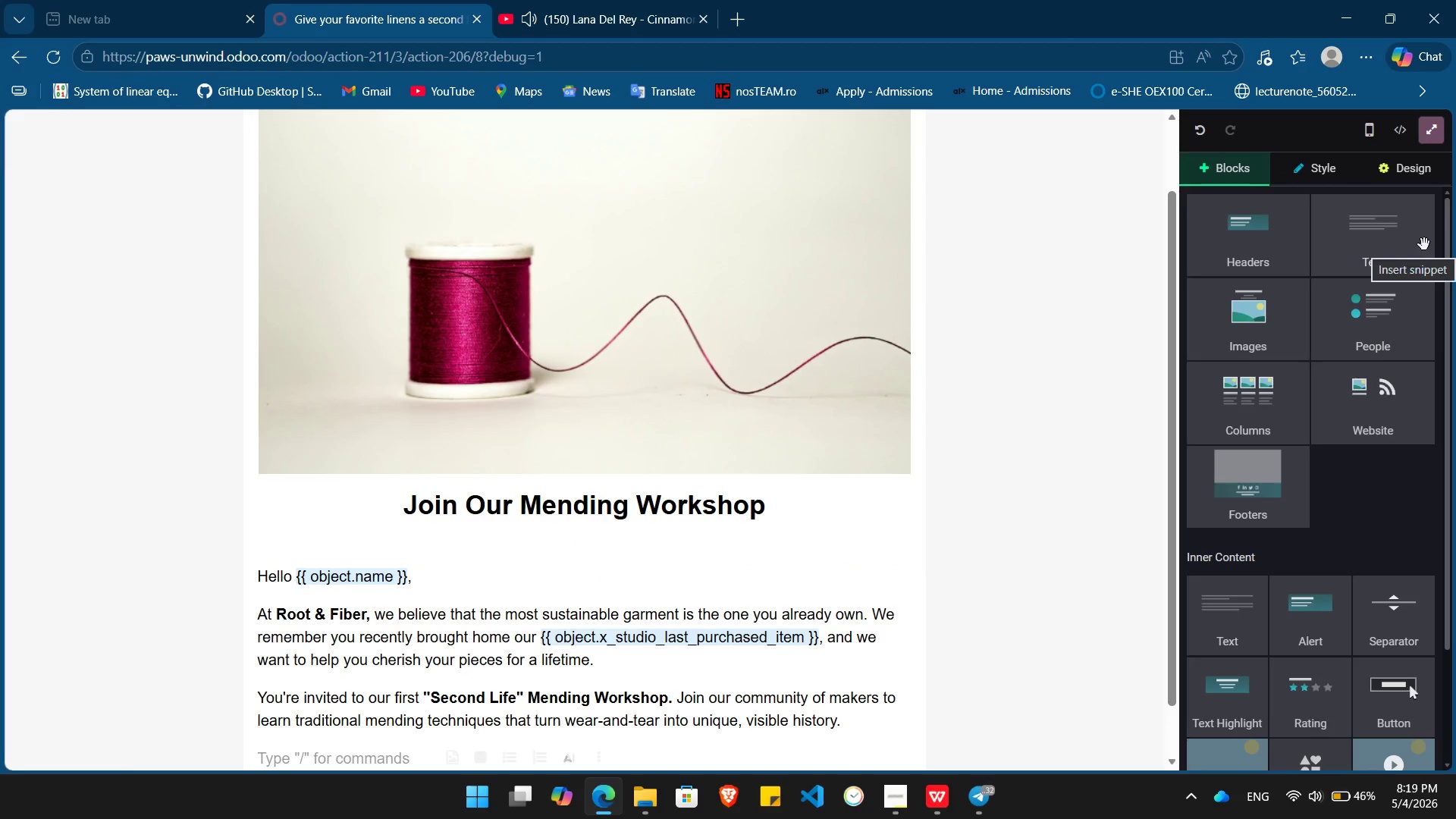 
left_click([1377, 235])
 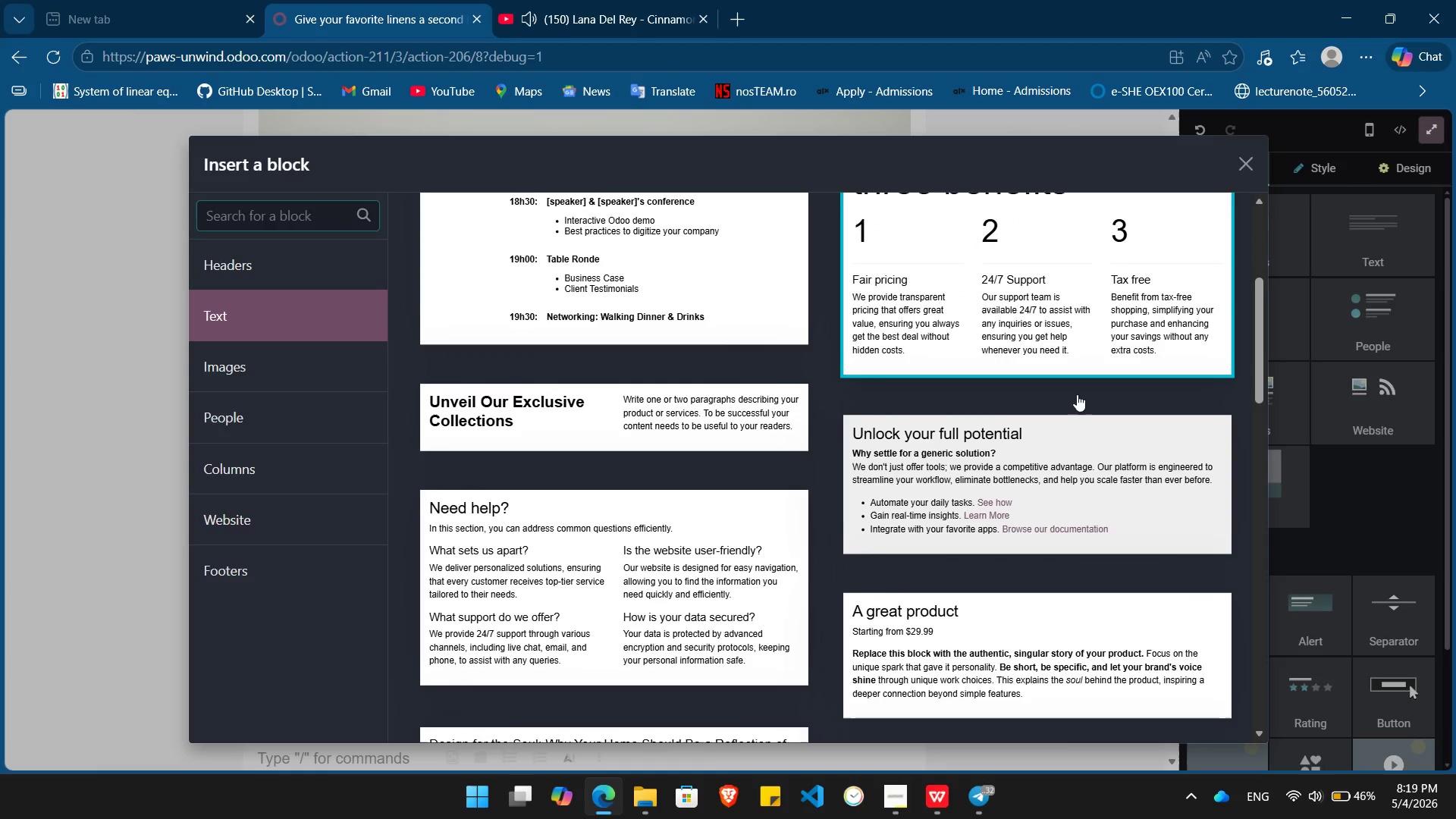 
mouse_move([637, 372])
 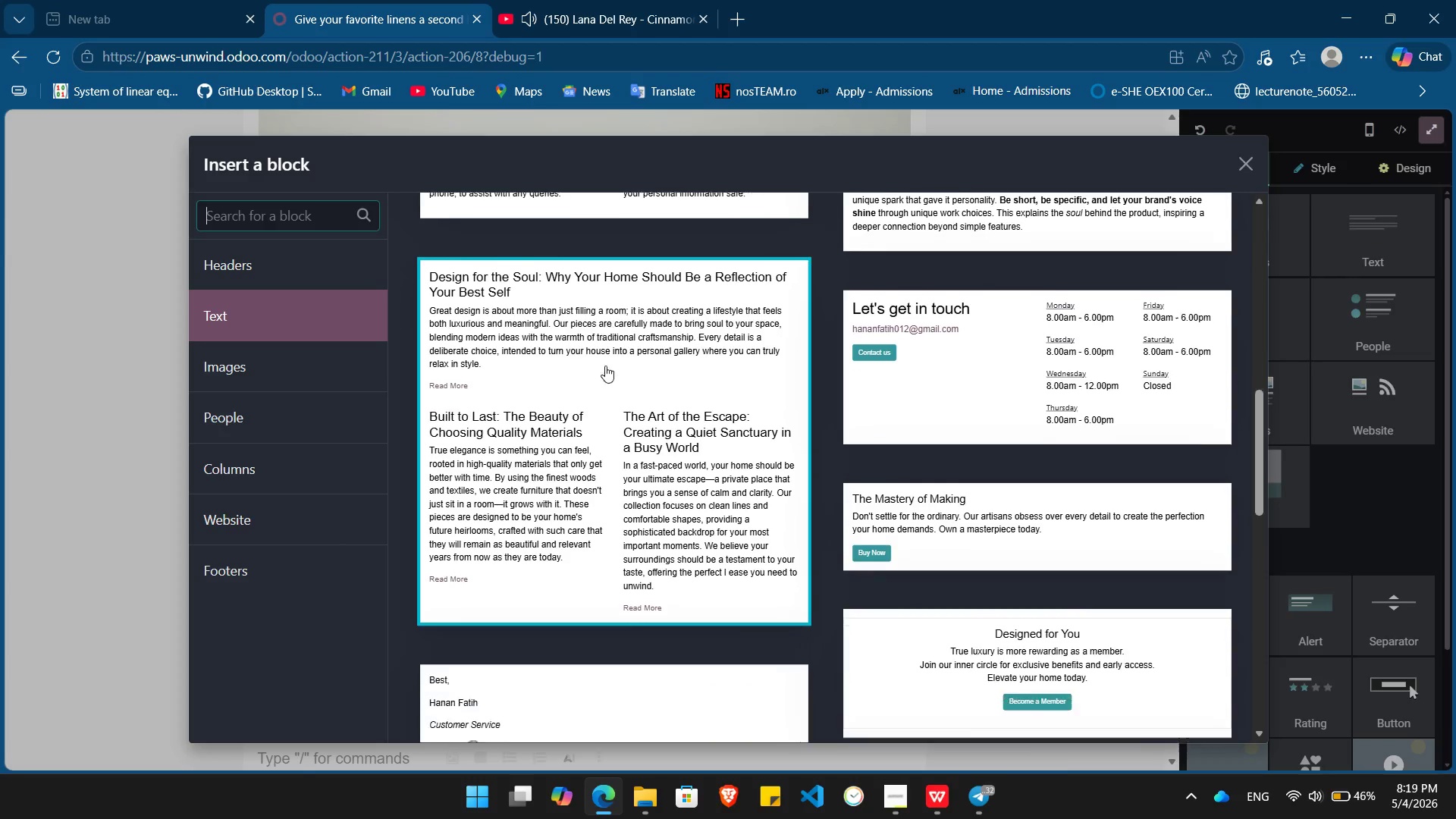 
wait(11.24)
 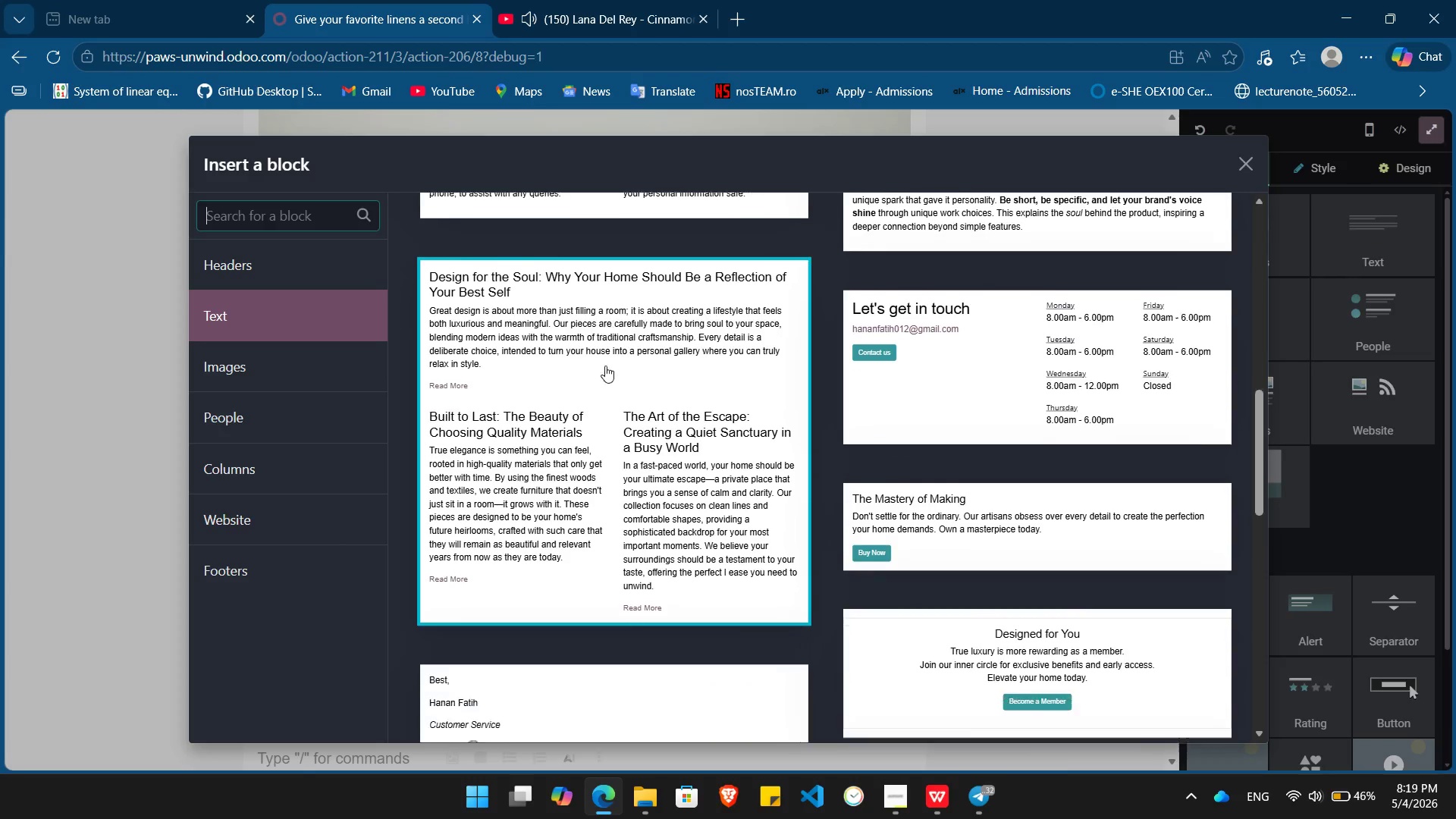 
left_click([1247, 168])
 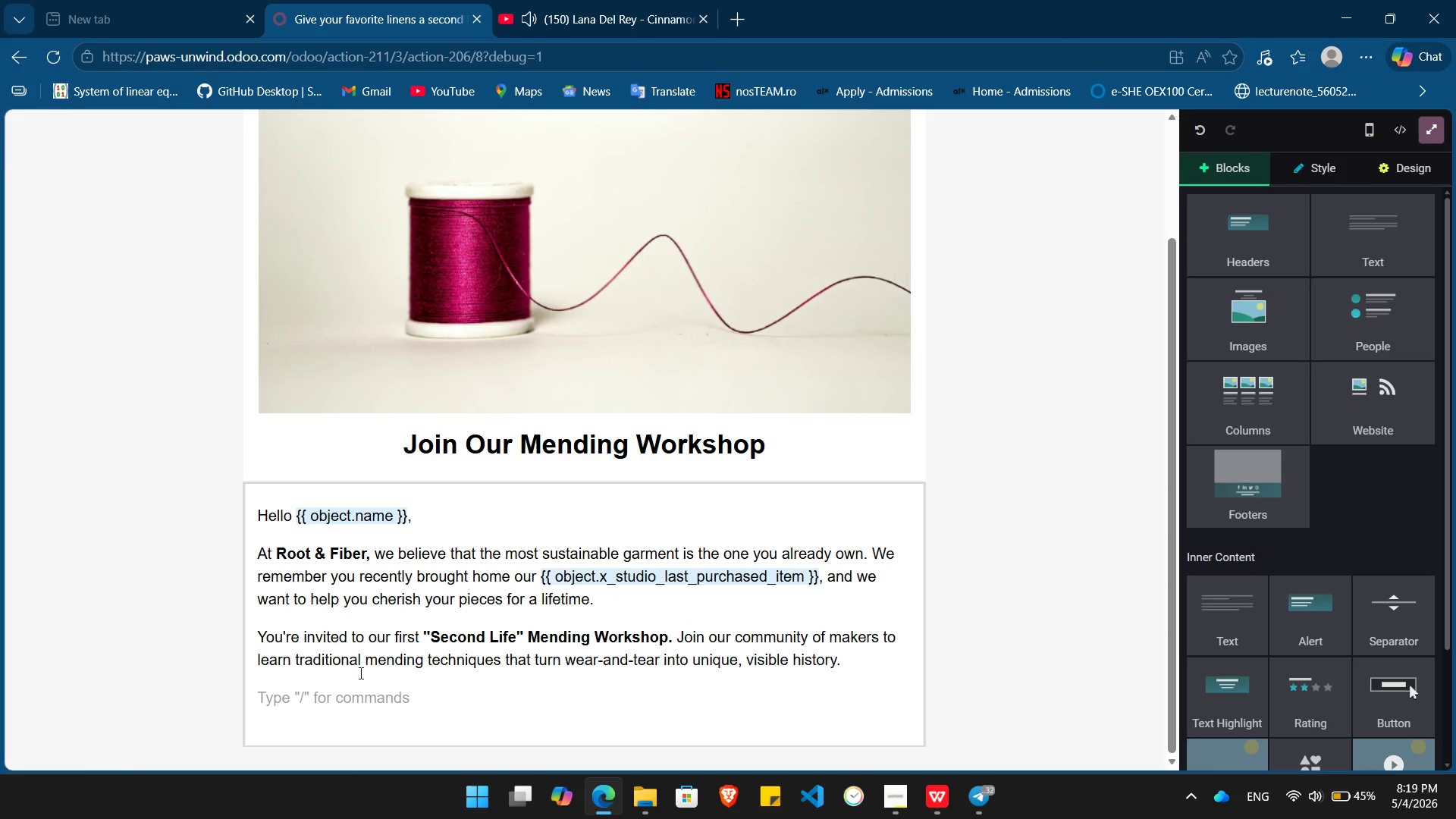 
left_click([318, 688])
 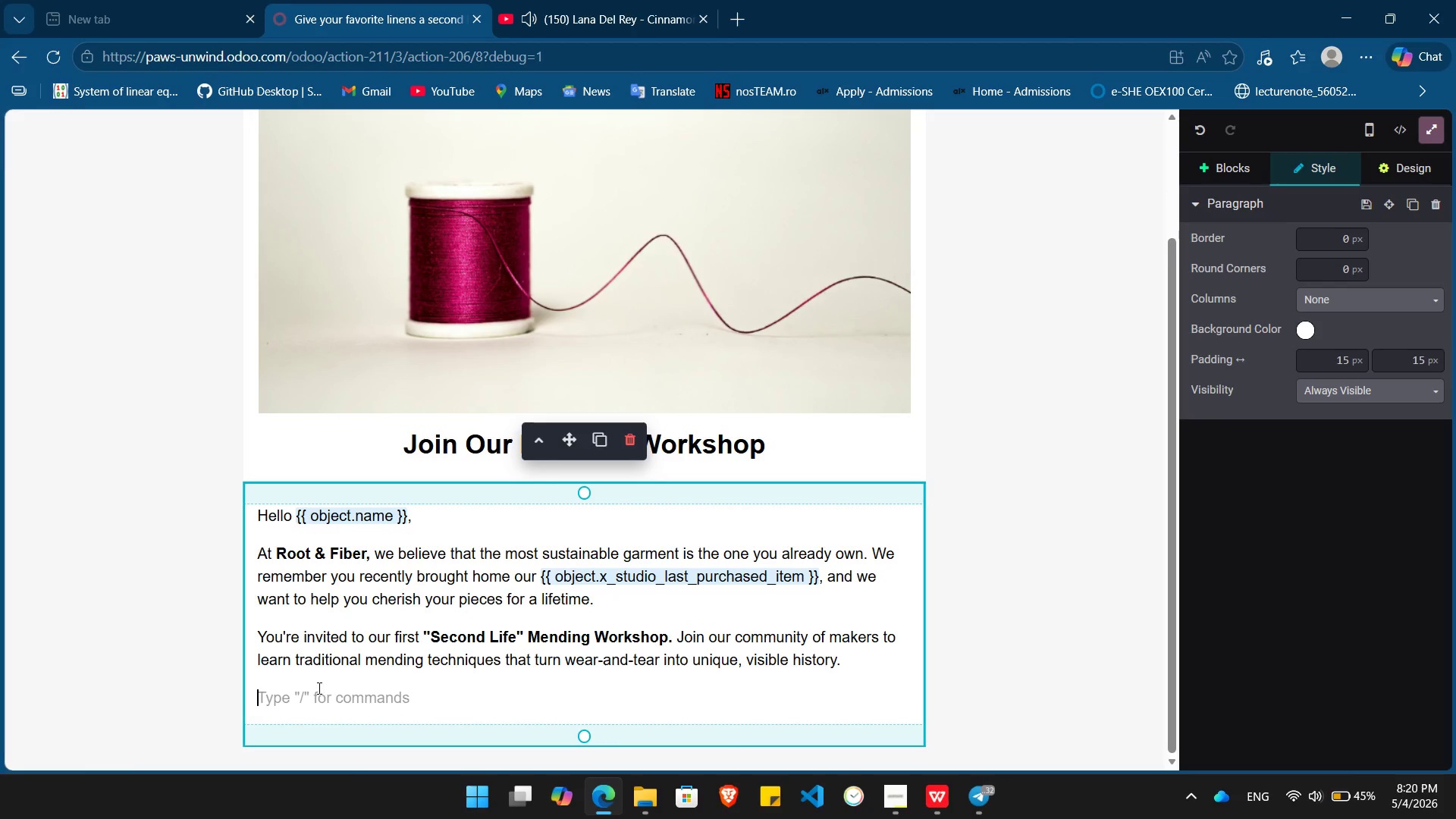 
key(Control+ControlLeft)
 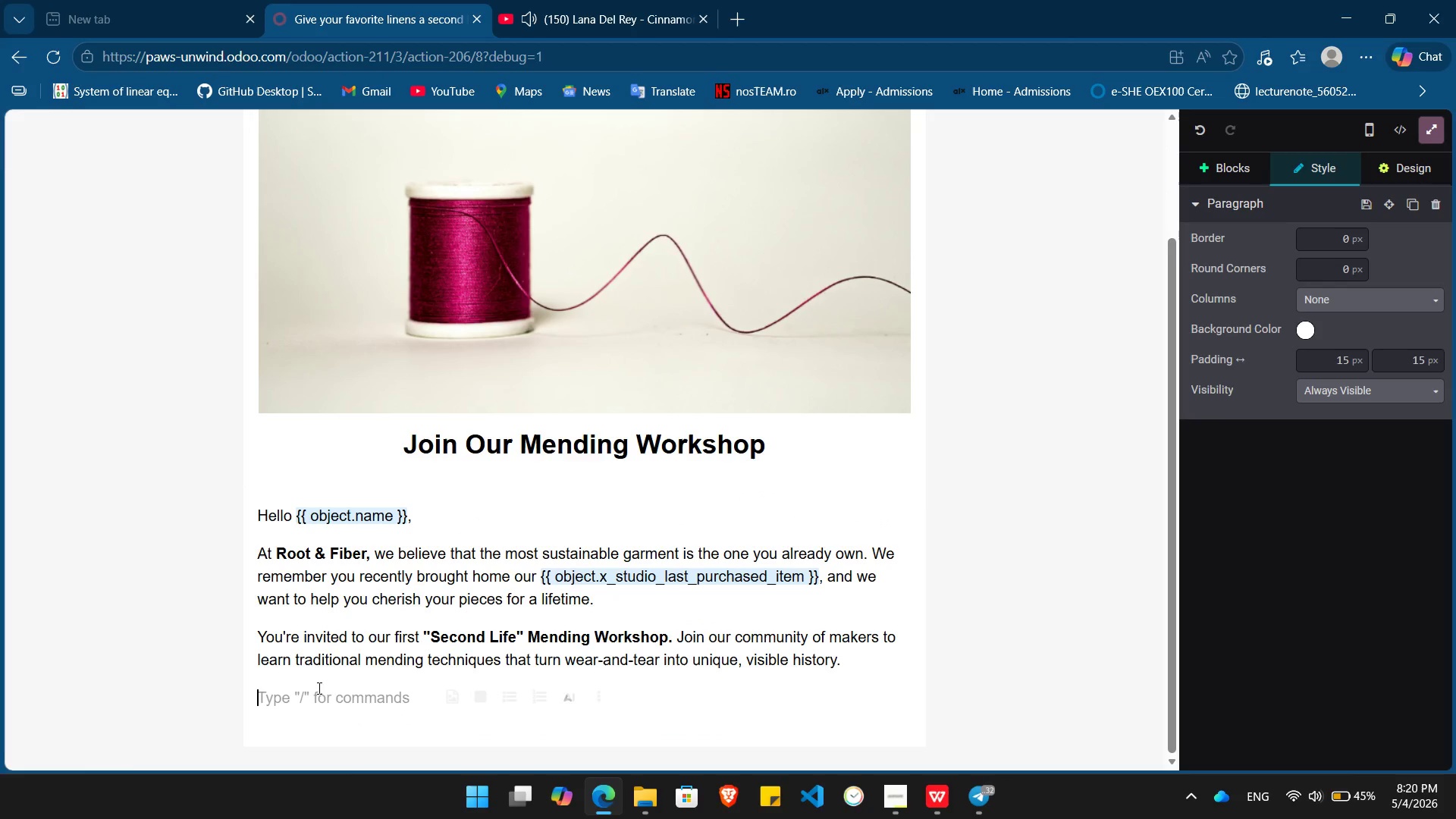 
key(Control+B)
 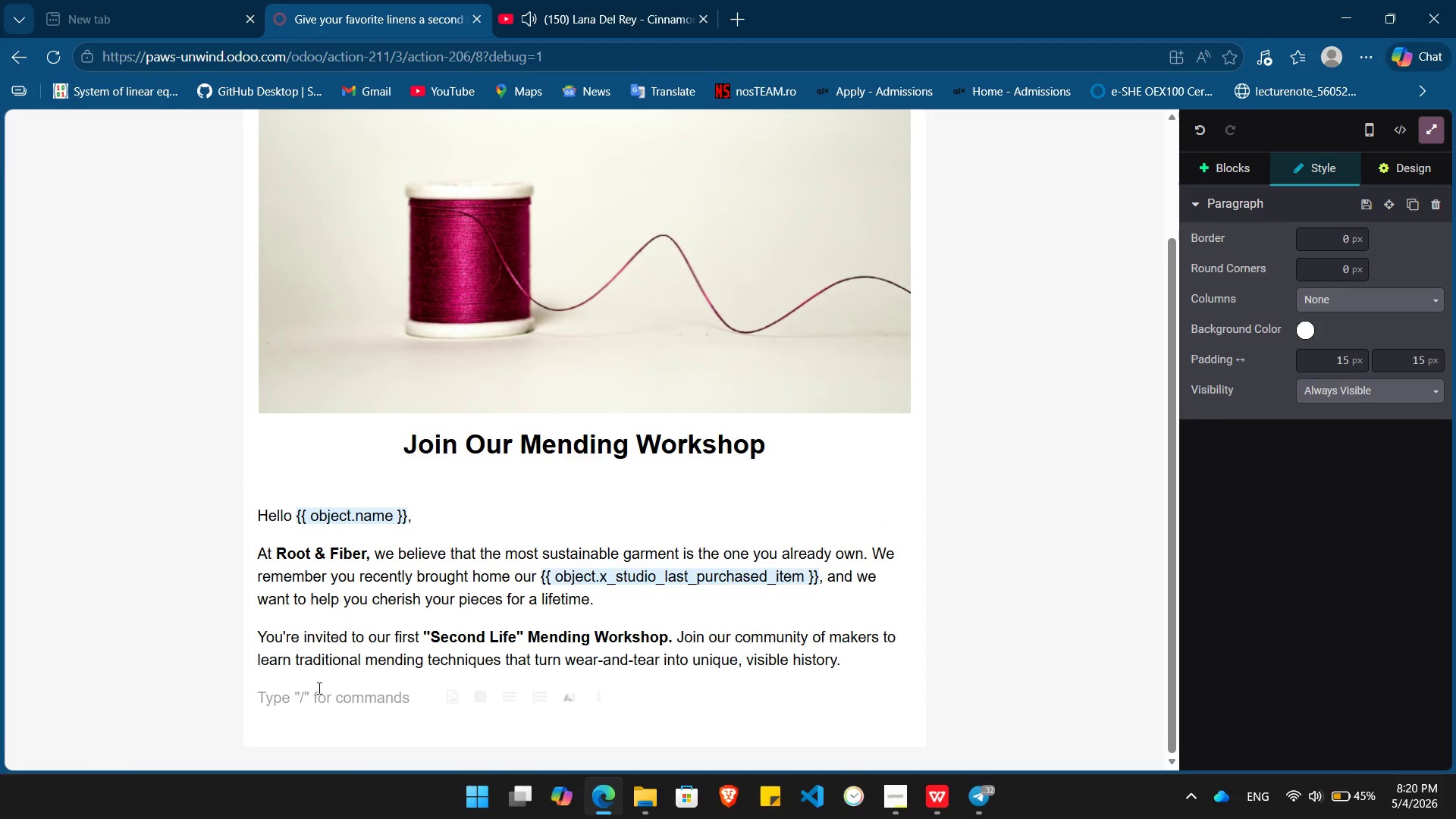 
type(When: )
 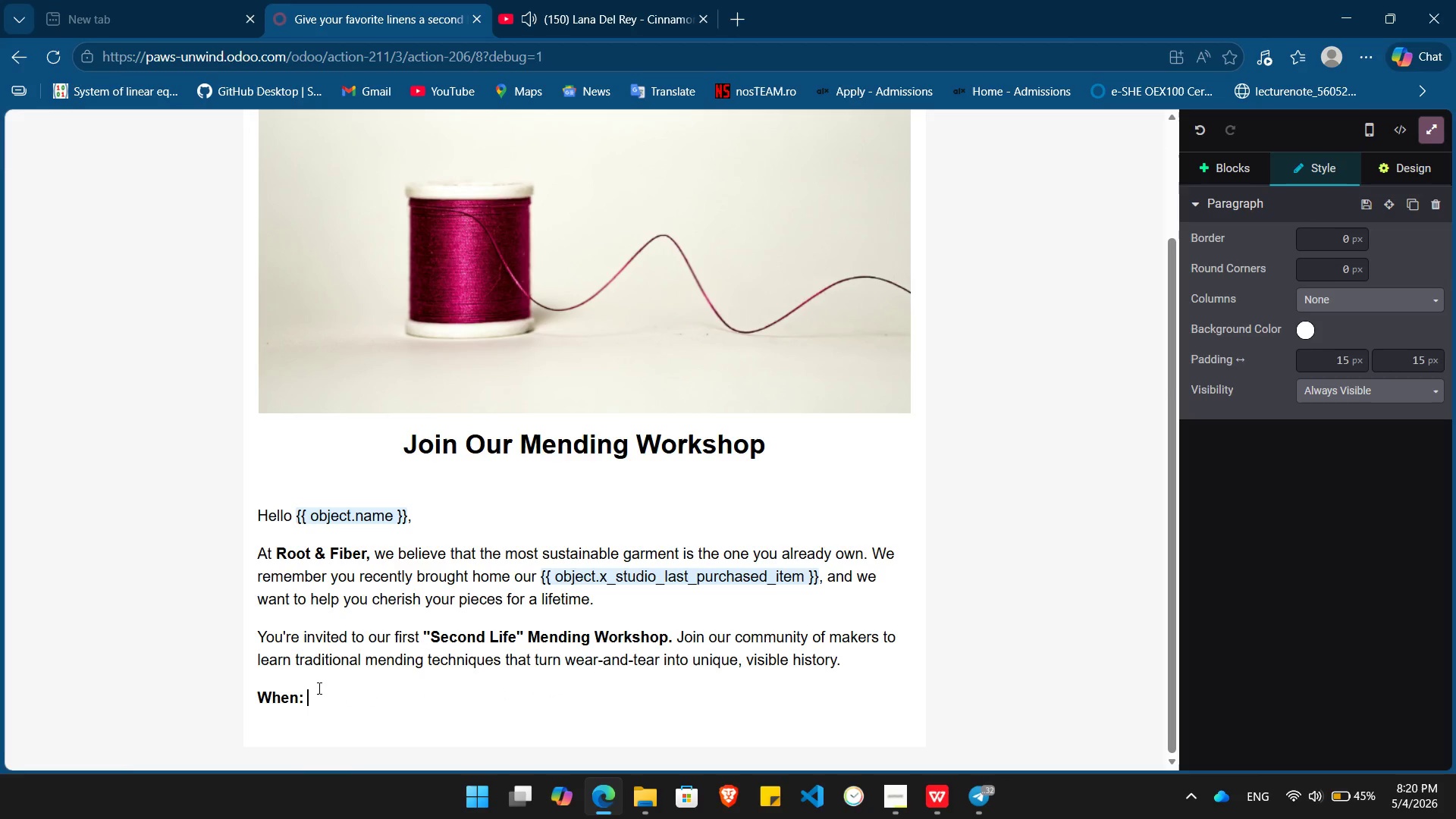 
 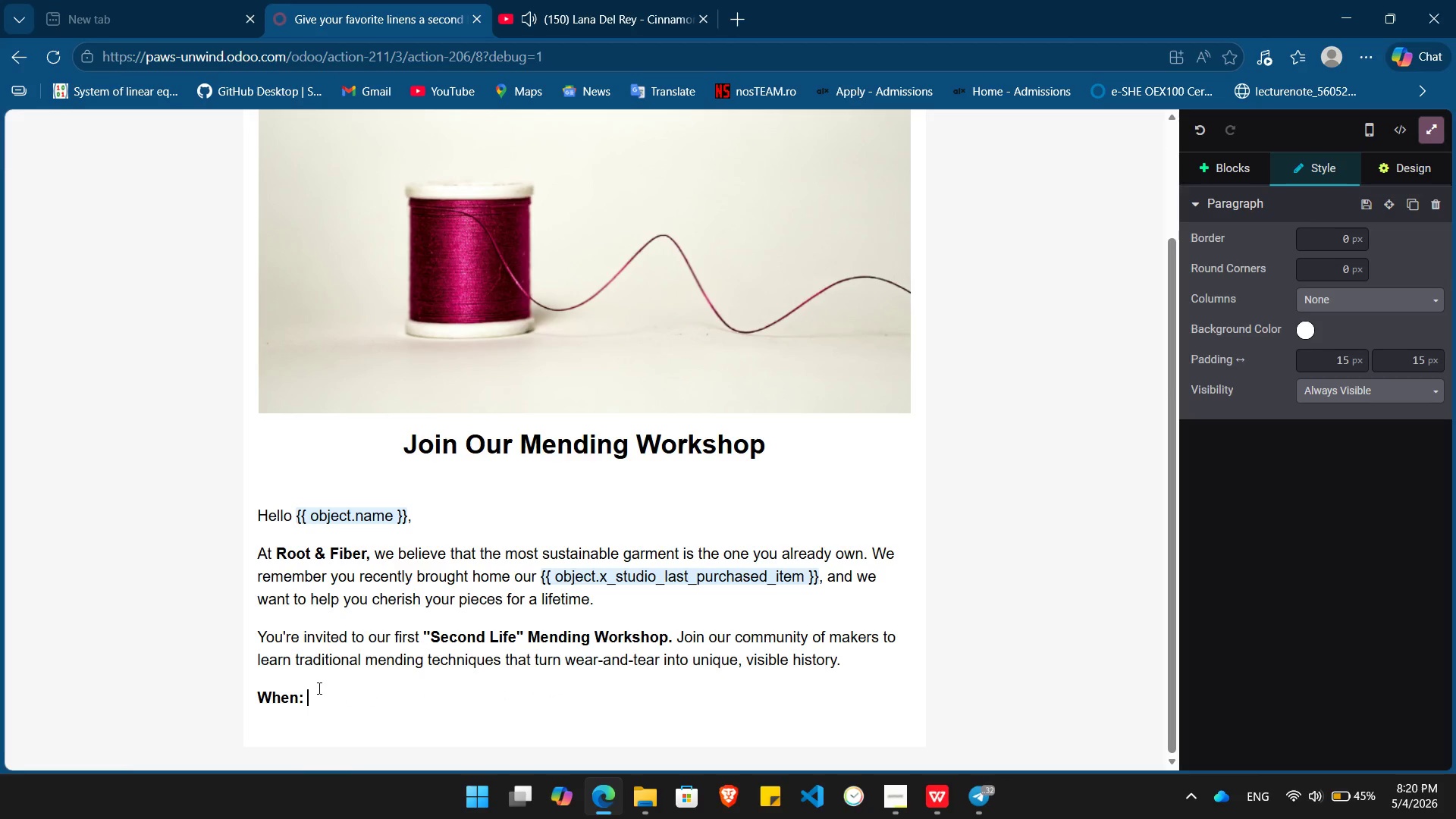 
key(Control+ControlLeft)
 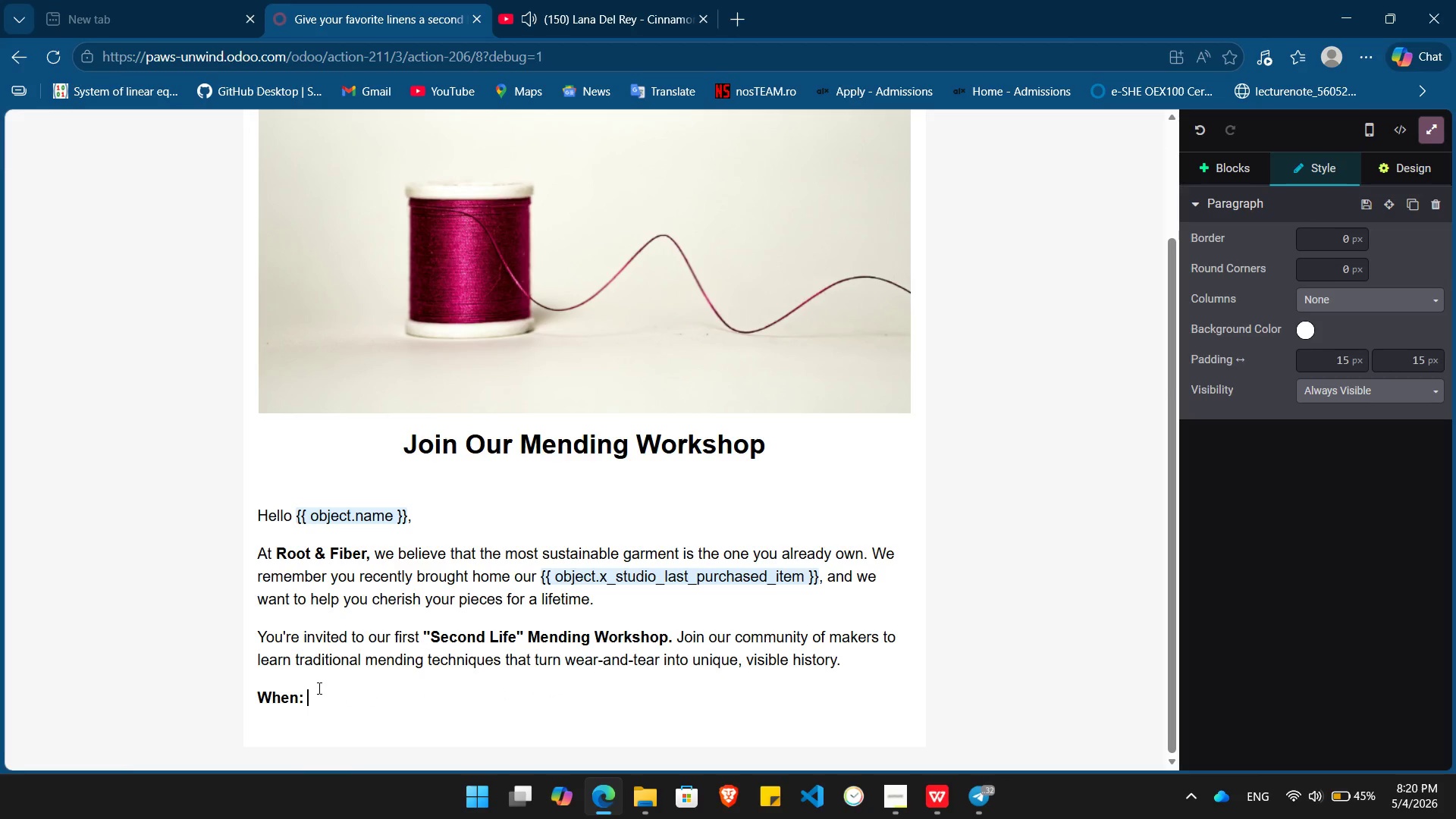 
key(Control+B)
 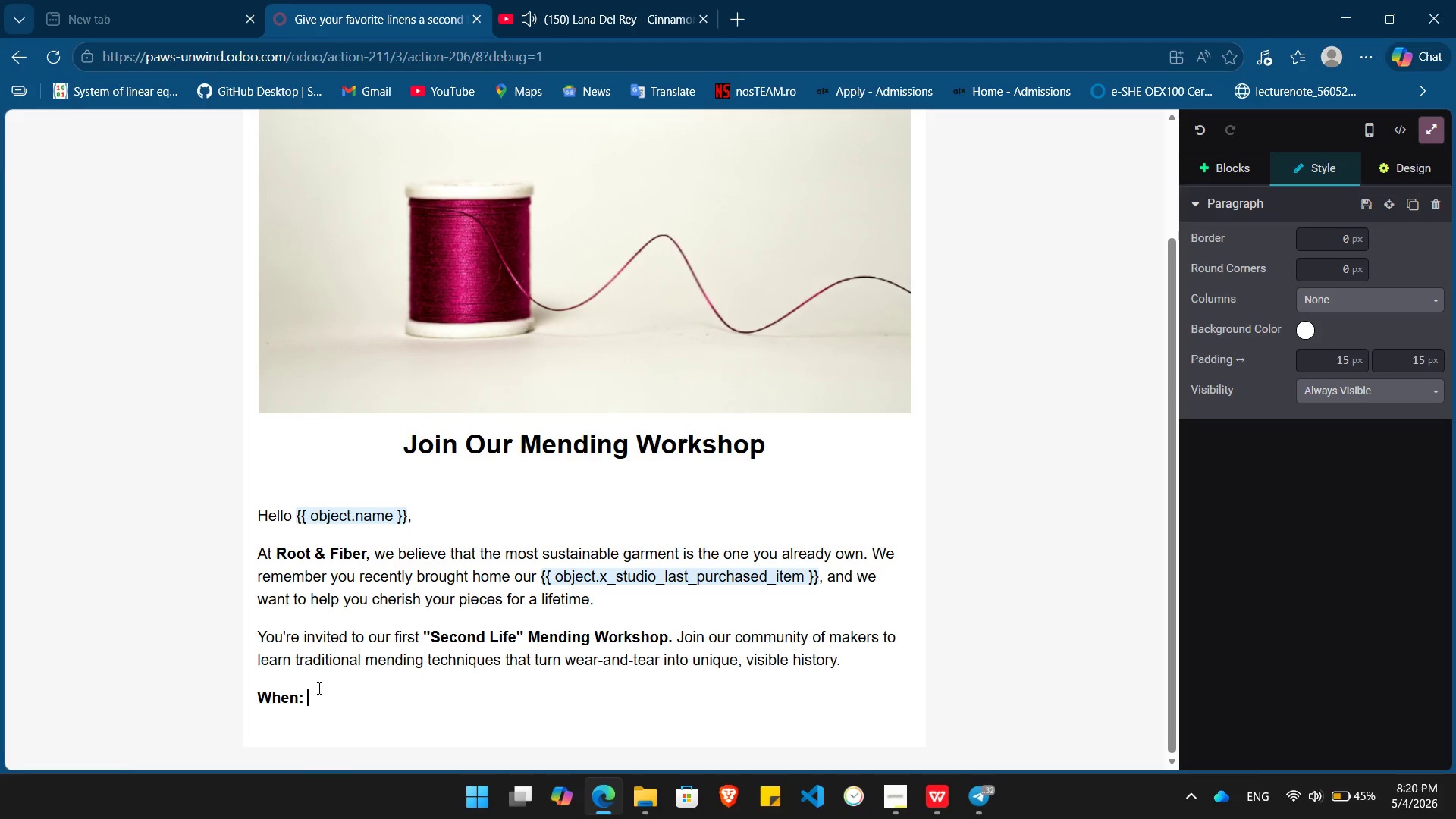 
type(Saturdat)
key(Backspace)
type(y, June 14th | 1:)
key(Backspace)
type(0:00 Am)
key(Backspace)
type(M - 1:00PM)
 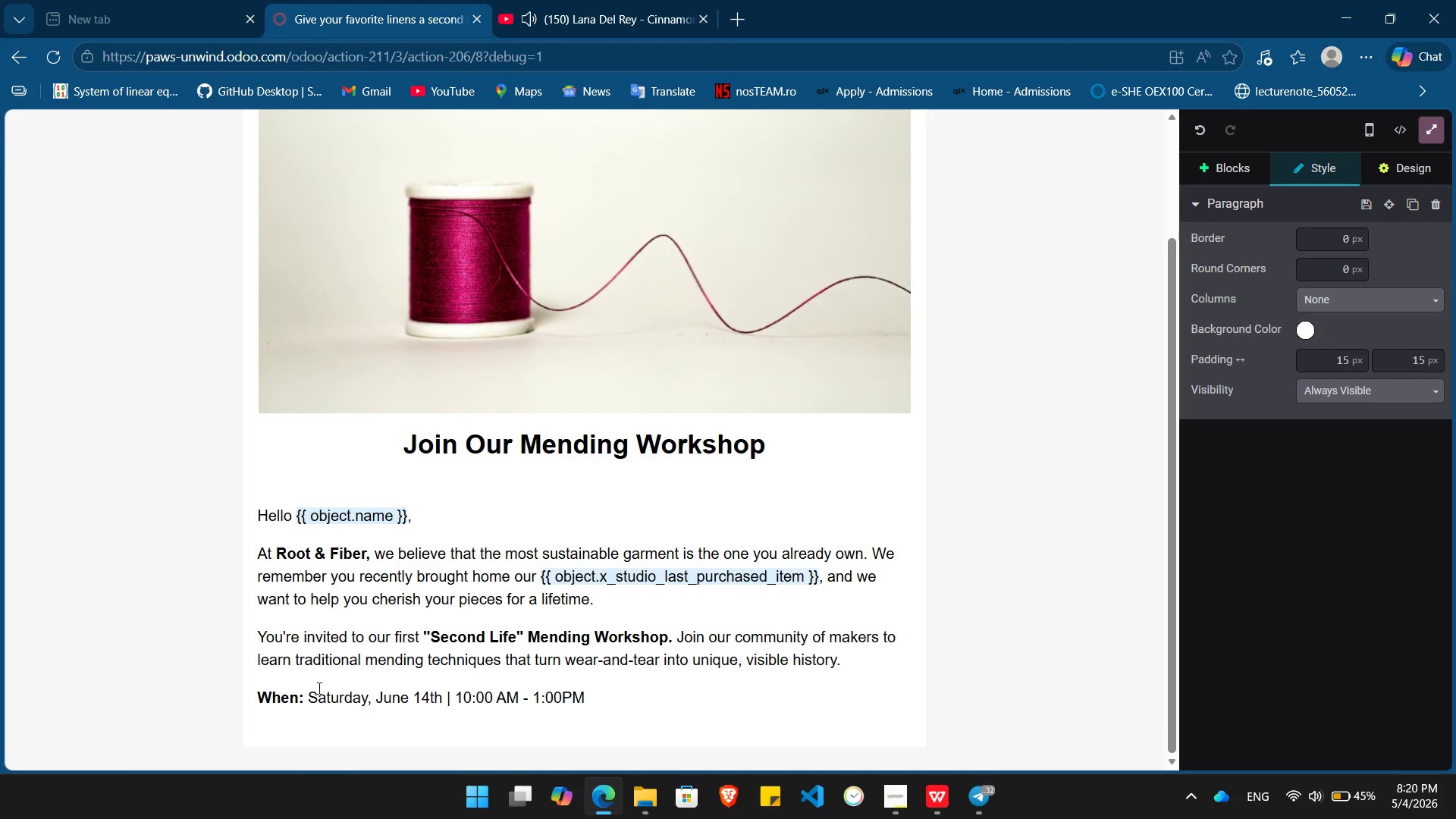 
key(ArrowLeft)
 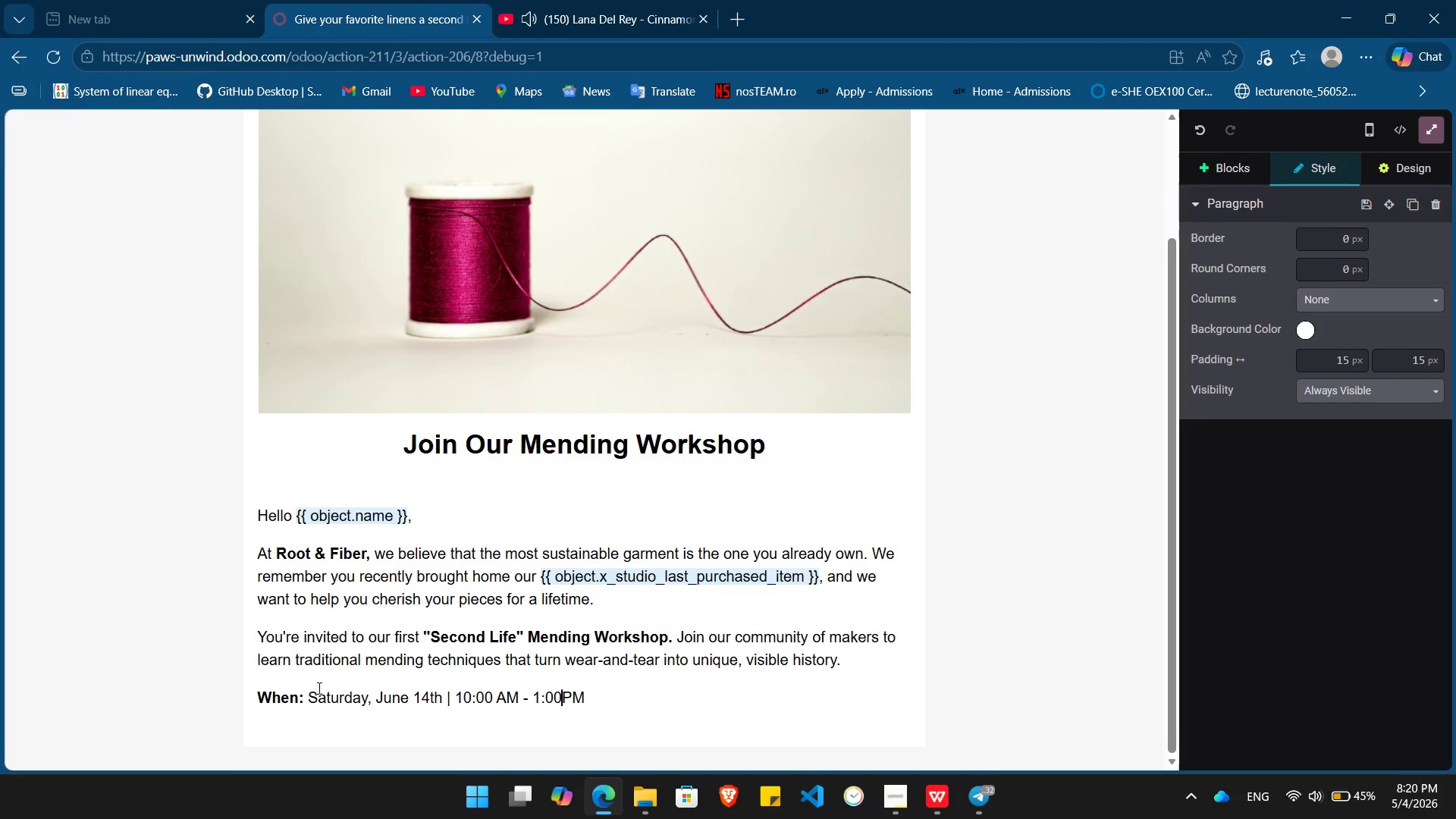 
key(ArrowLeft)
 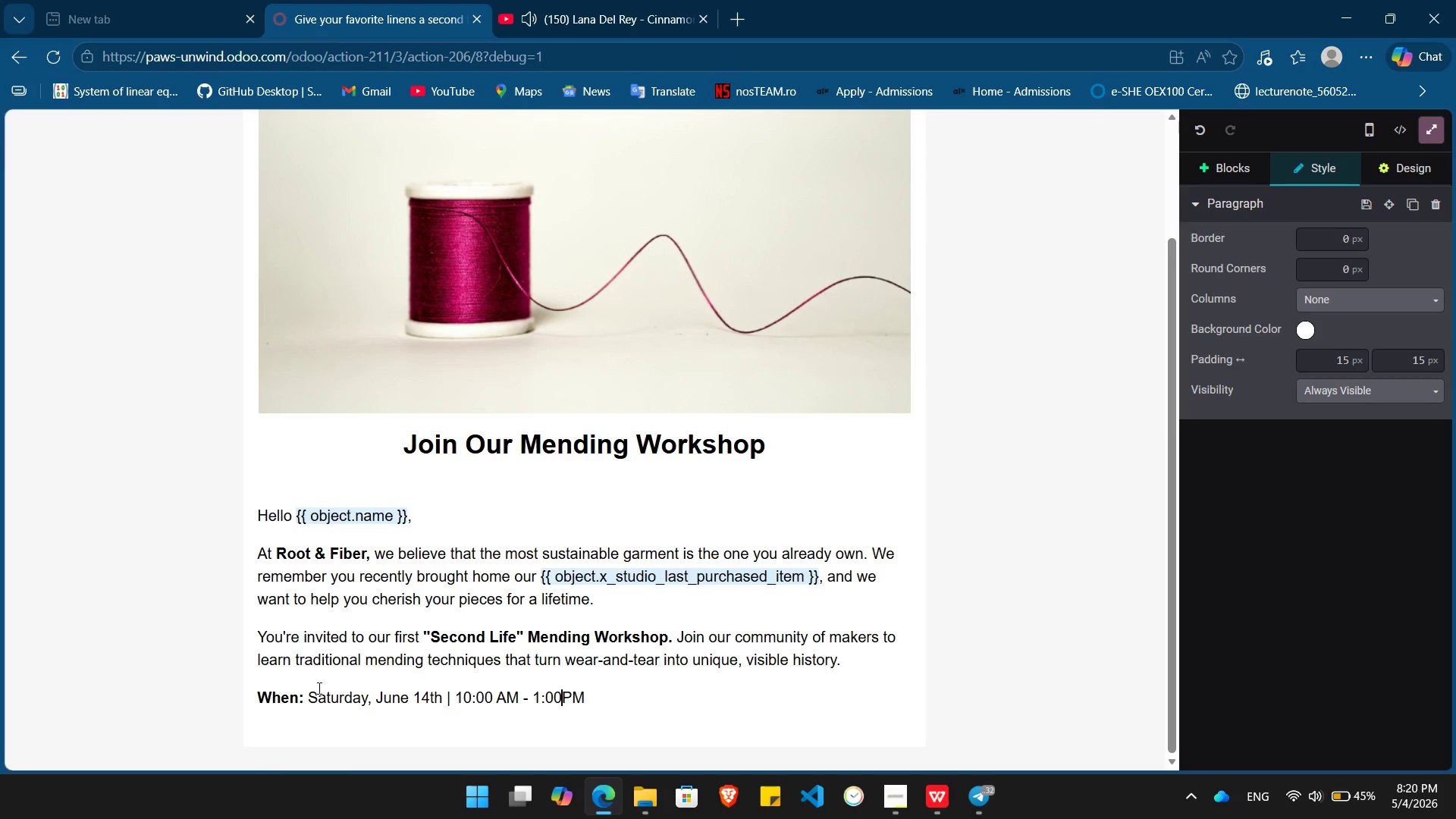 
key(Space)
 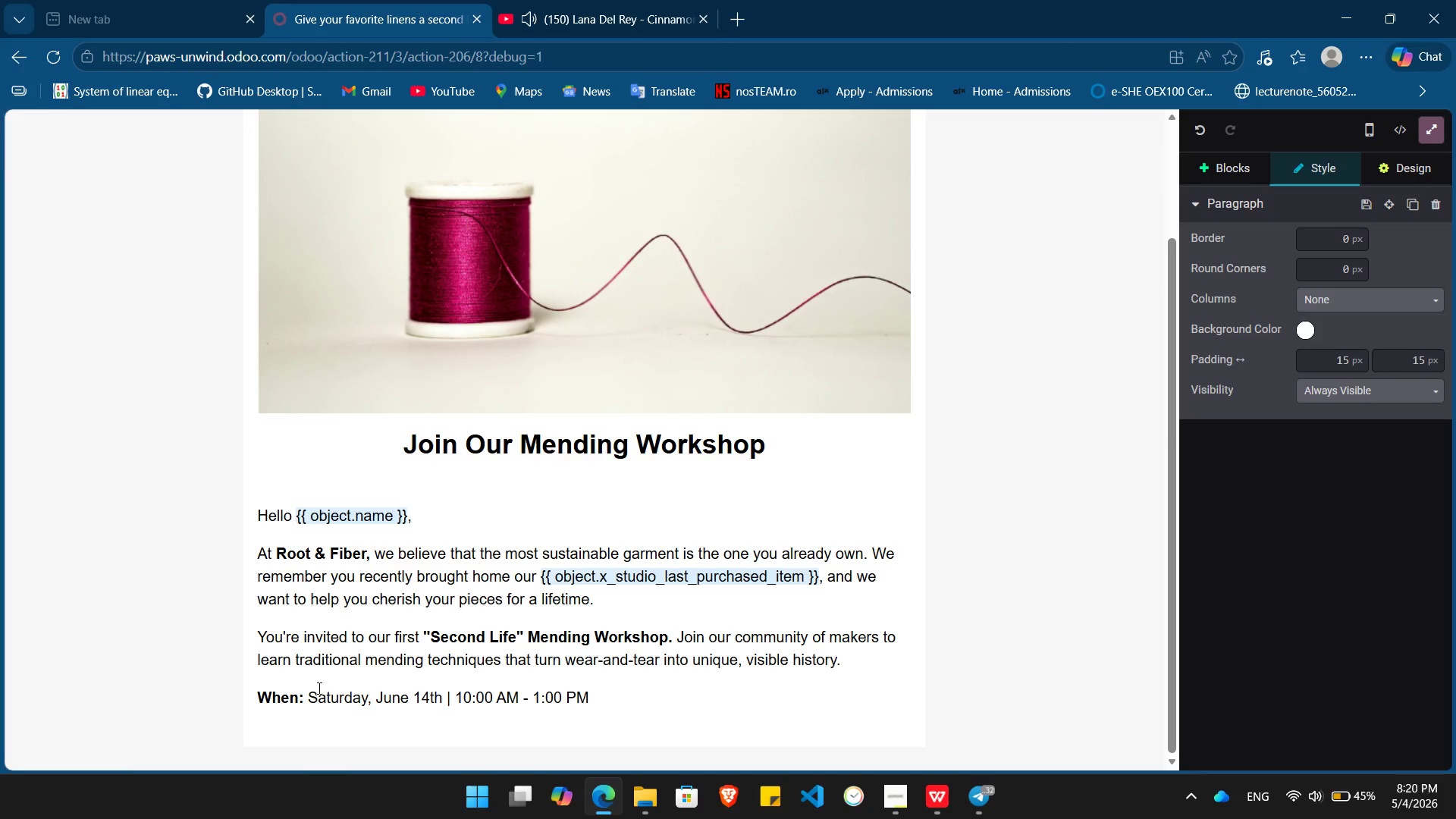 
key(End)
 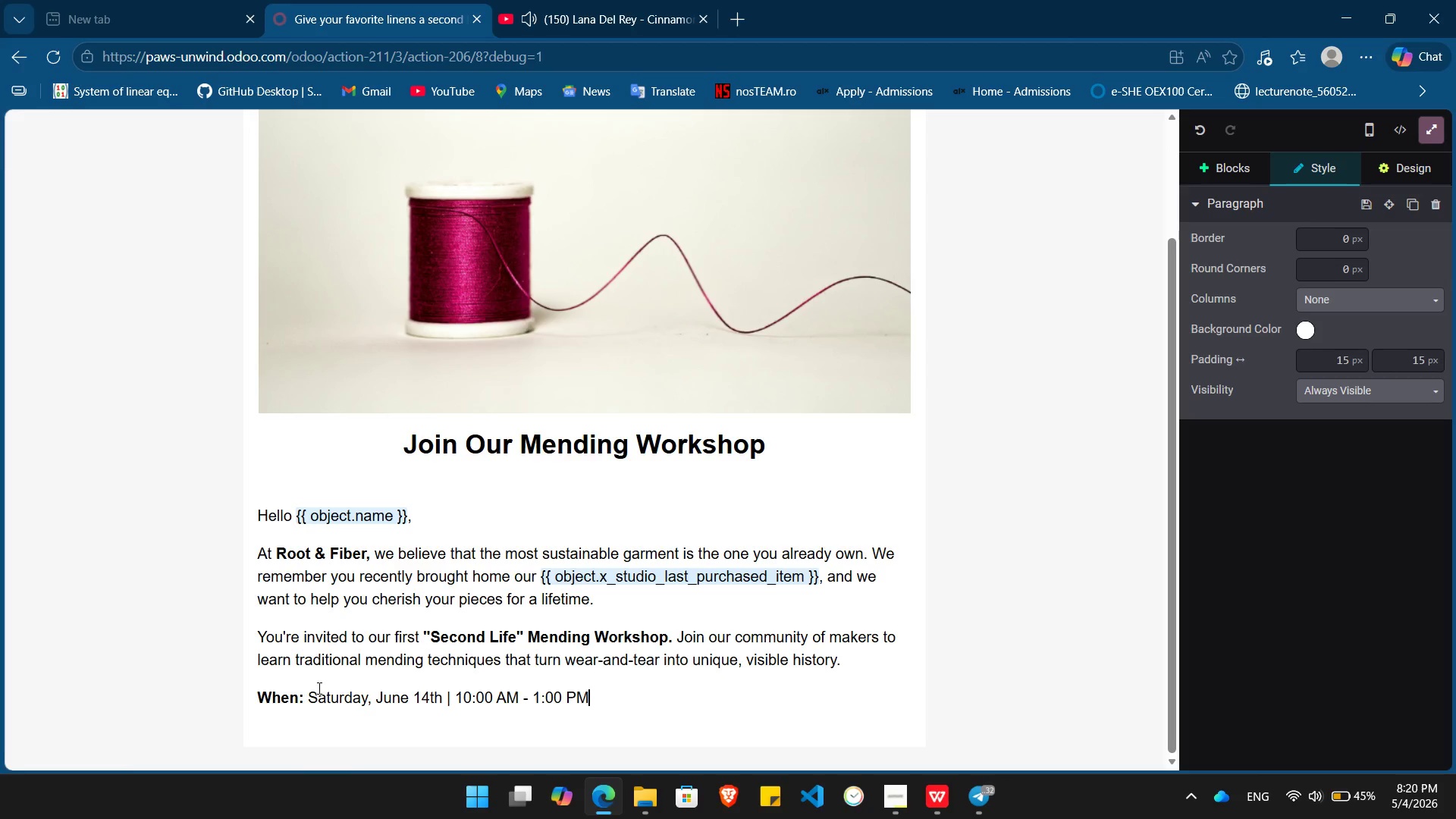 
key(Enter)
 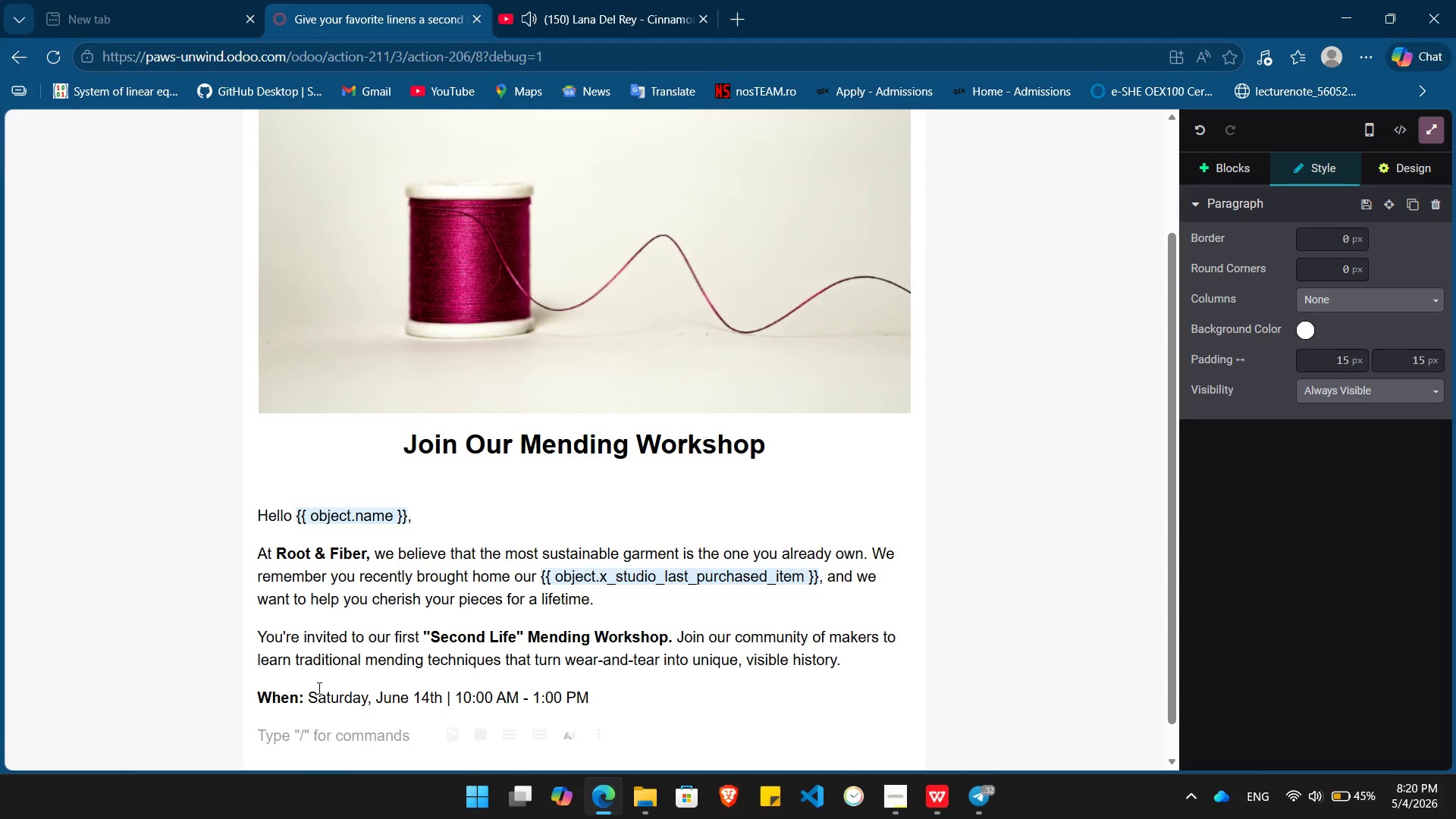 
key(Control+ControlLeft)
 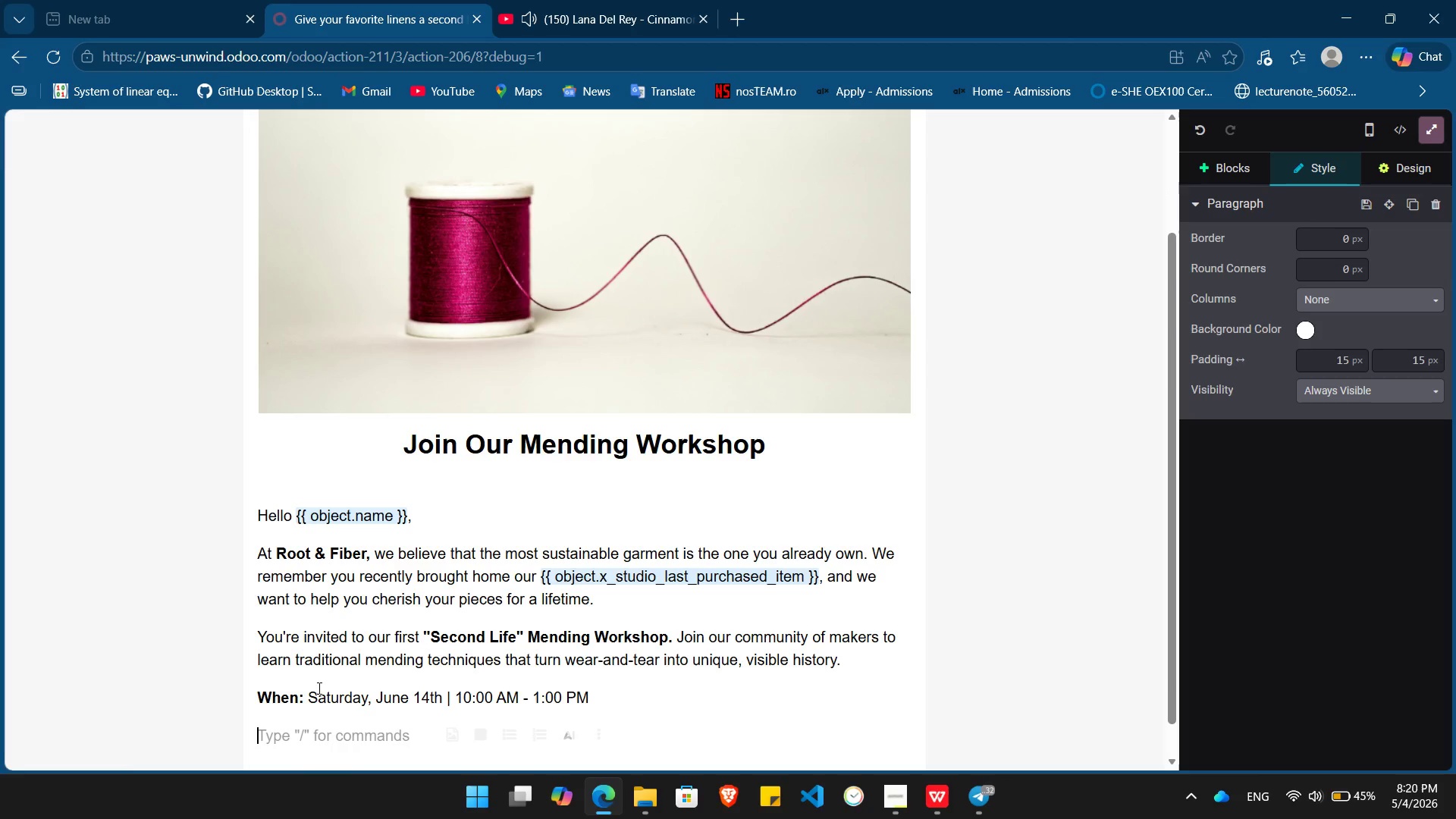 
key(Control+B)
 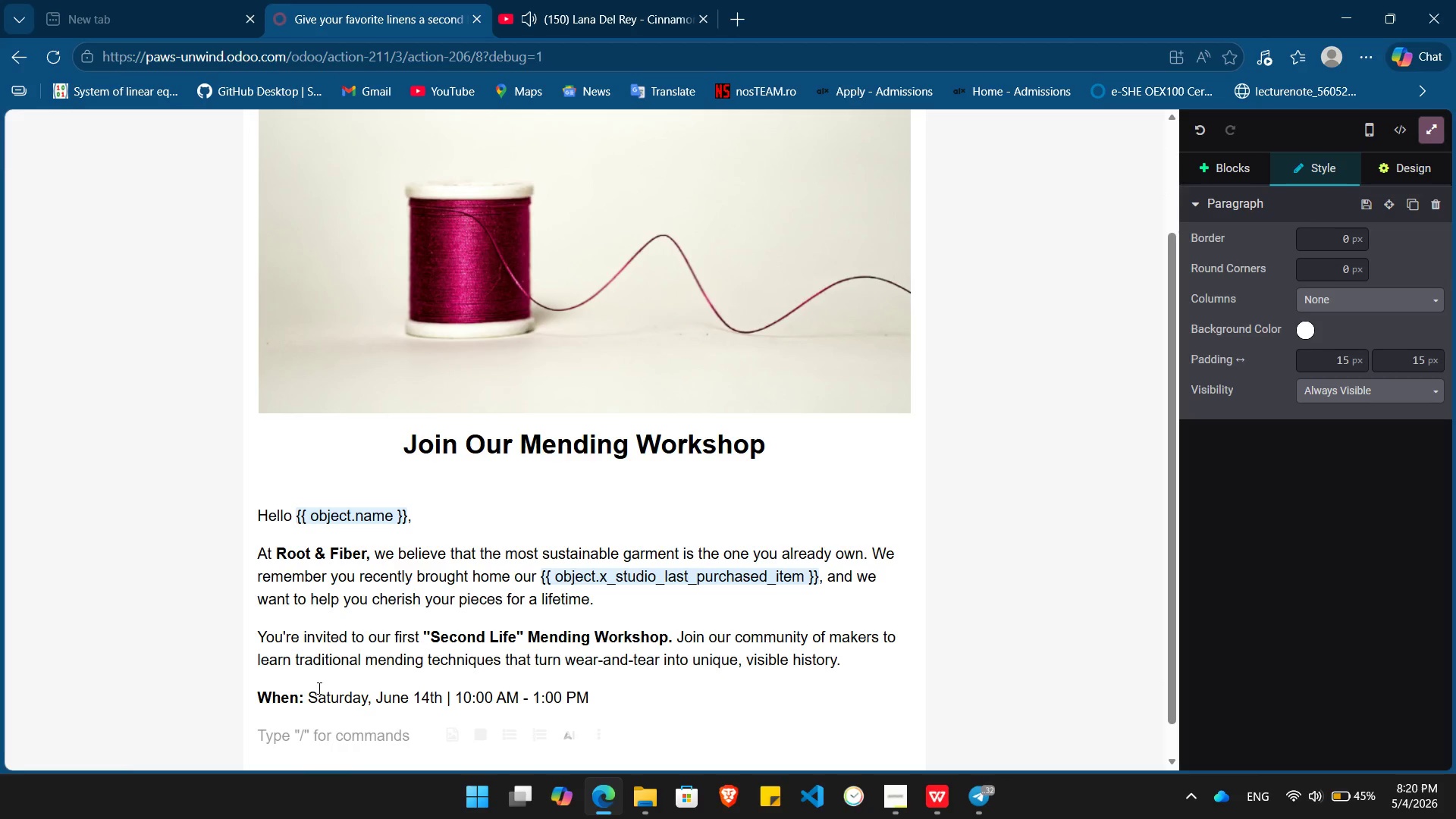 
type(Where: )
 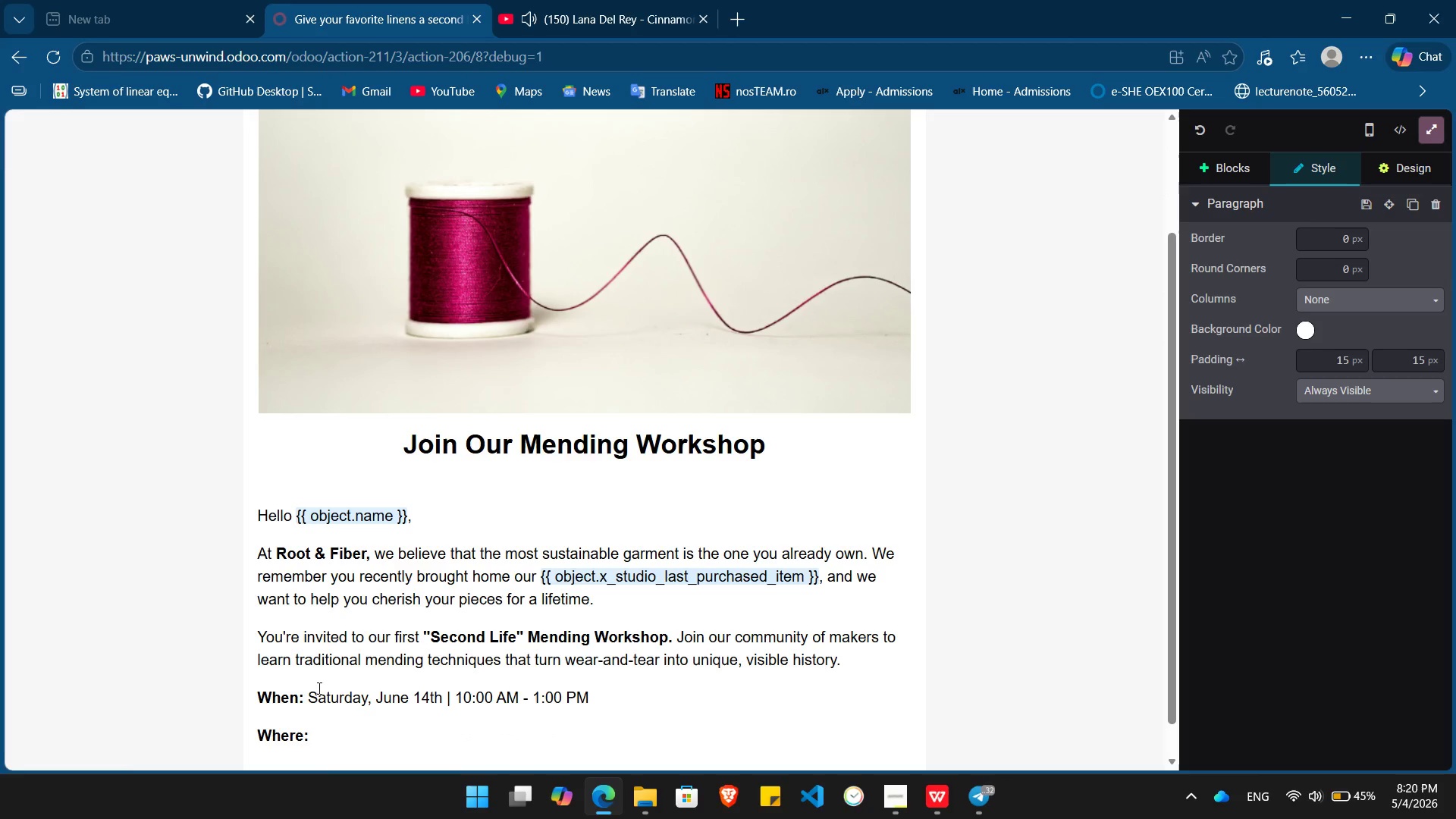 
key(Control+ControlLeft)
 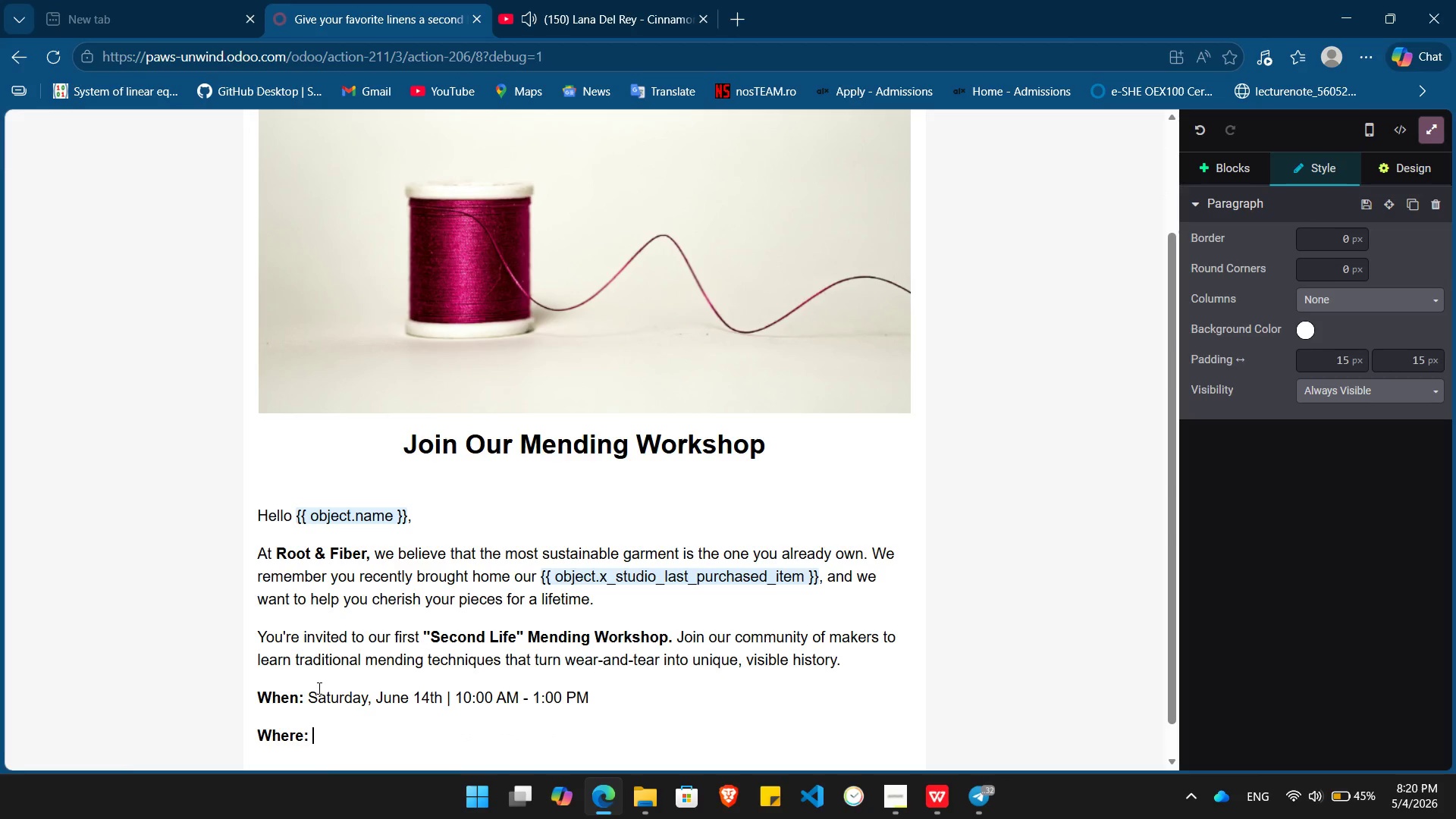 
key(Control+B)
 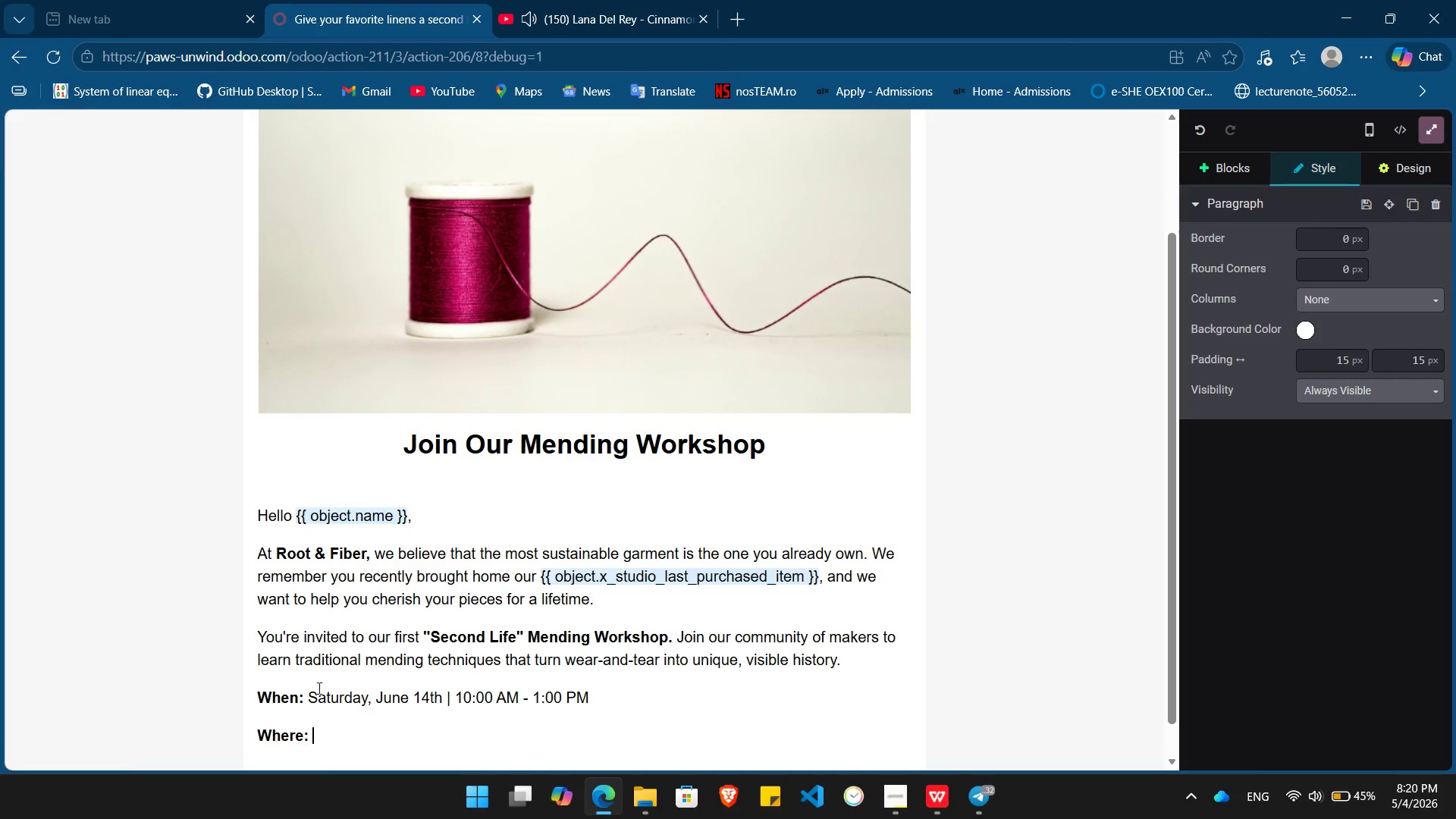 
type(The Root & Fiber Atelier, Addis Ababa)
 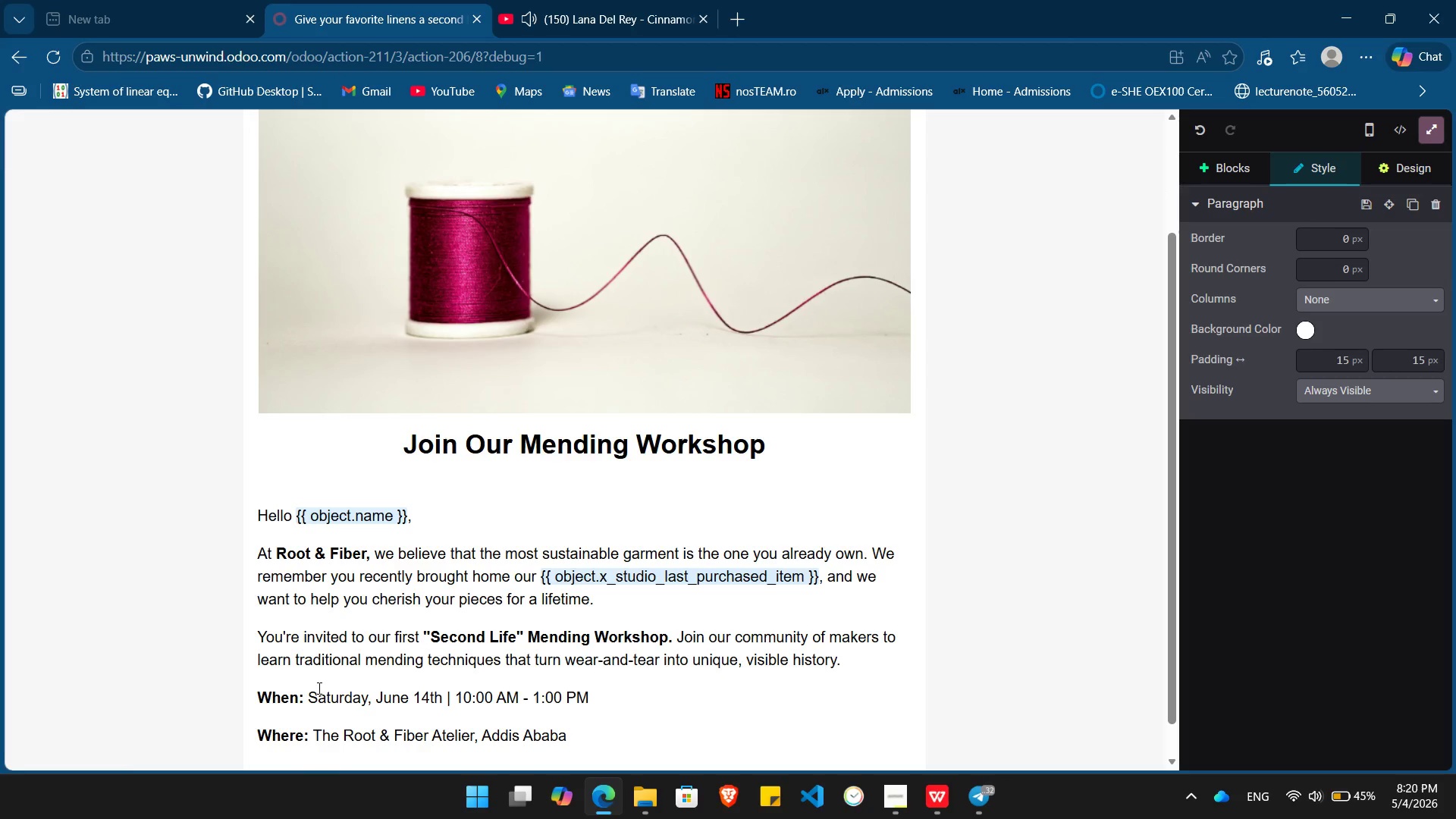 
key(Enter)
 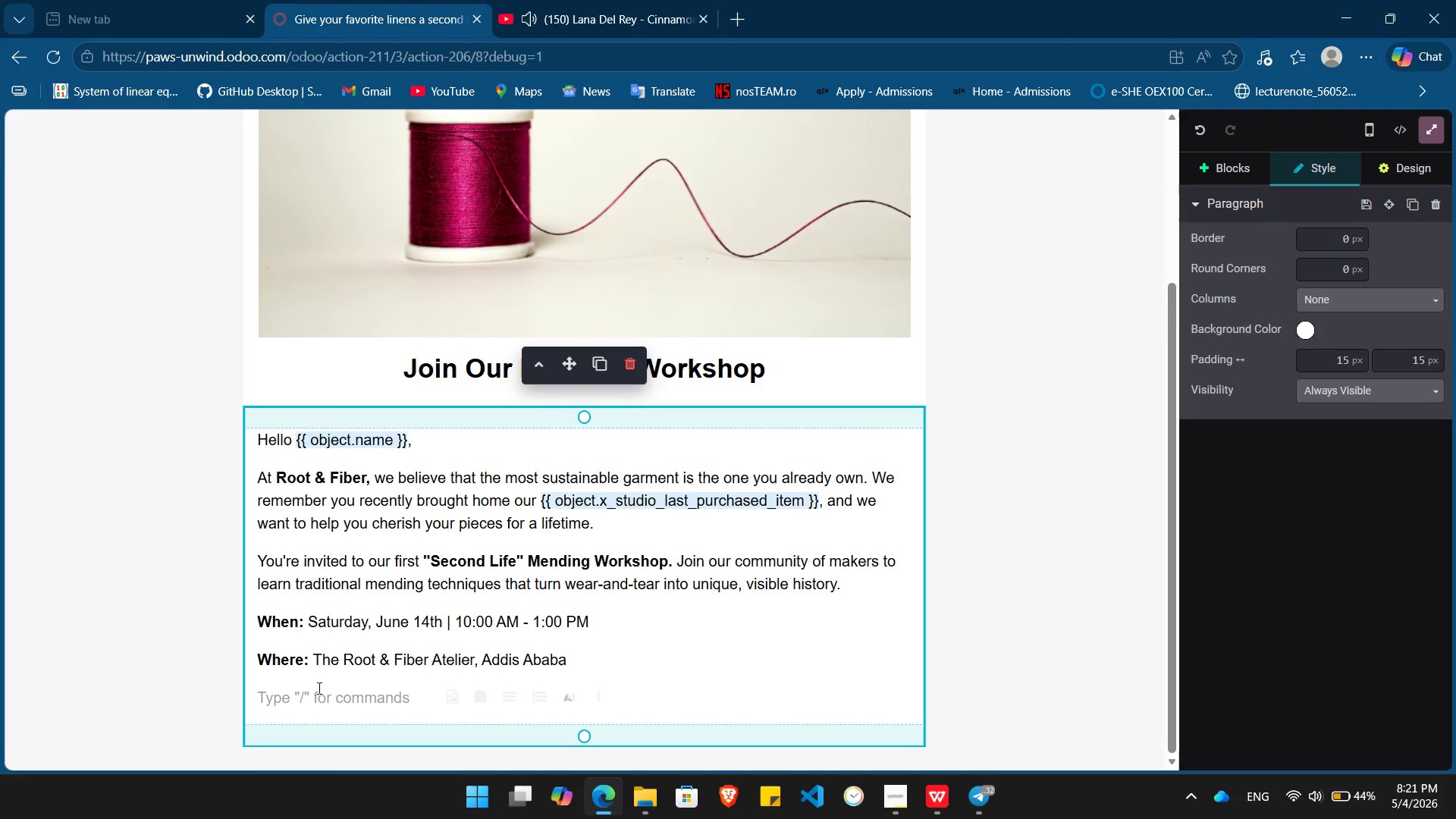 
key(Control+ControlLeft)
 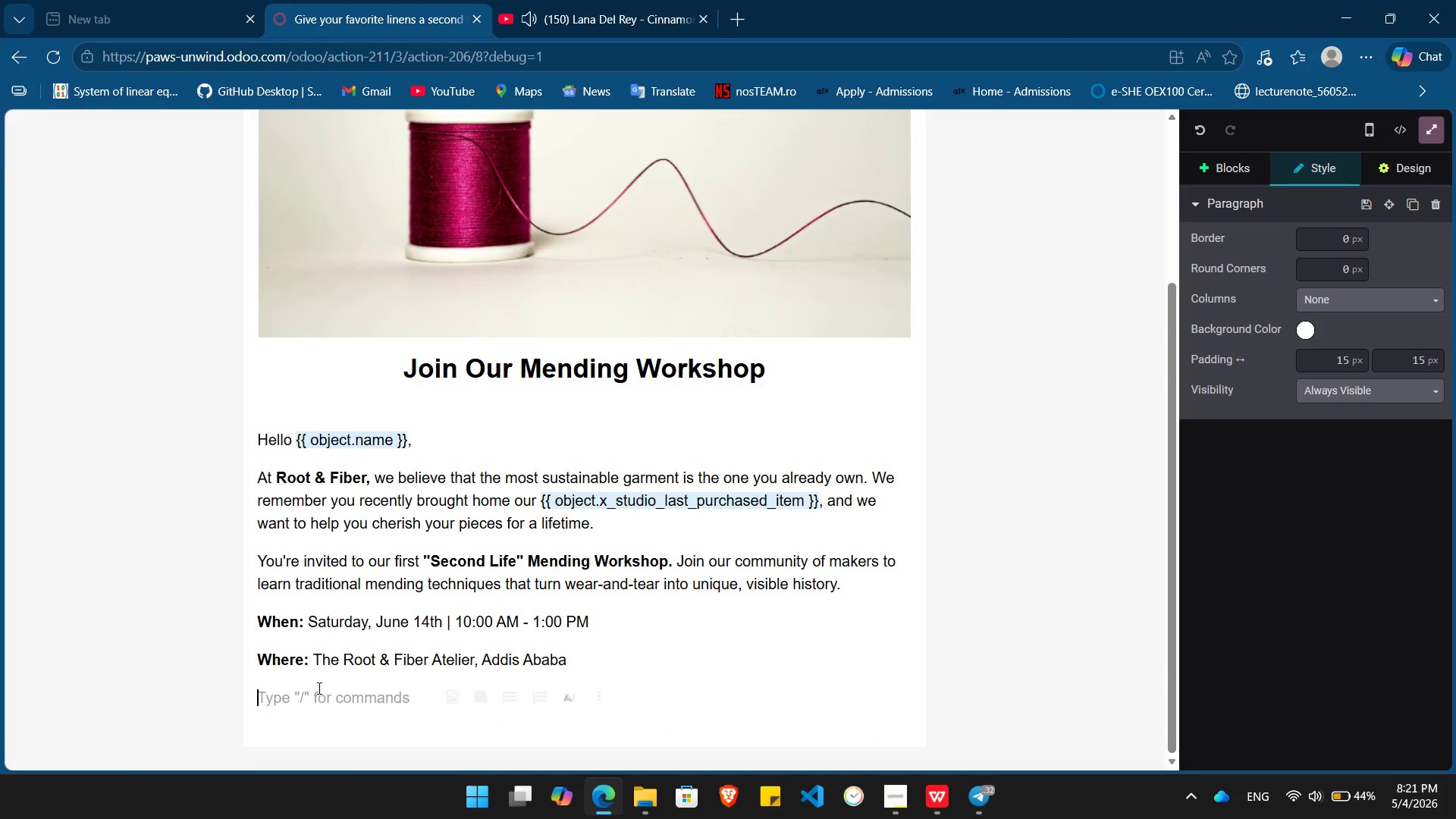 
key(Control+B)
 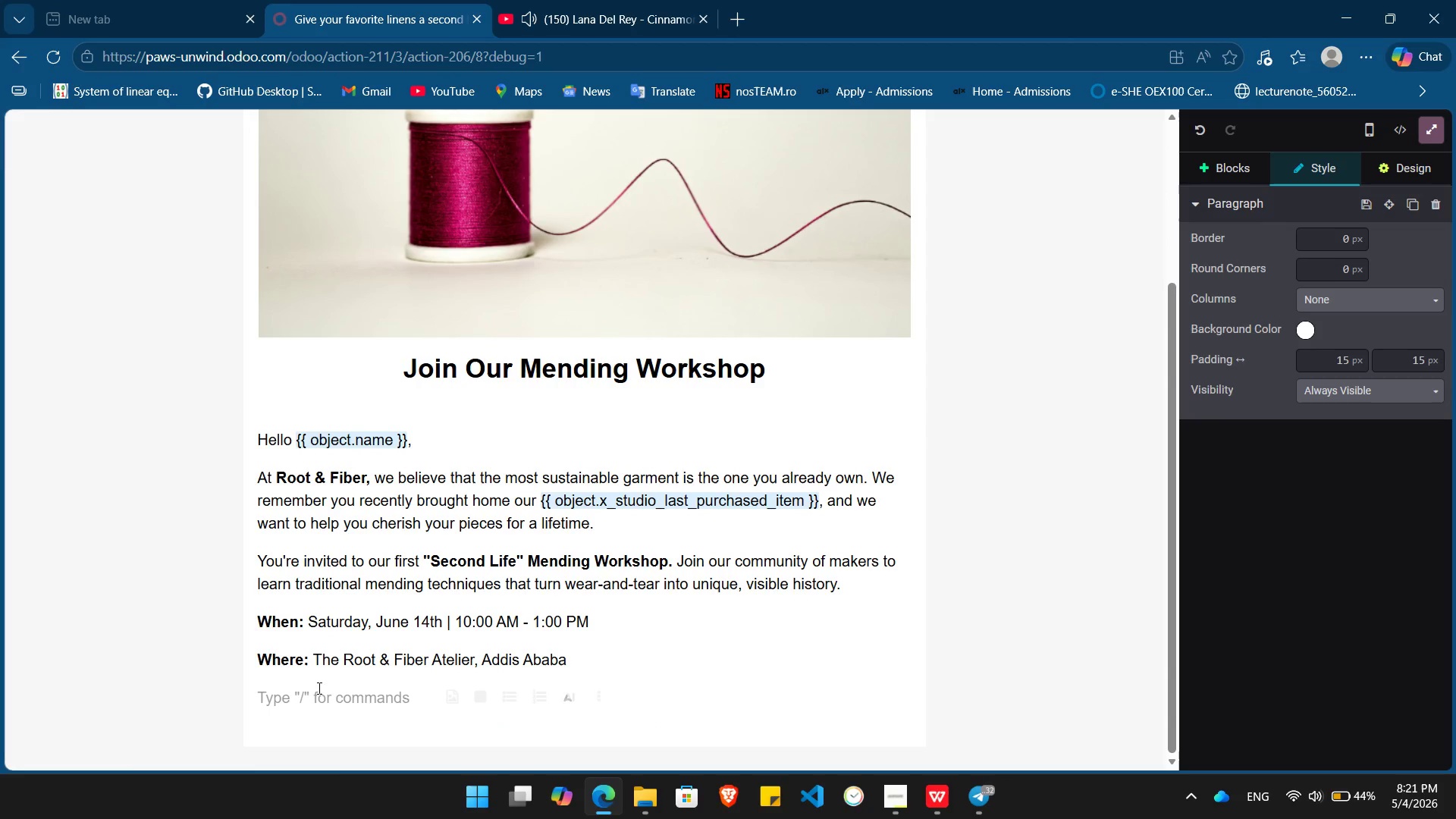 
type(What)
 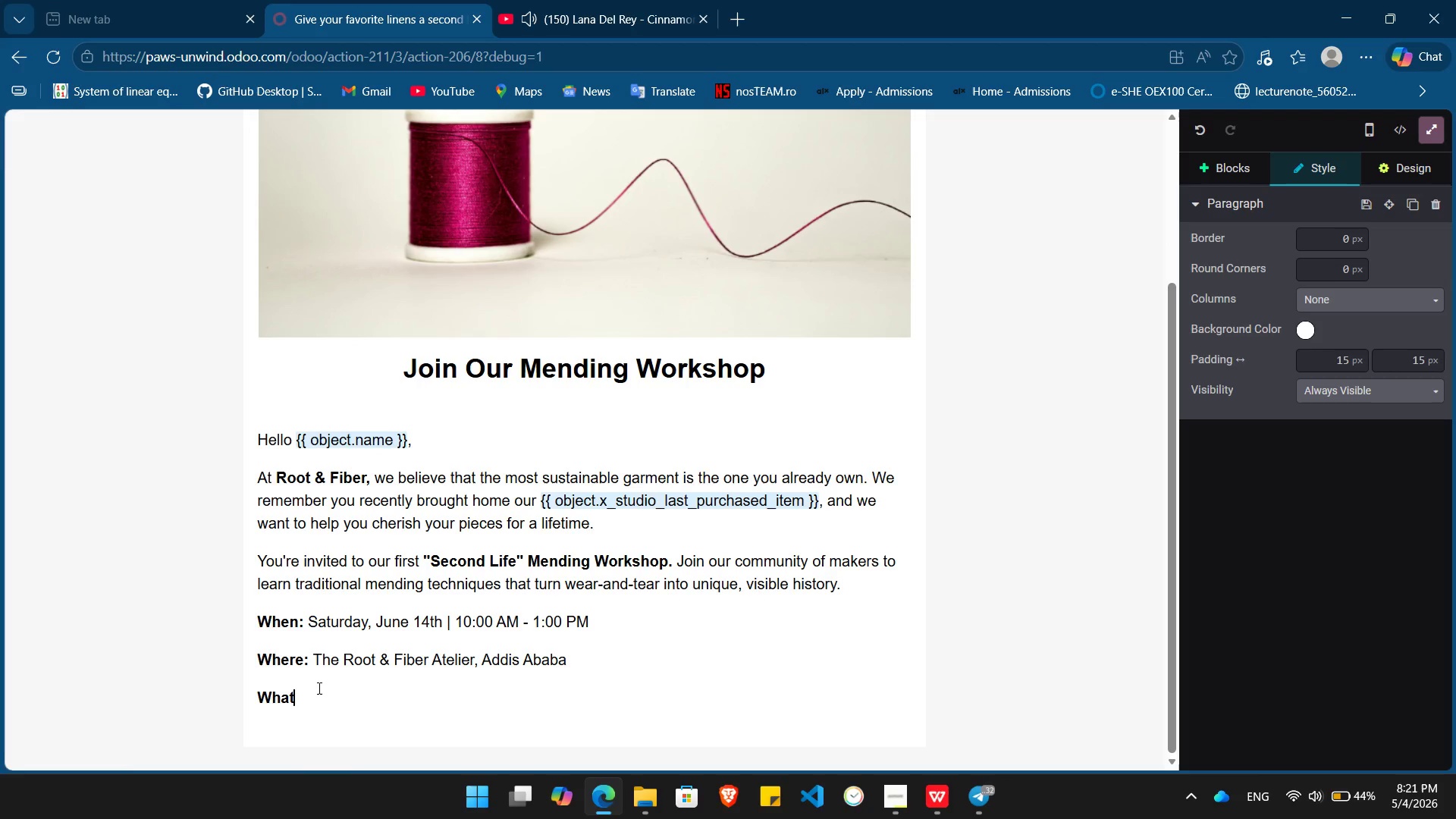 
type( to bring: )
 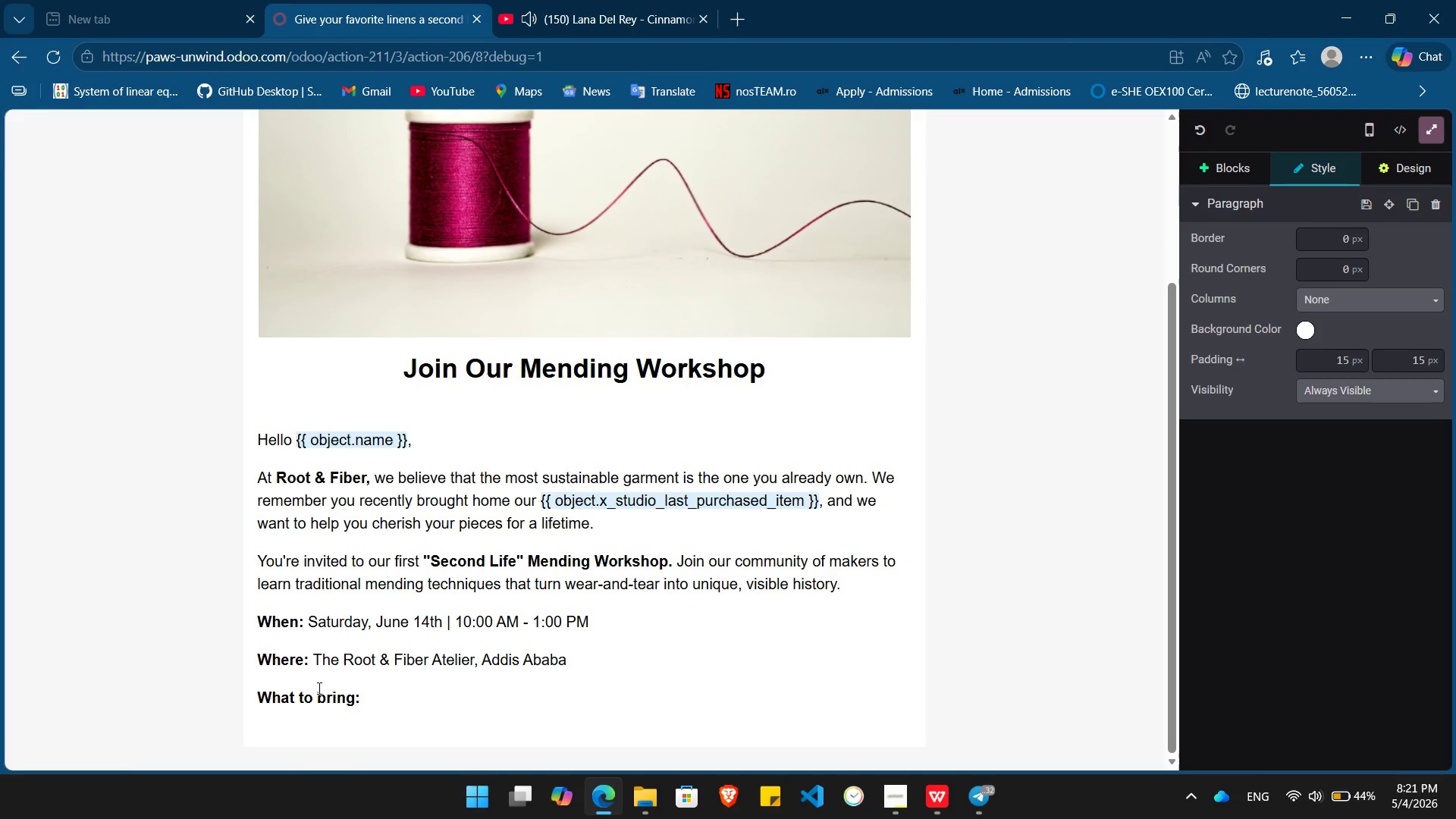 
key(Control+B)
 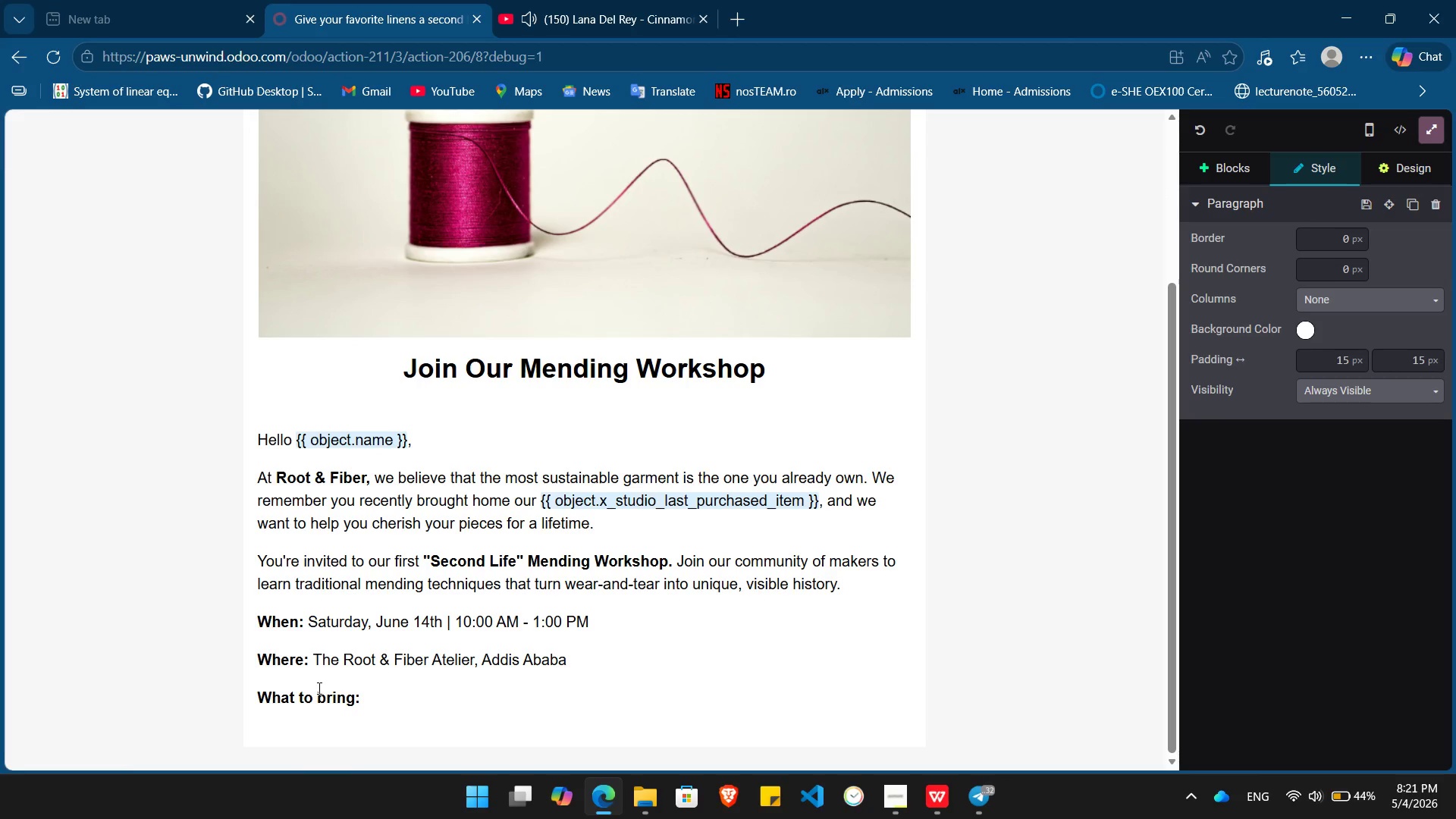 
type(Any garment in need of a little love.)
 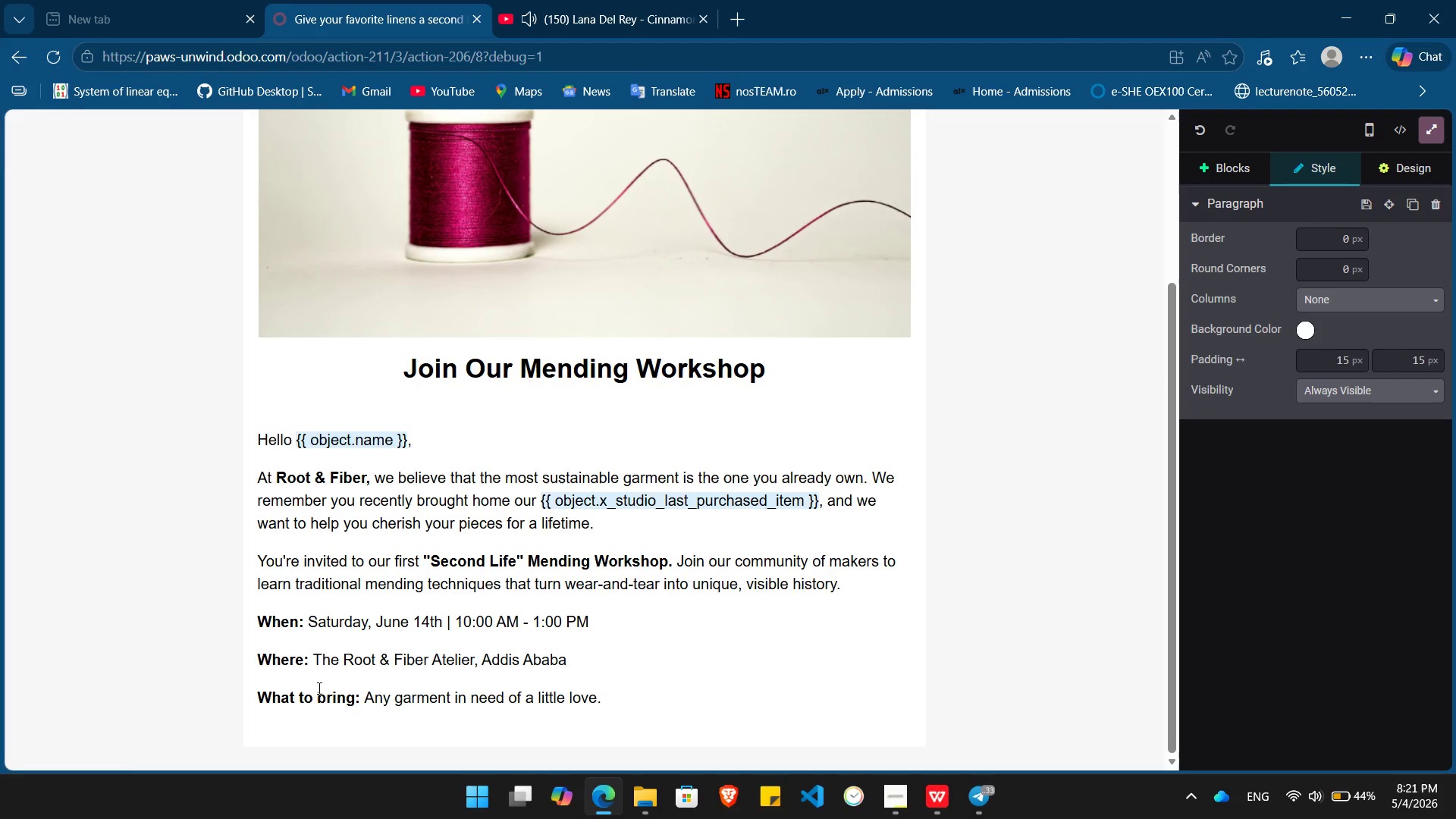 
key(Enter)
 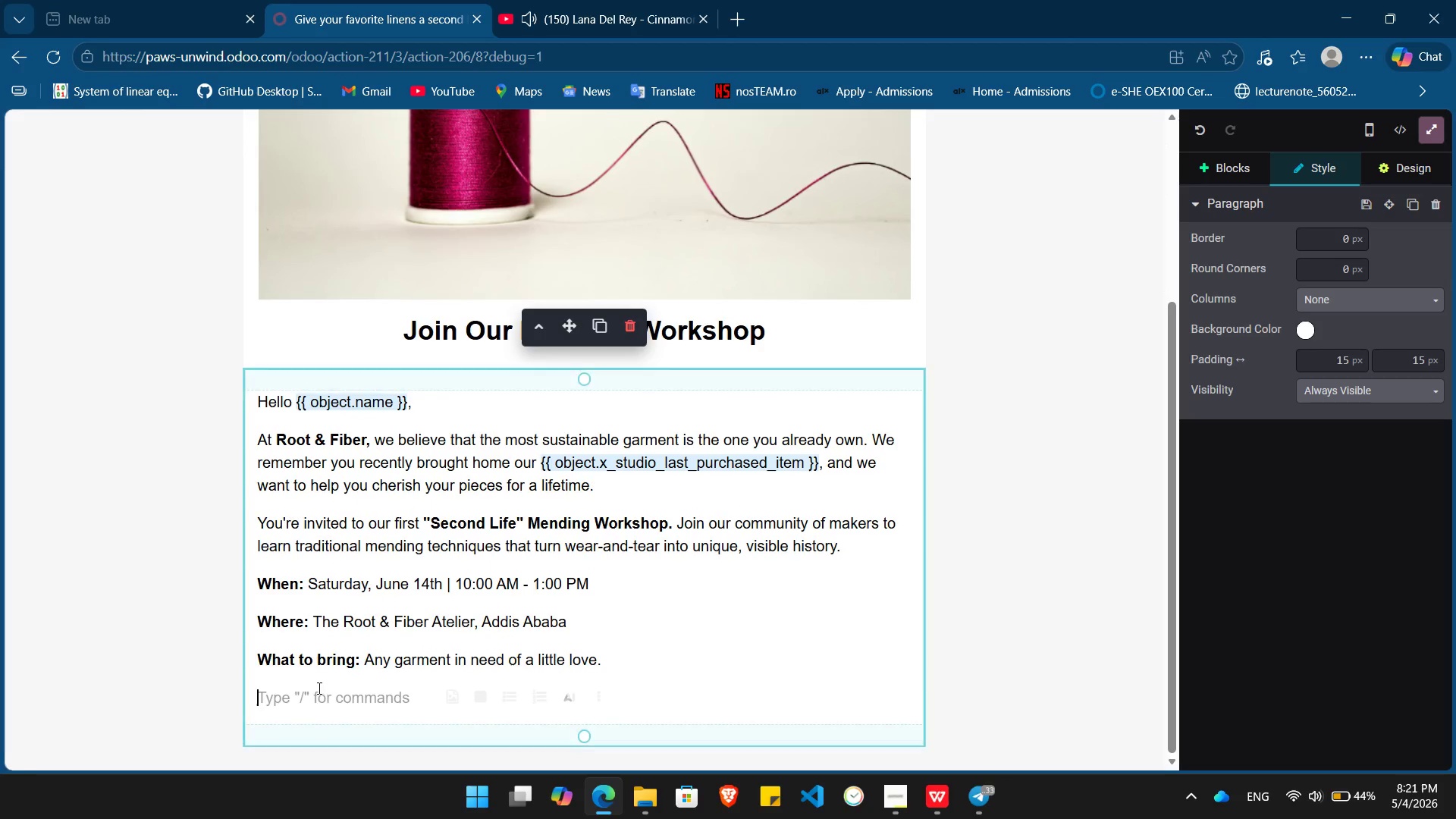 
type(/bu)
 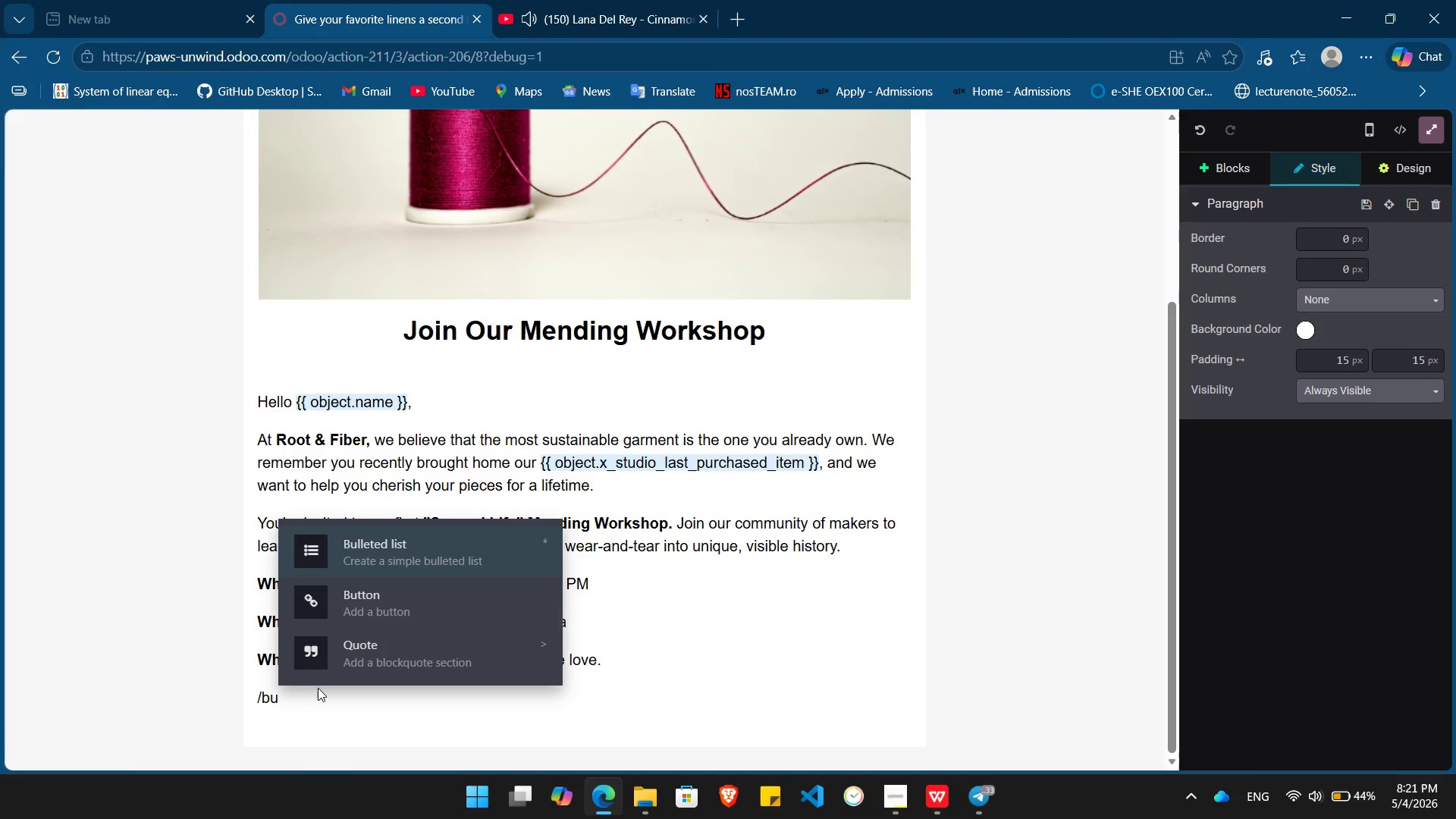 
key(ArrowDown)
 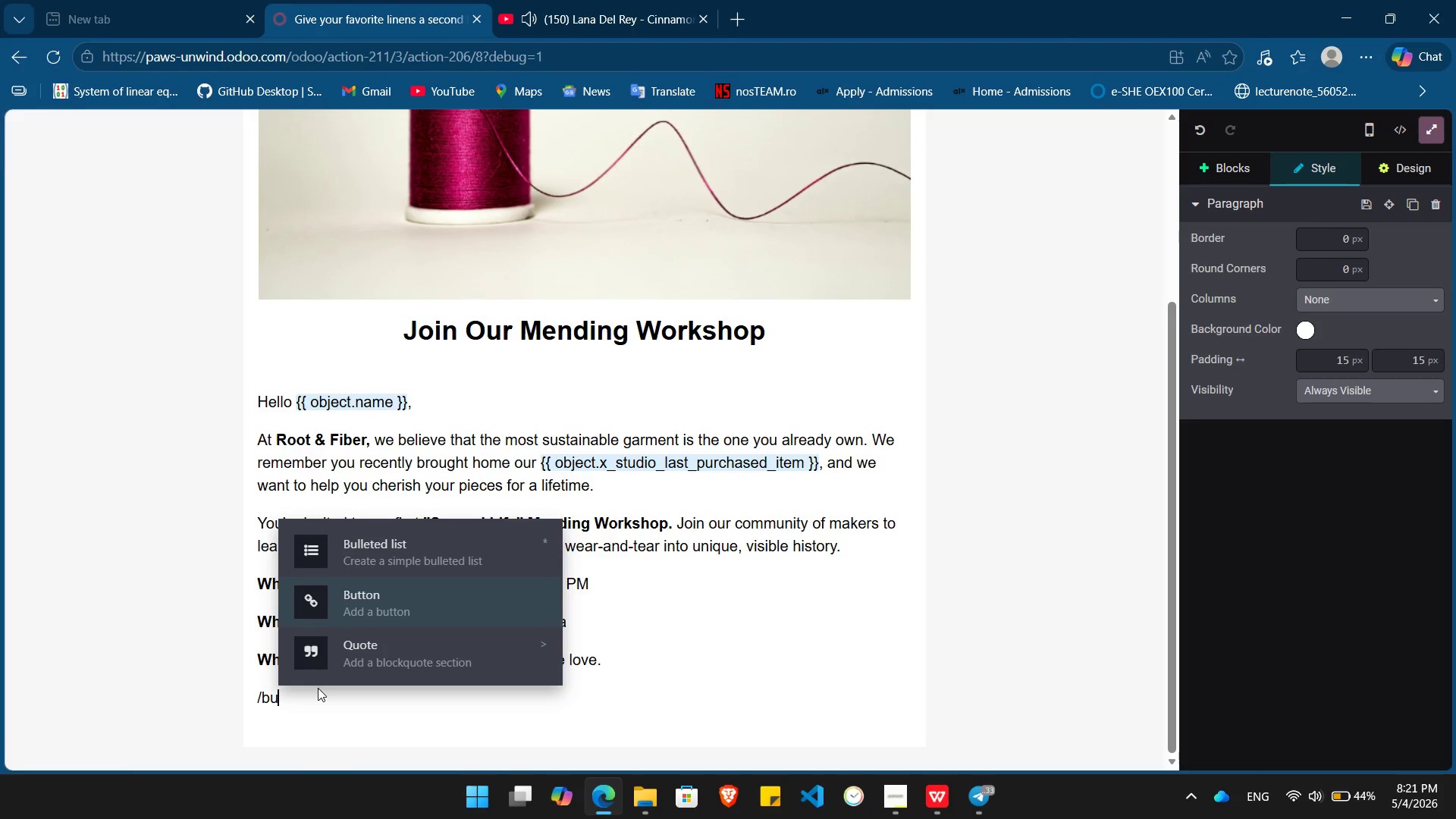 
key(Enter)
 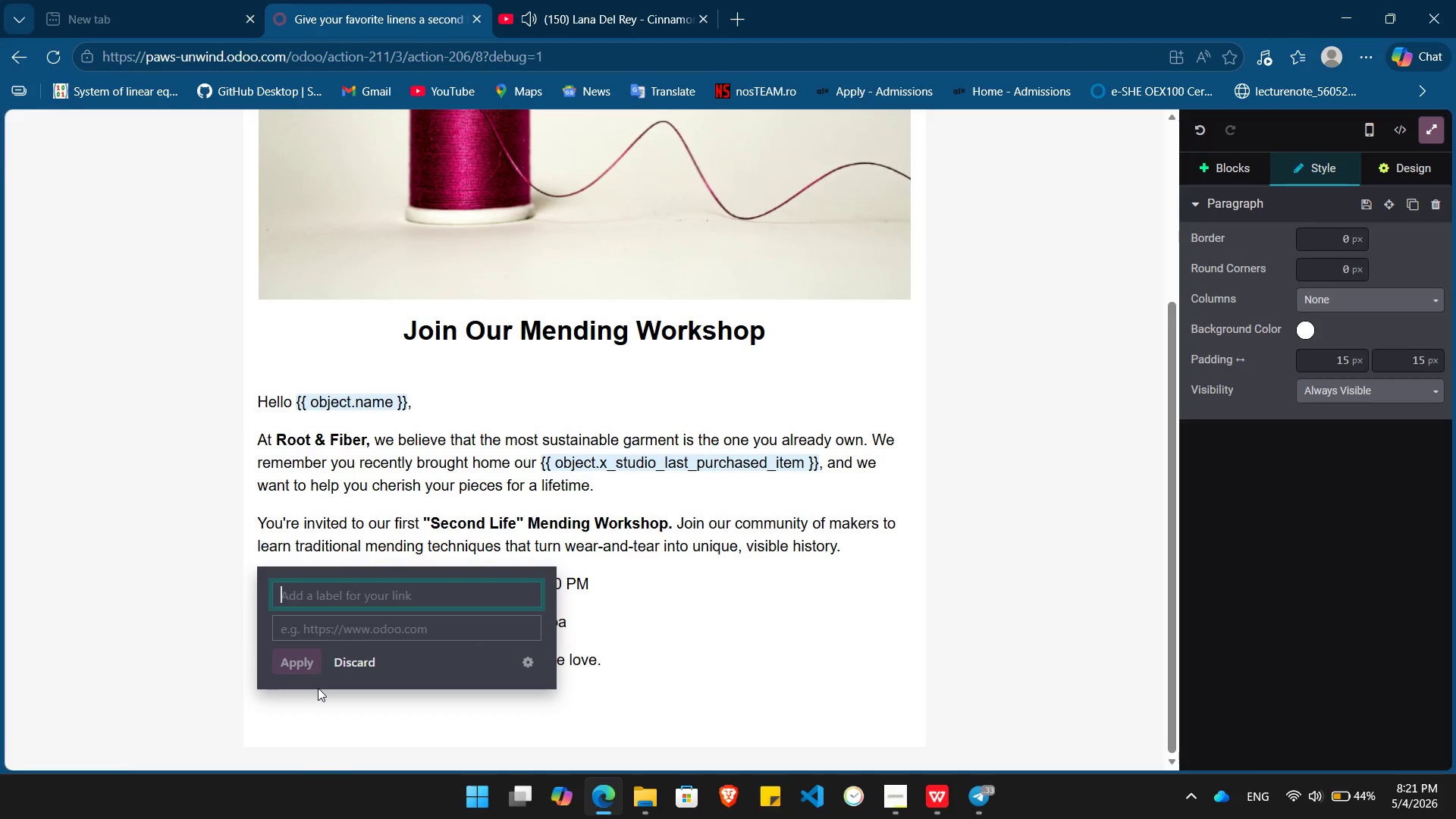 
type(Save My Spot)
 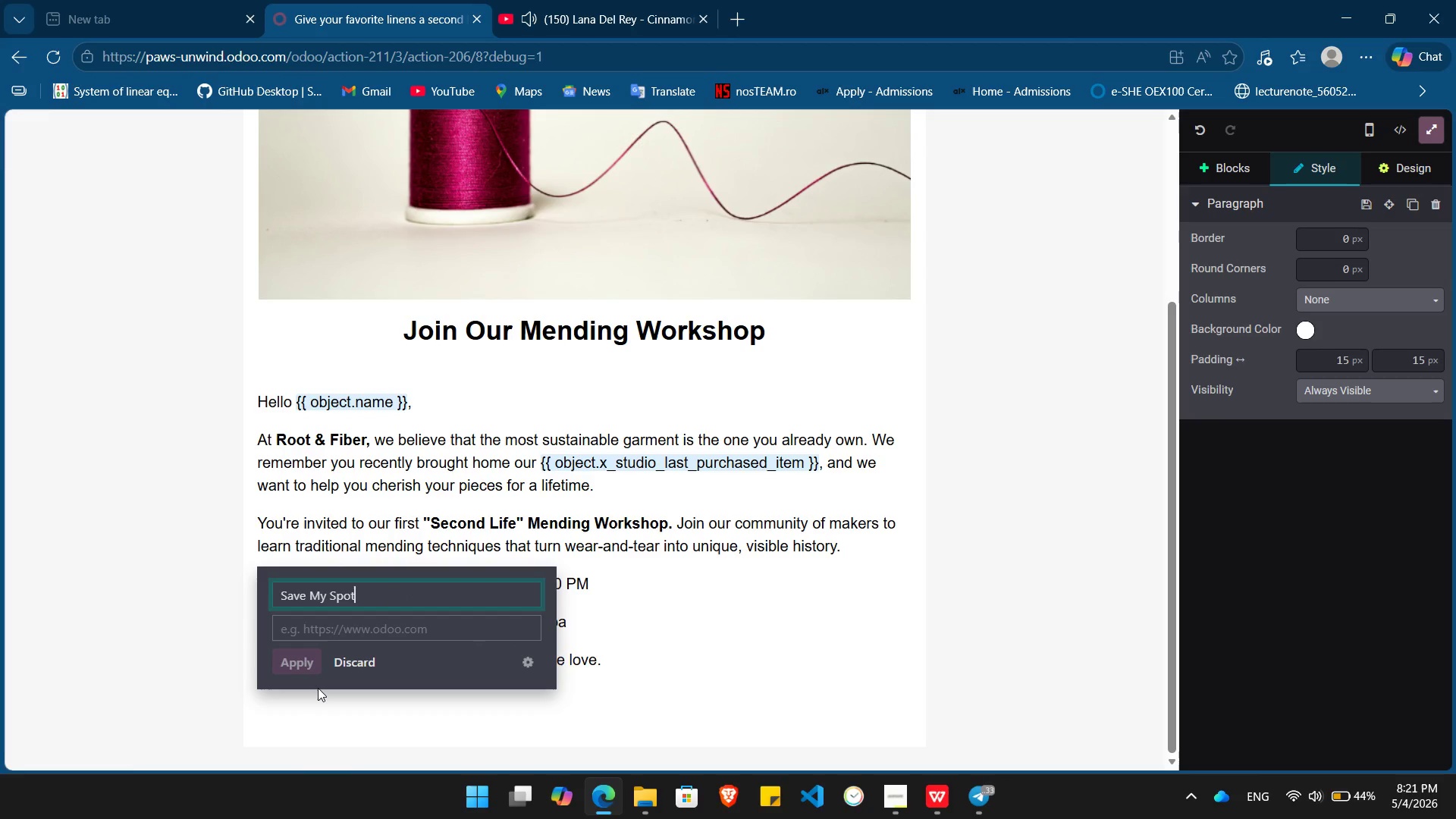 
key(Tab)
 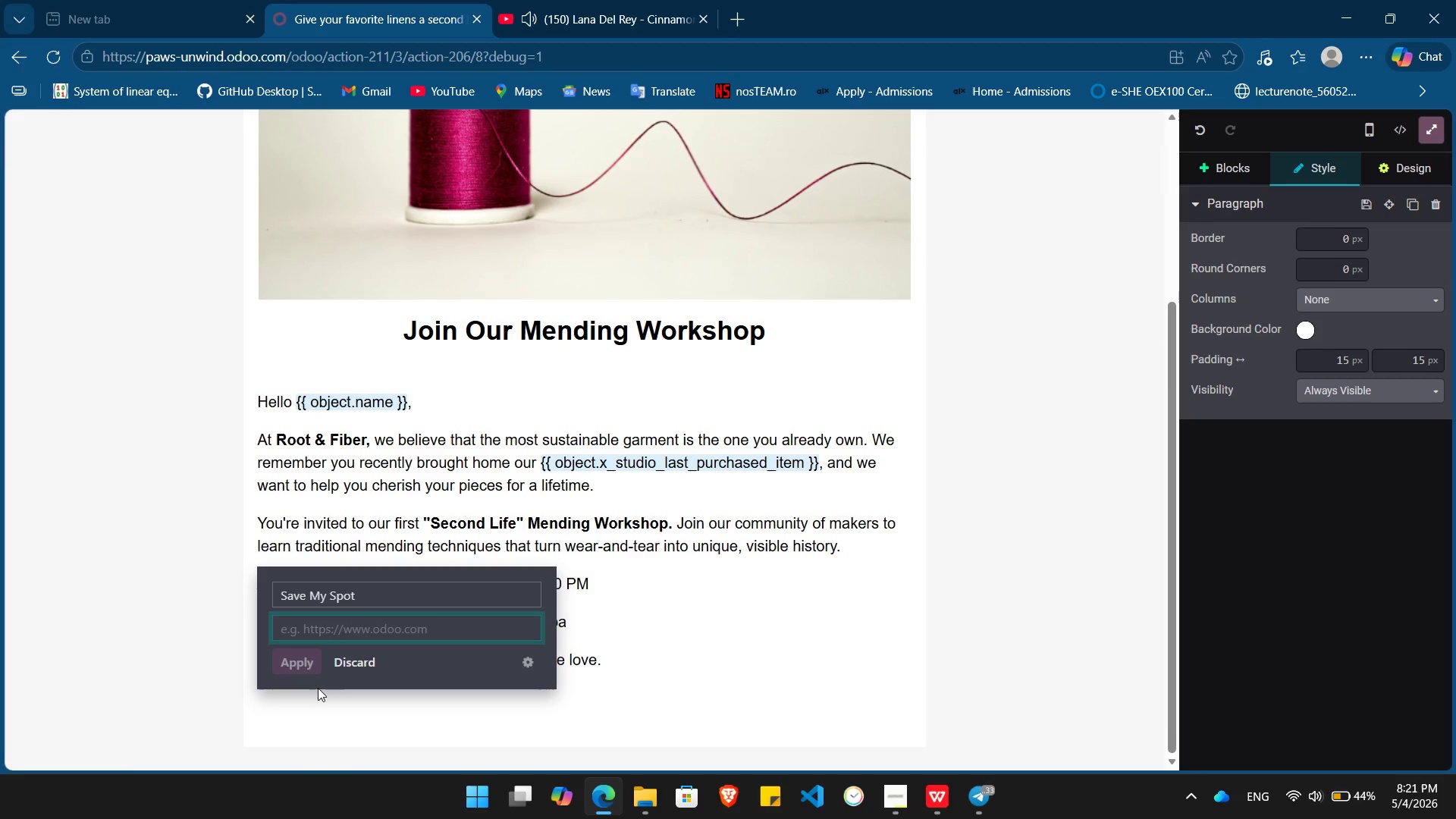 
key(Shift+3)
 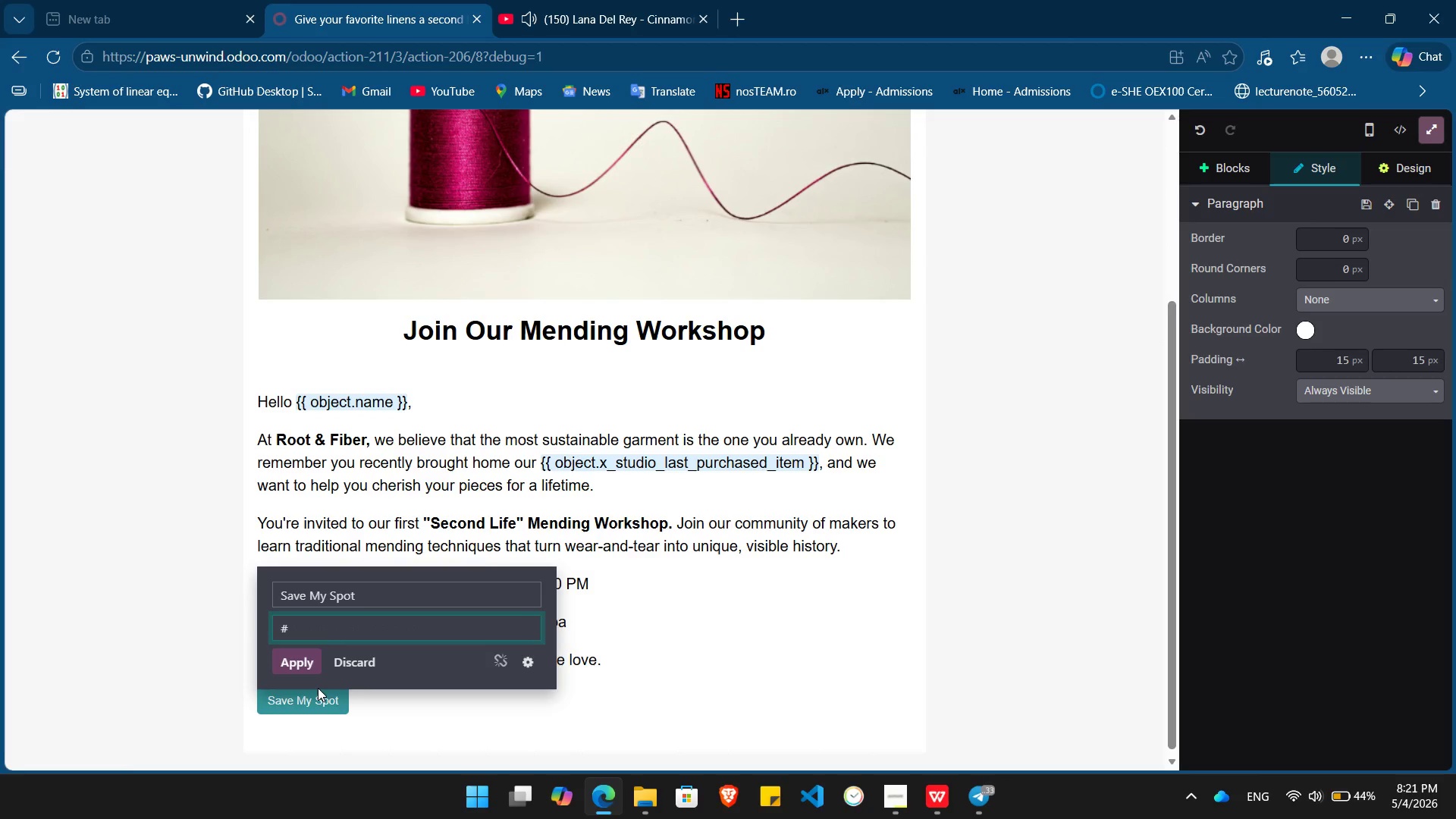 
key(Enter)
 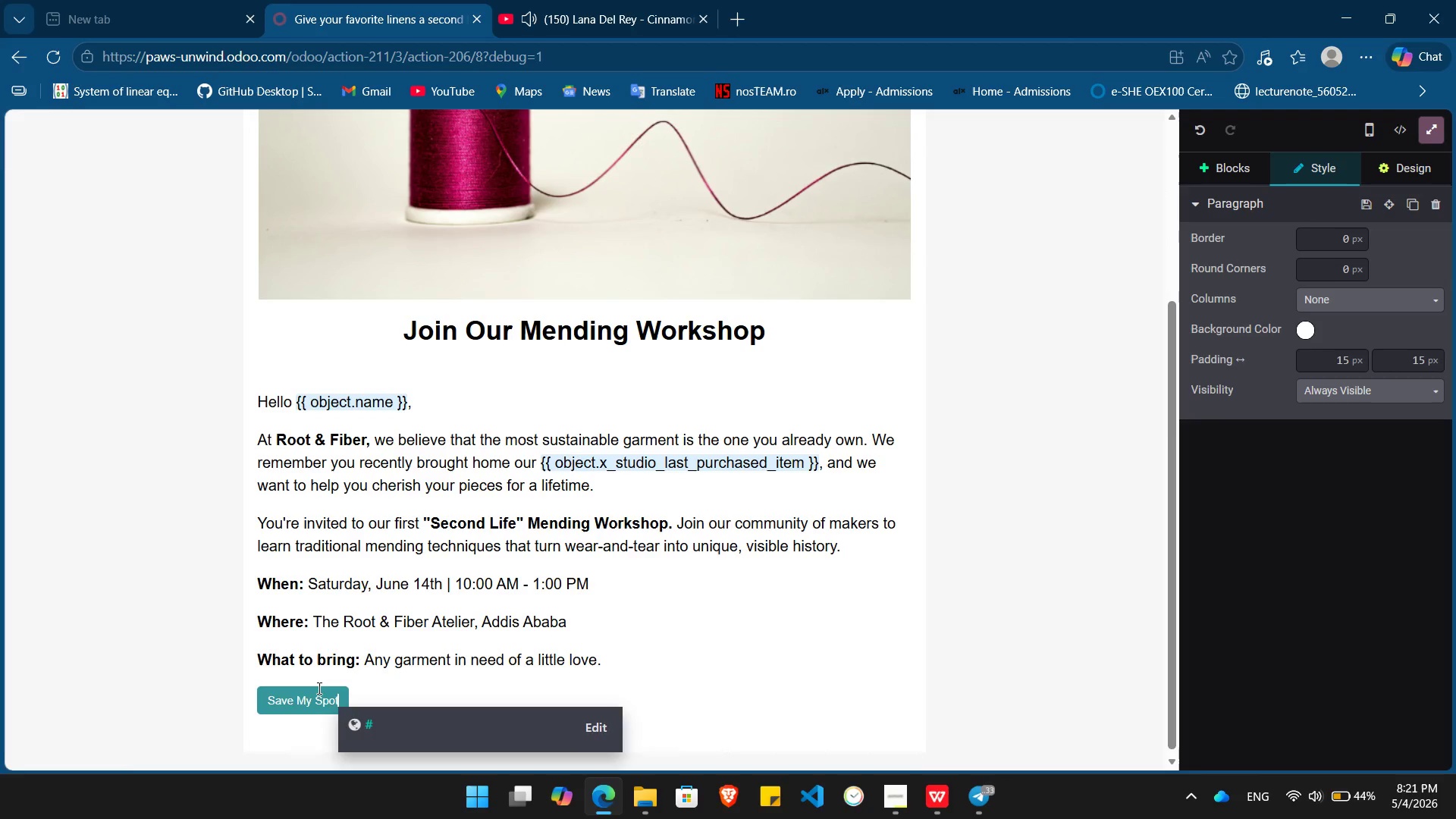 
key(Enter)
 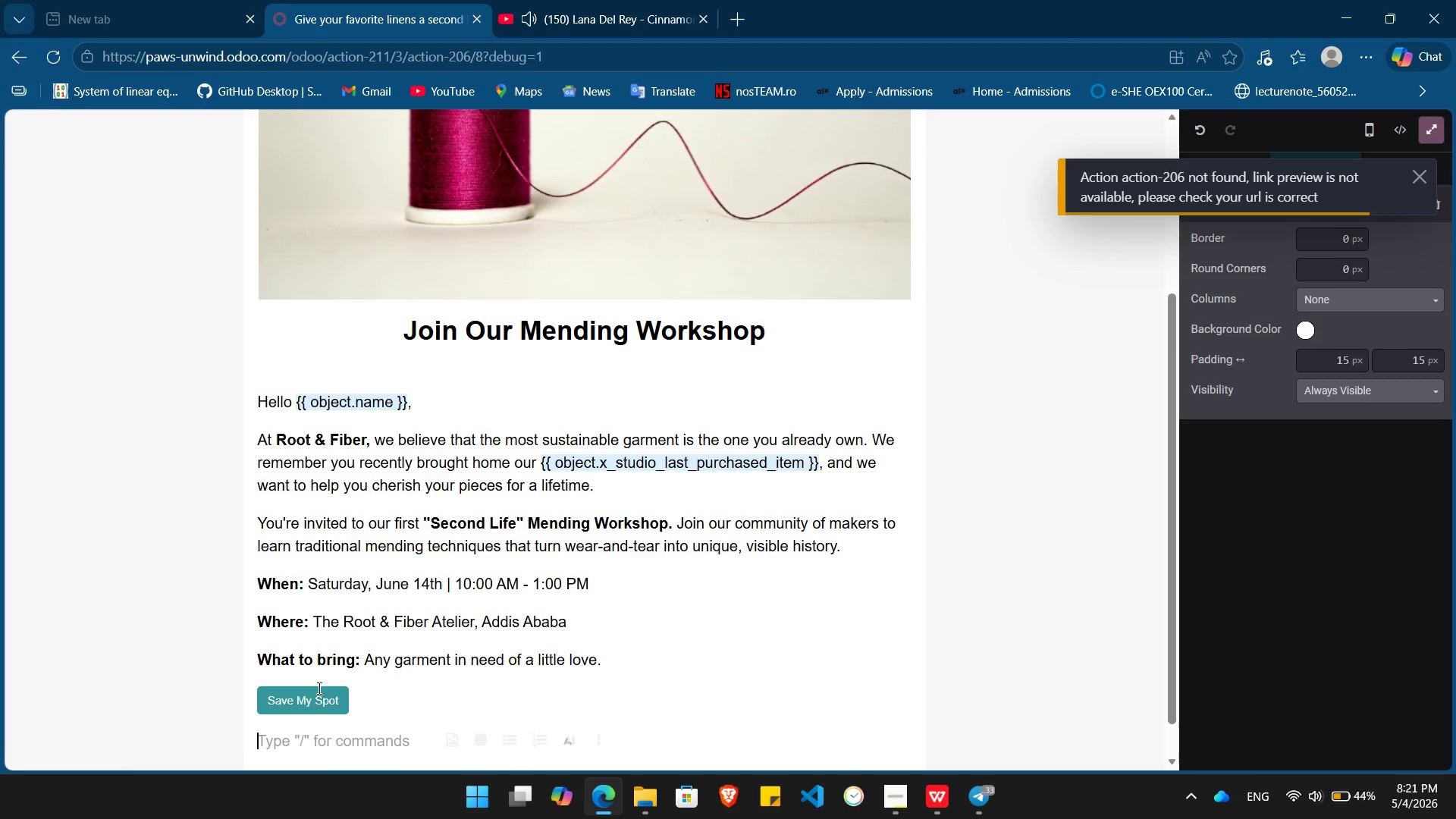 
type(We can't wait to create with you.)
 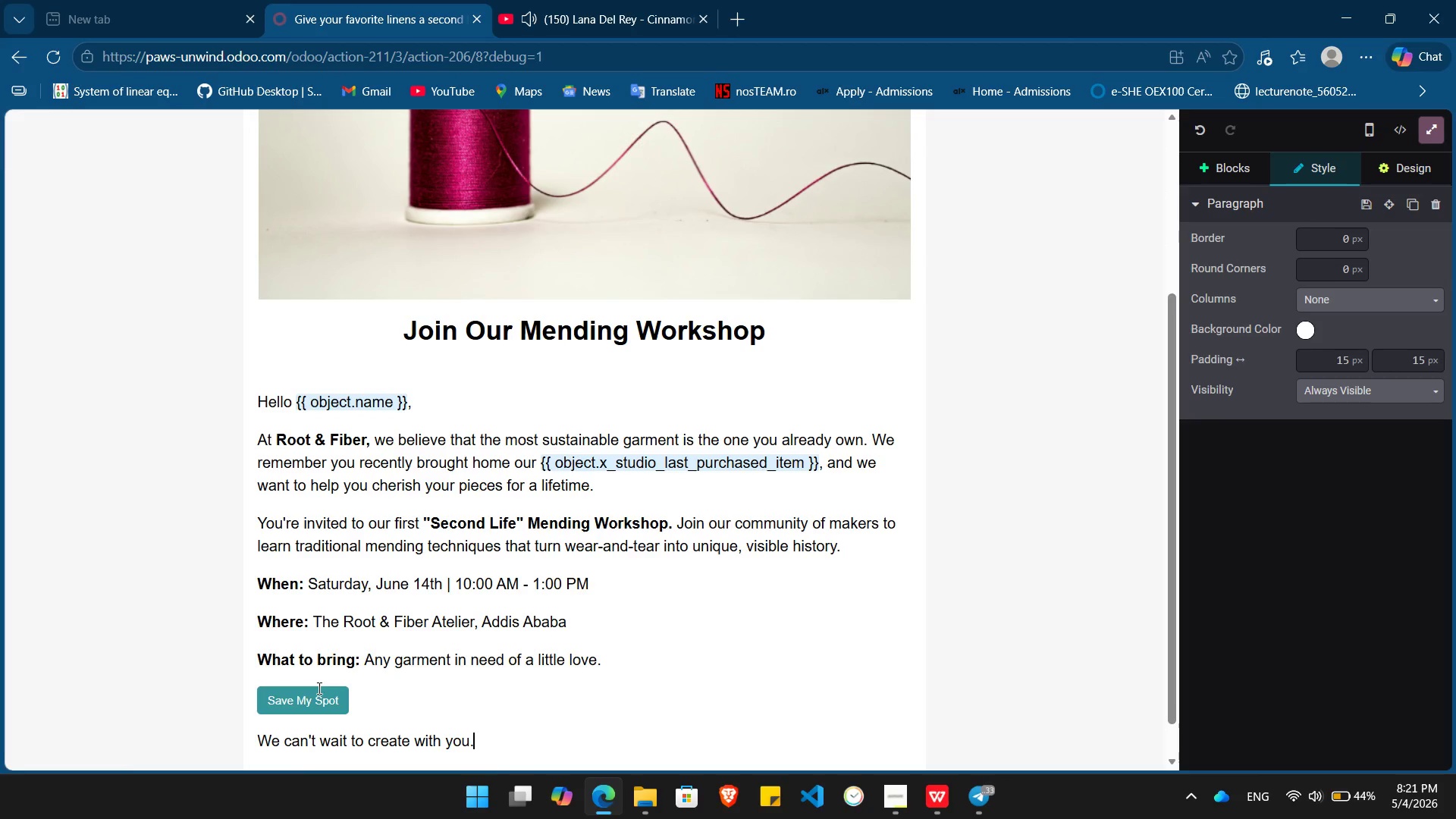 
key(Enter)
 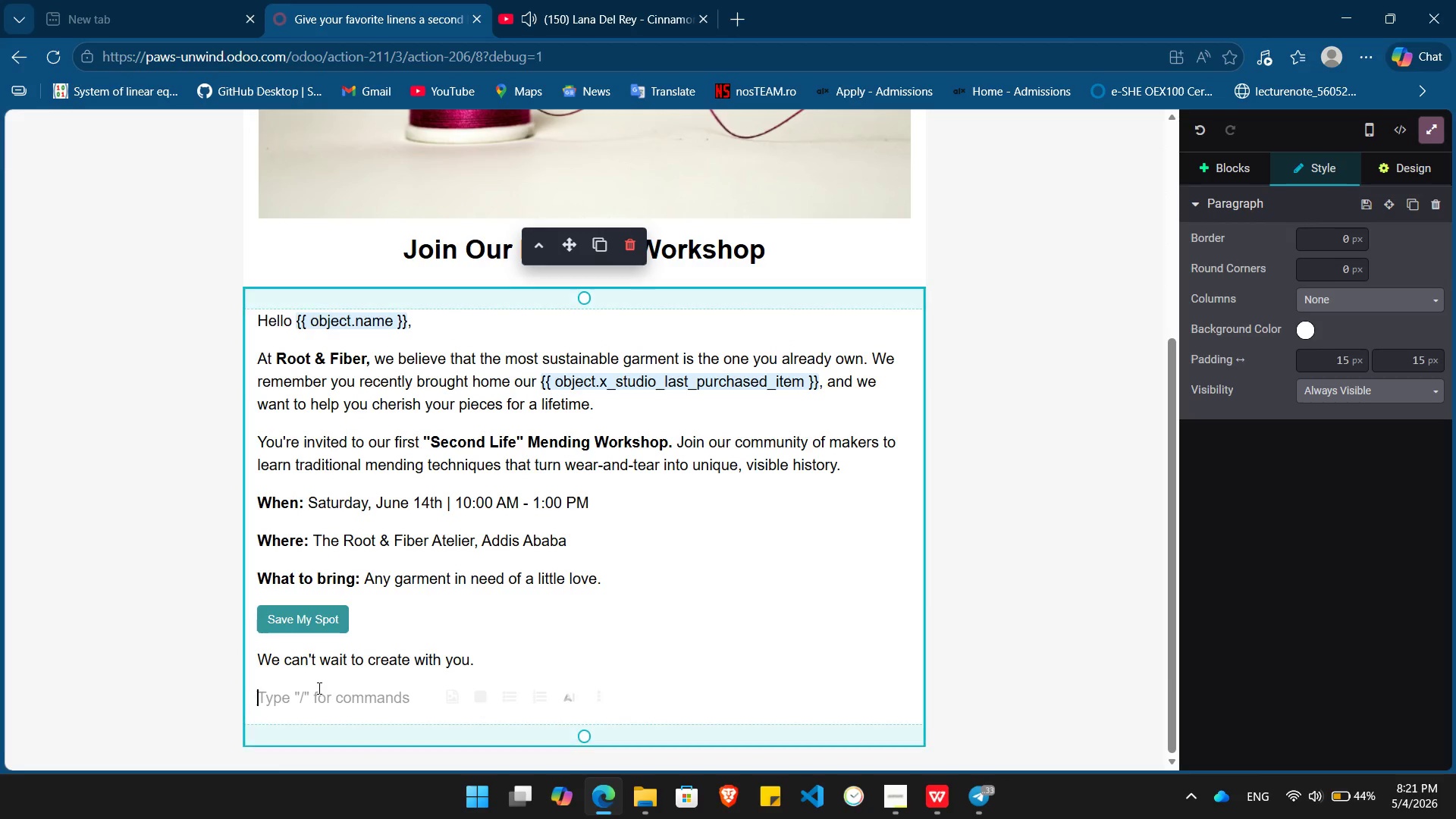 
type(Warmly,)
 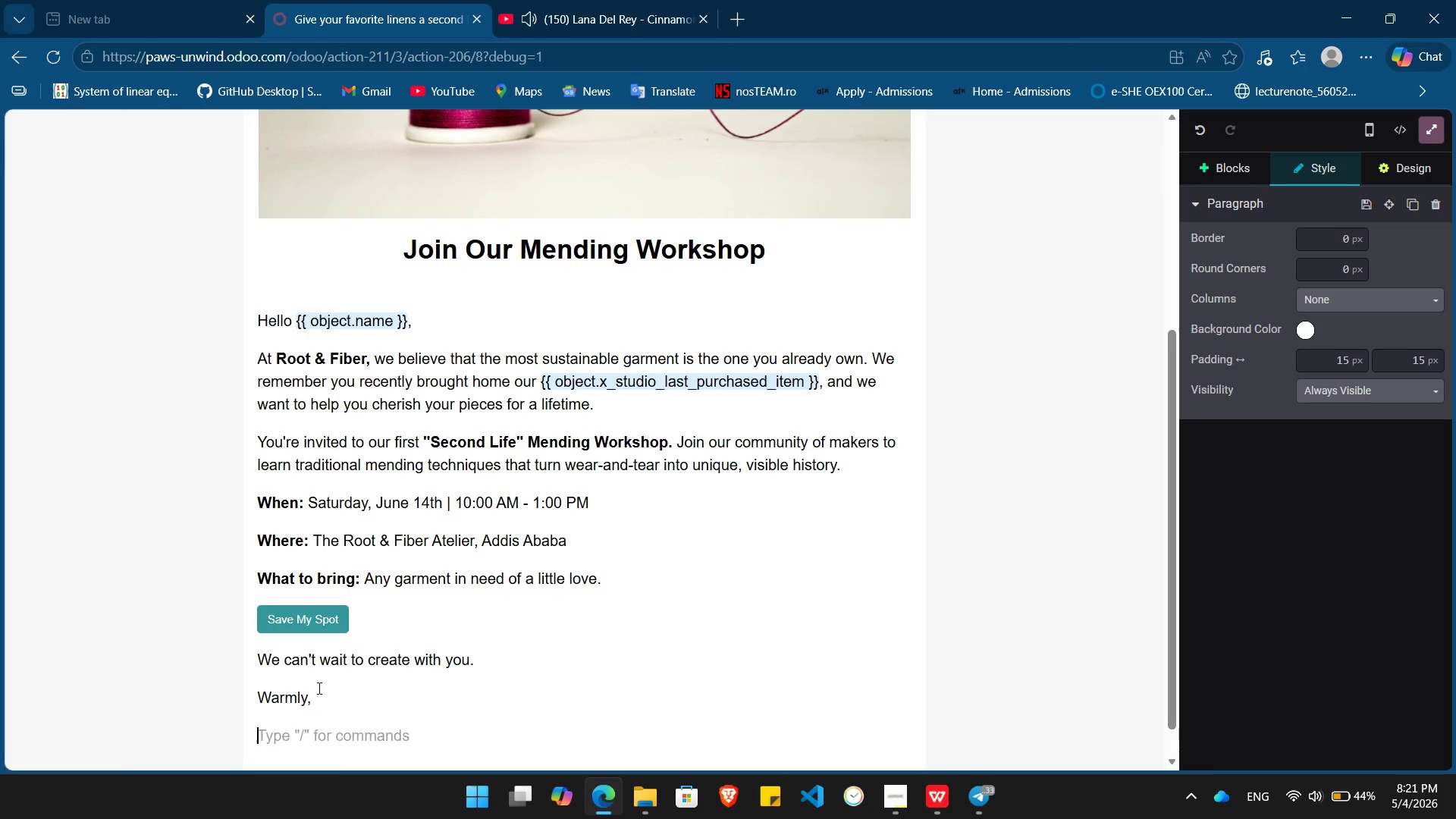 
key(Enter)
 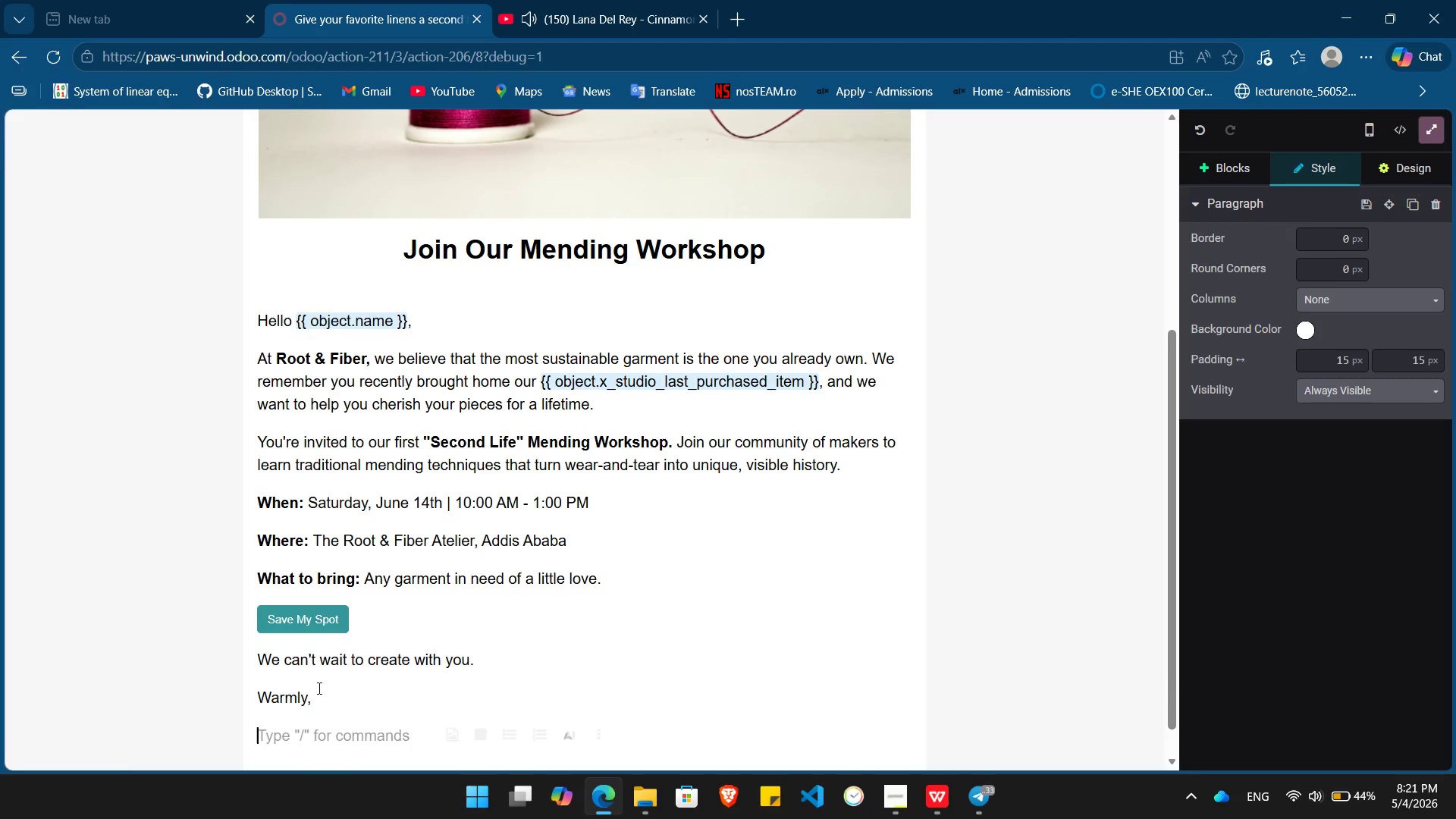 
key(Control+ControlLeft)
 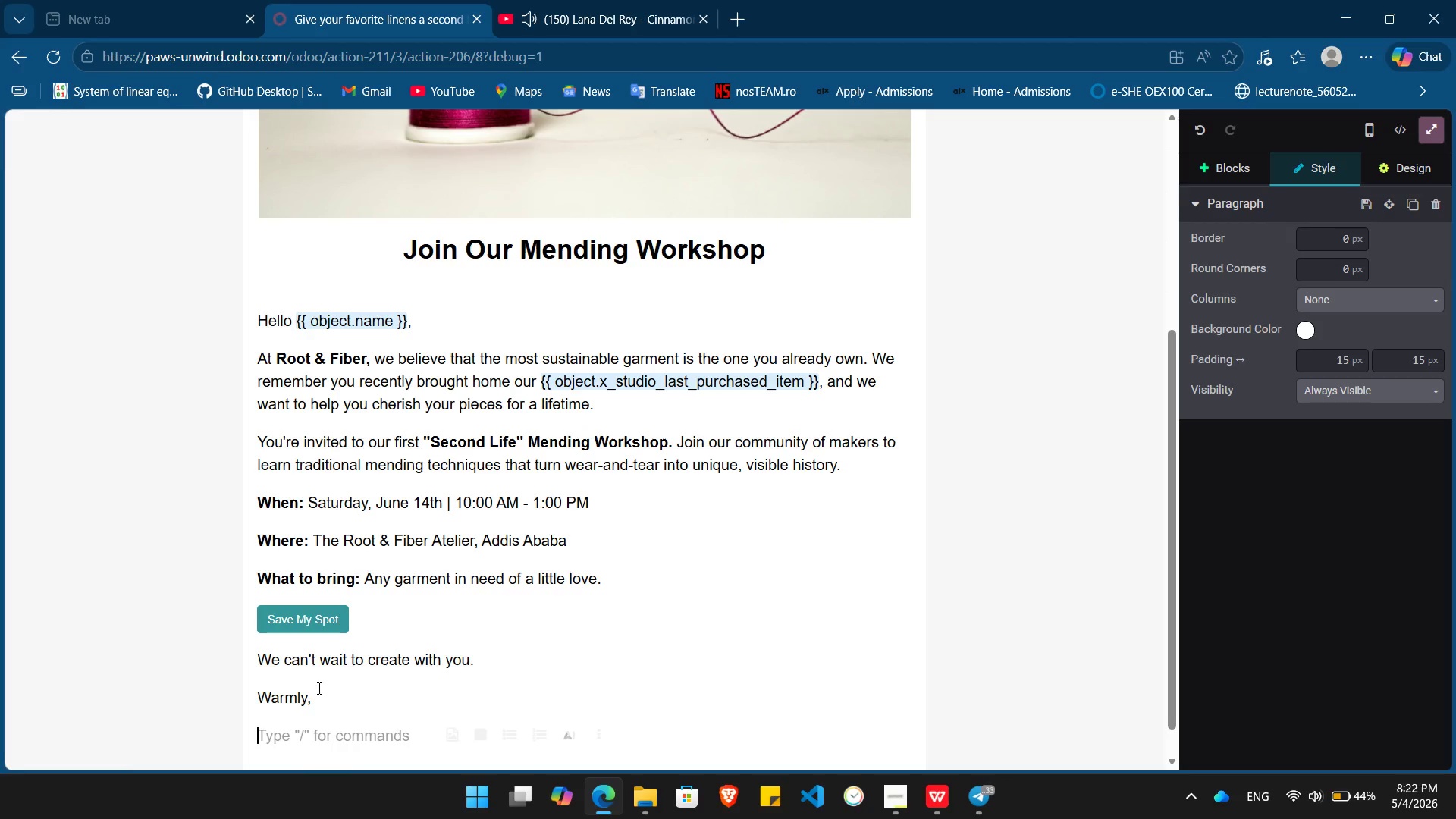 
key(Control+I)
 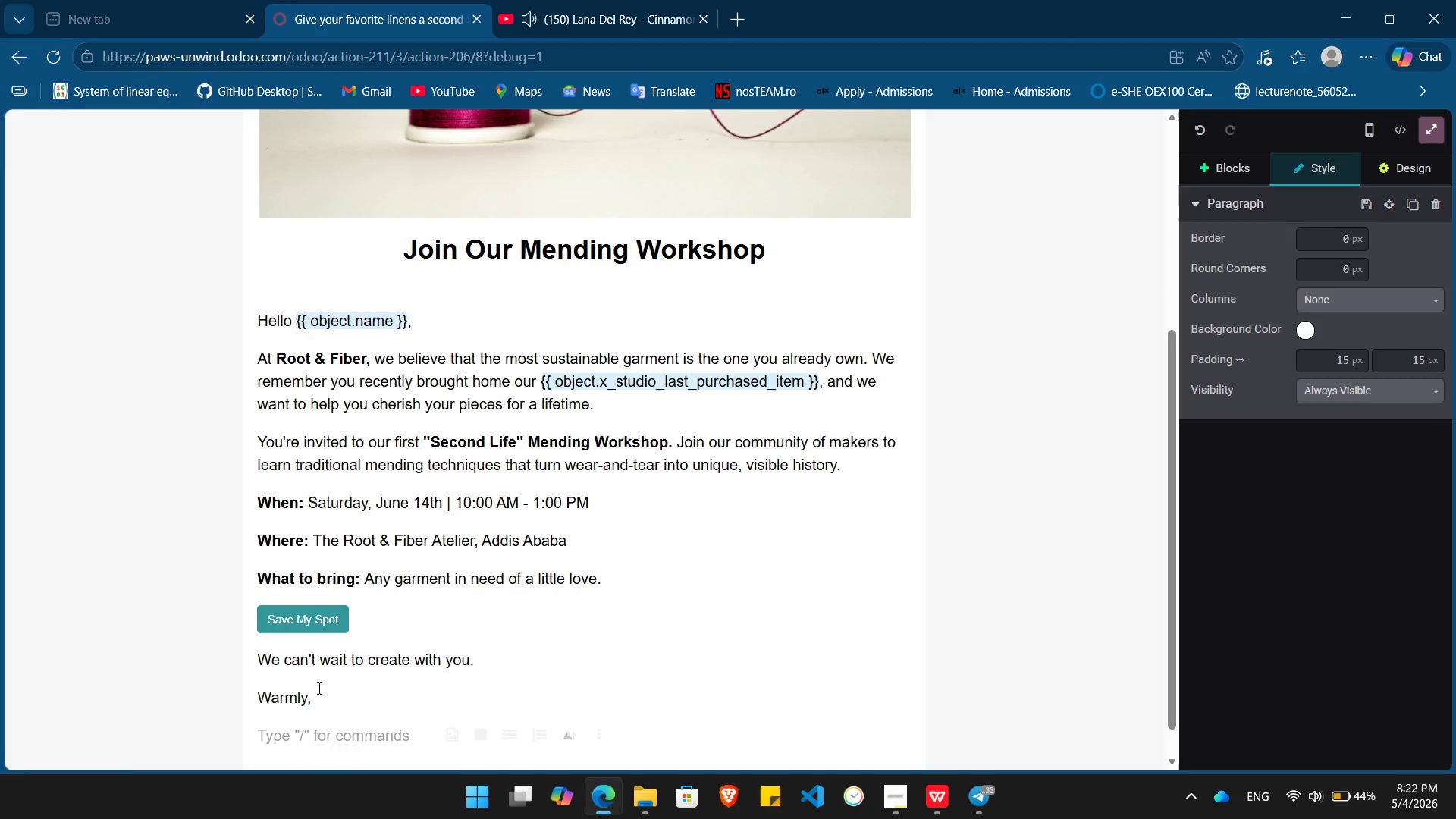 
type(The Root & Fiber Team)
 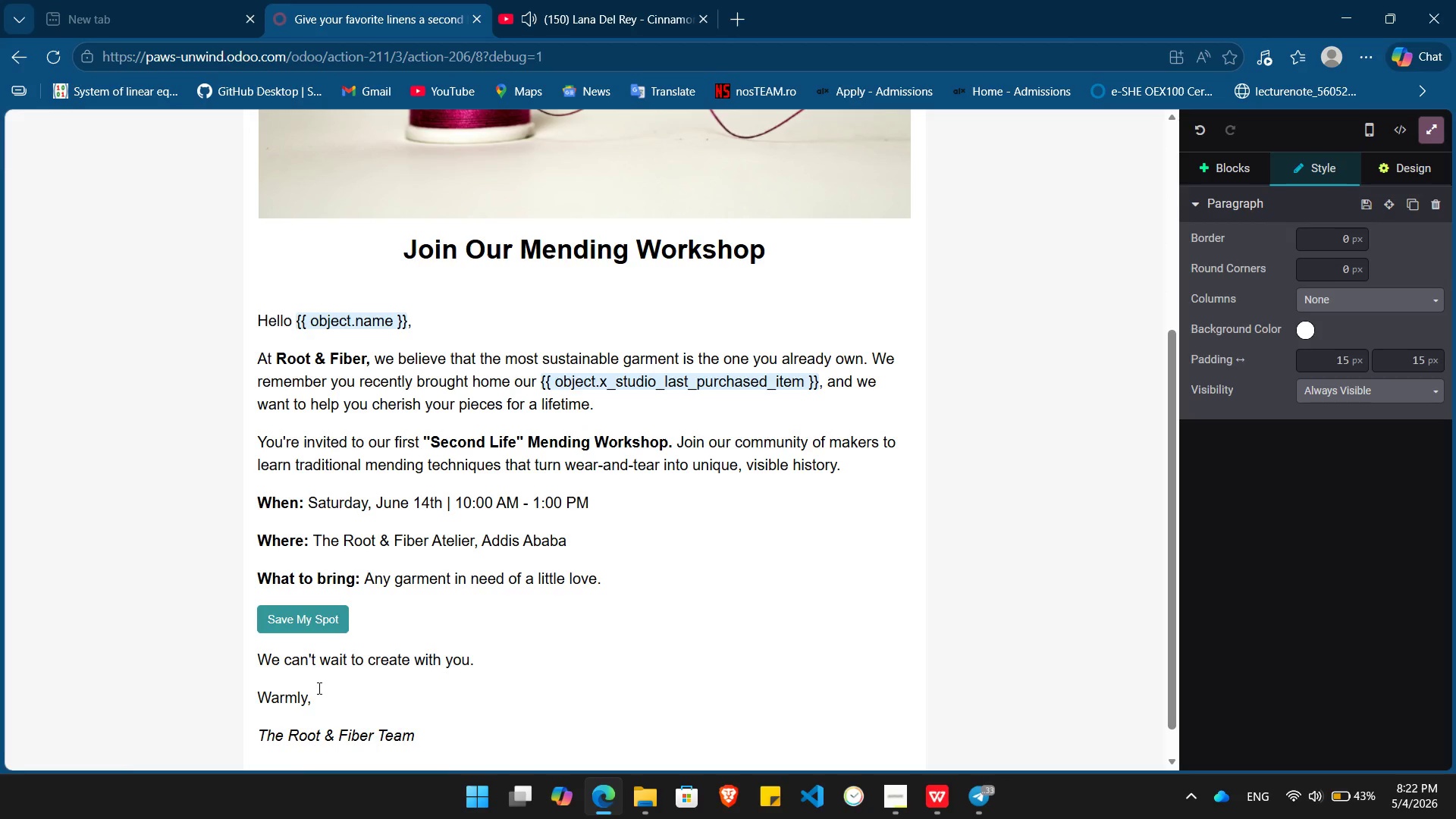 
left_click([1232, 155])
 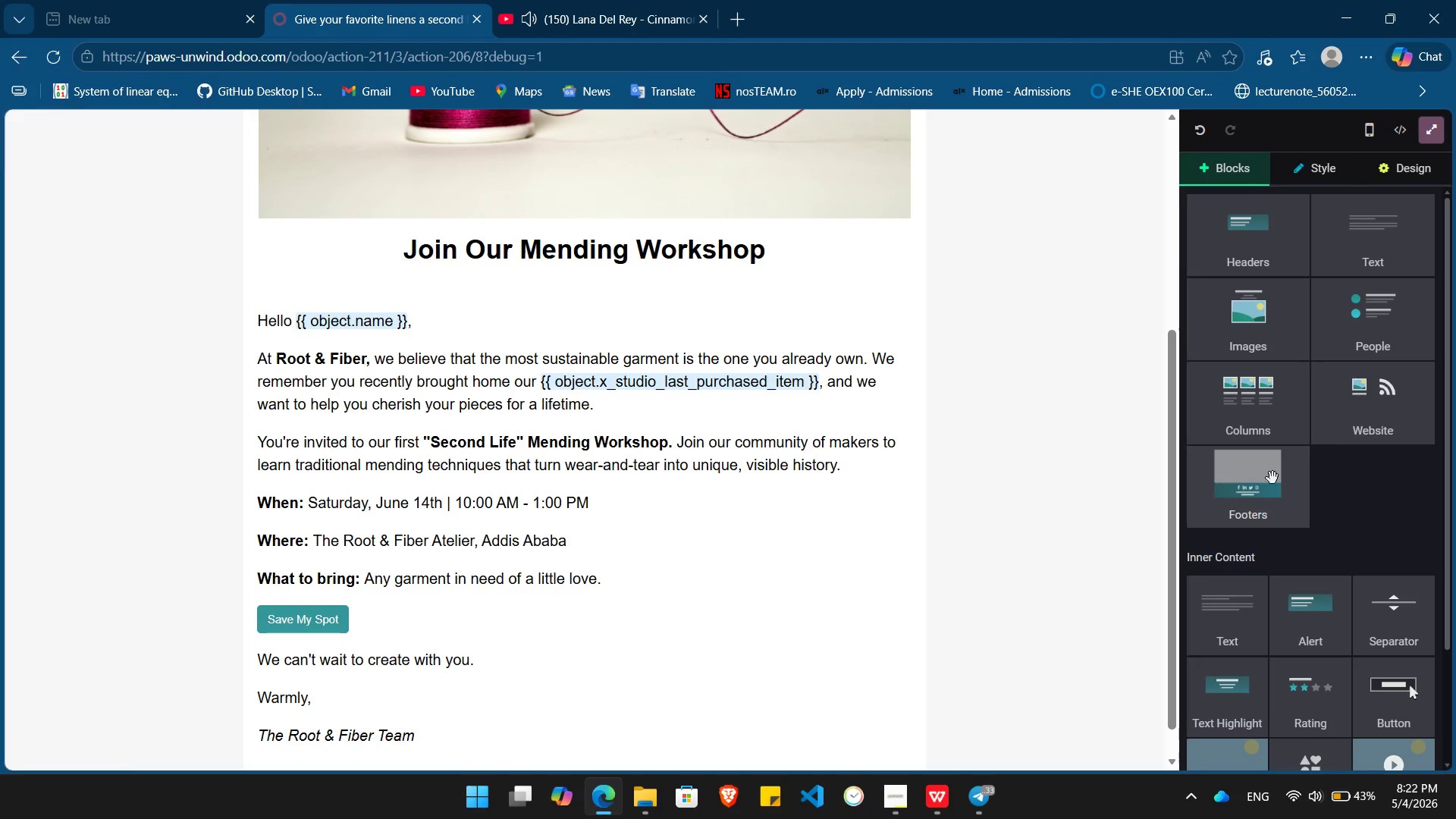 
left_click_drag(start_coordinate=[1275, 477], to_coordinate=[620, 770])
 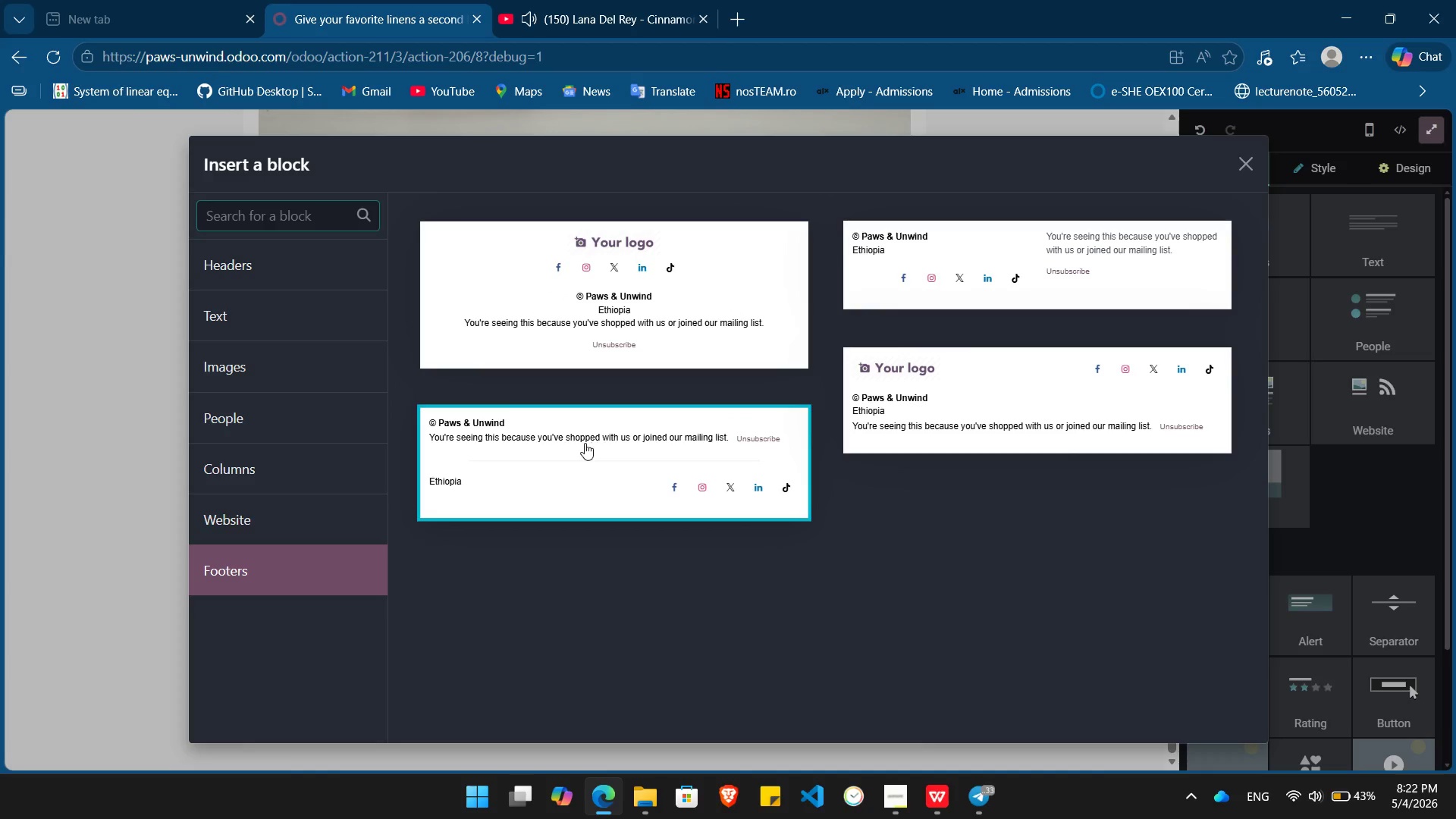 
left_click([584, 443])
 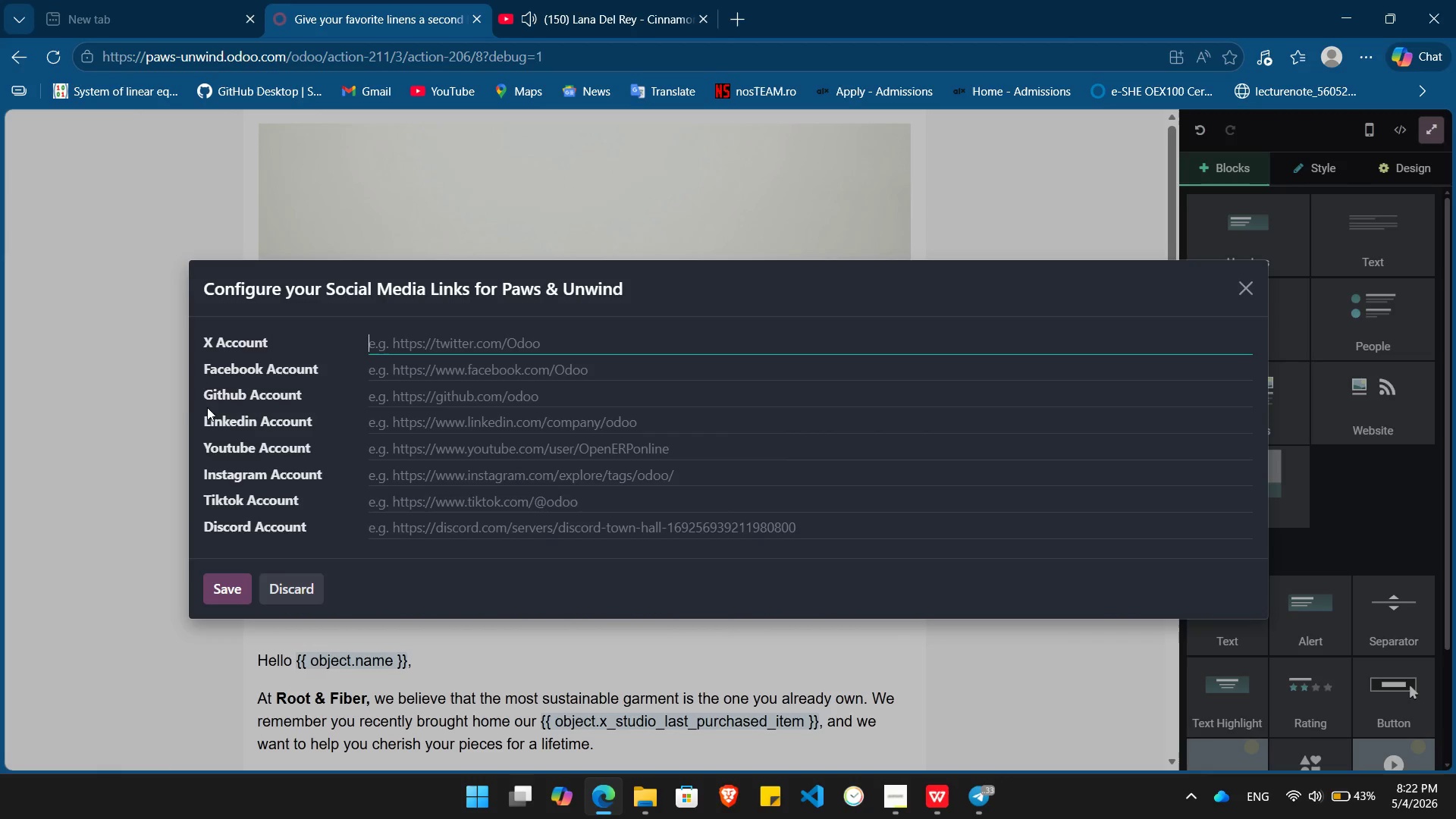 
left_click([286, 601])
 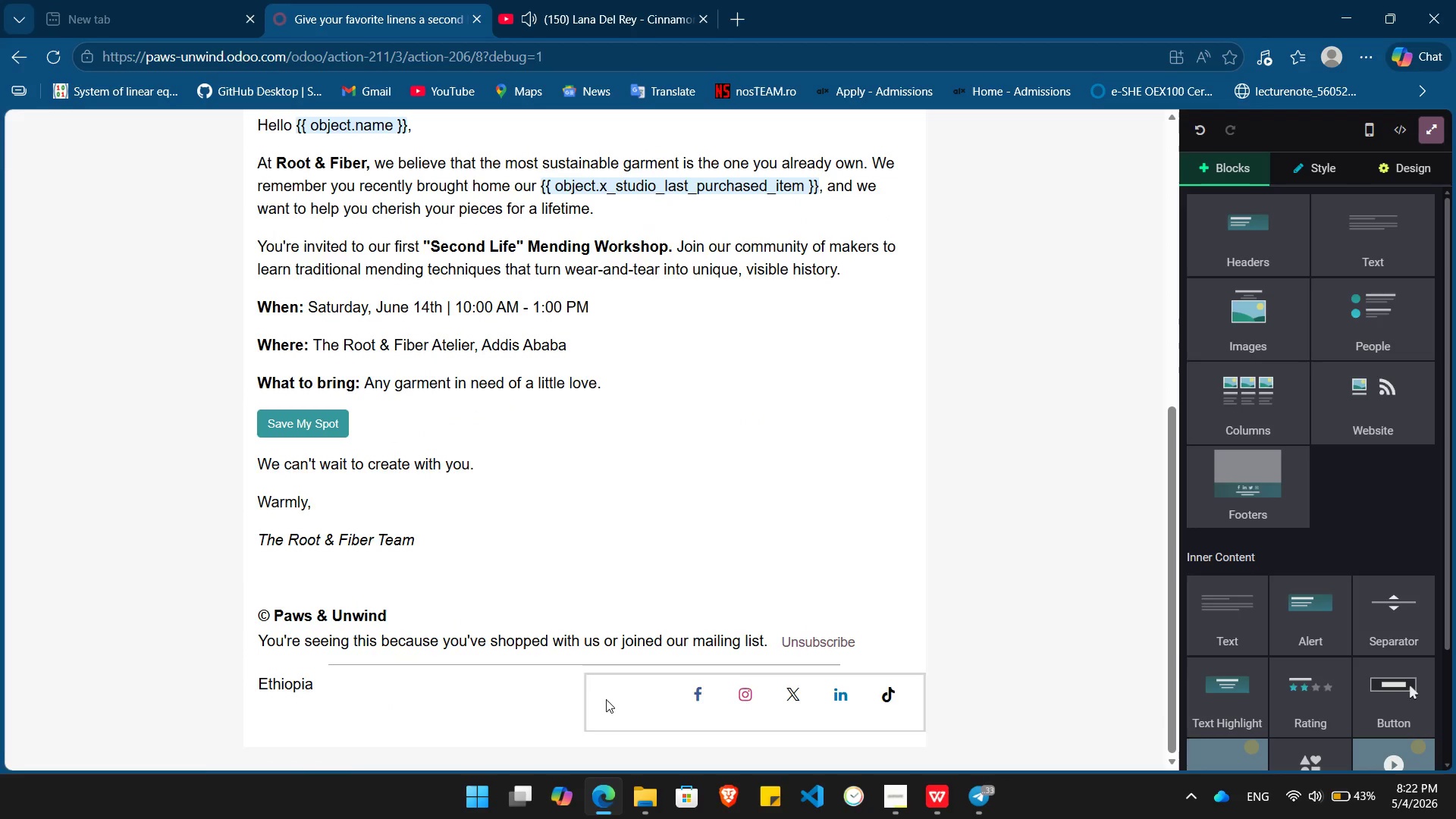 
left_click([606, 699])
 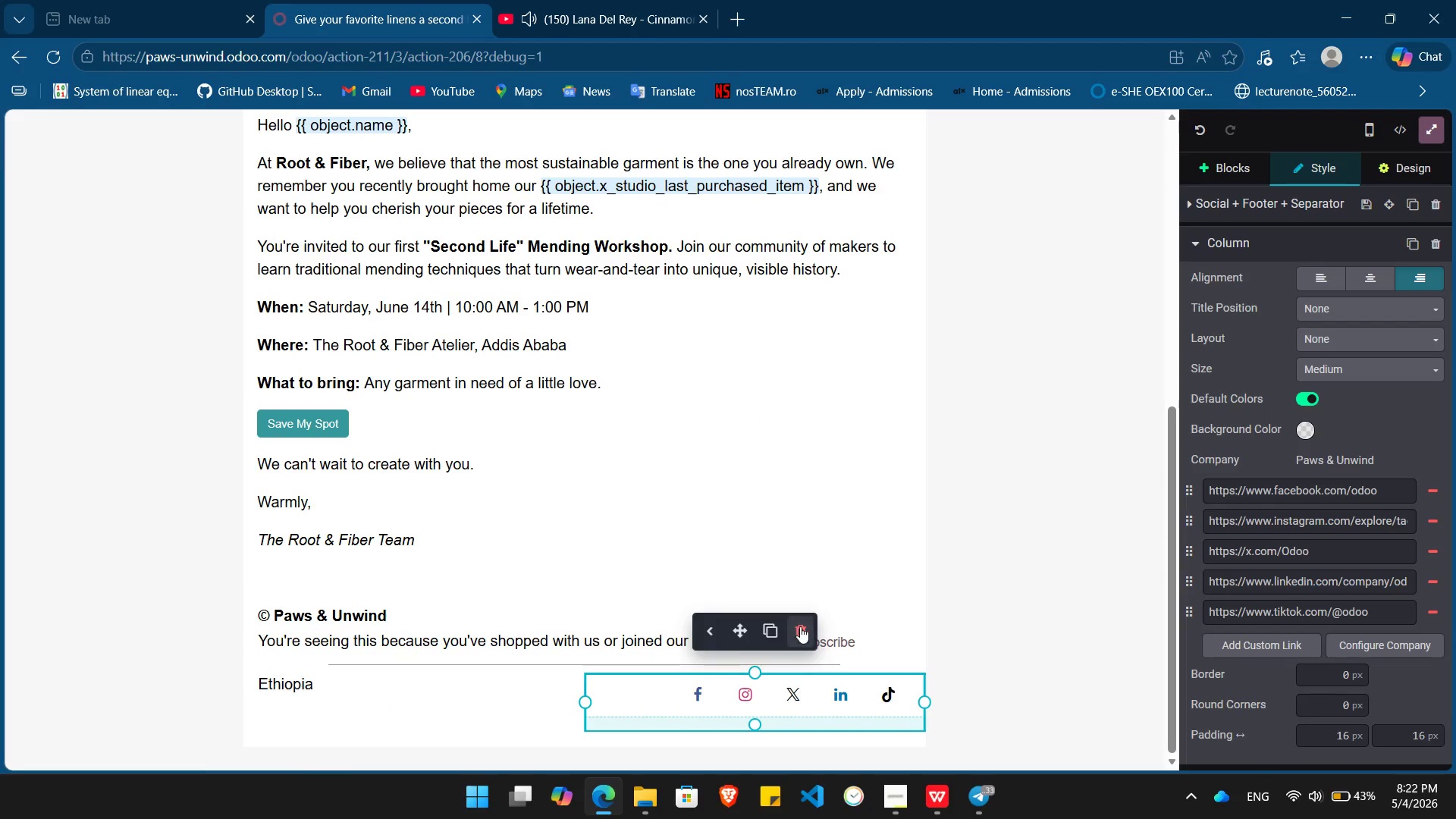 
left_click([802, 627])
 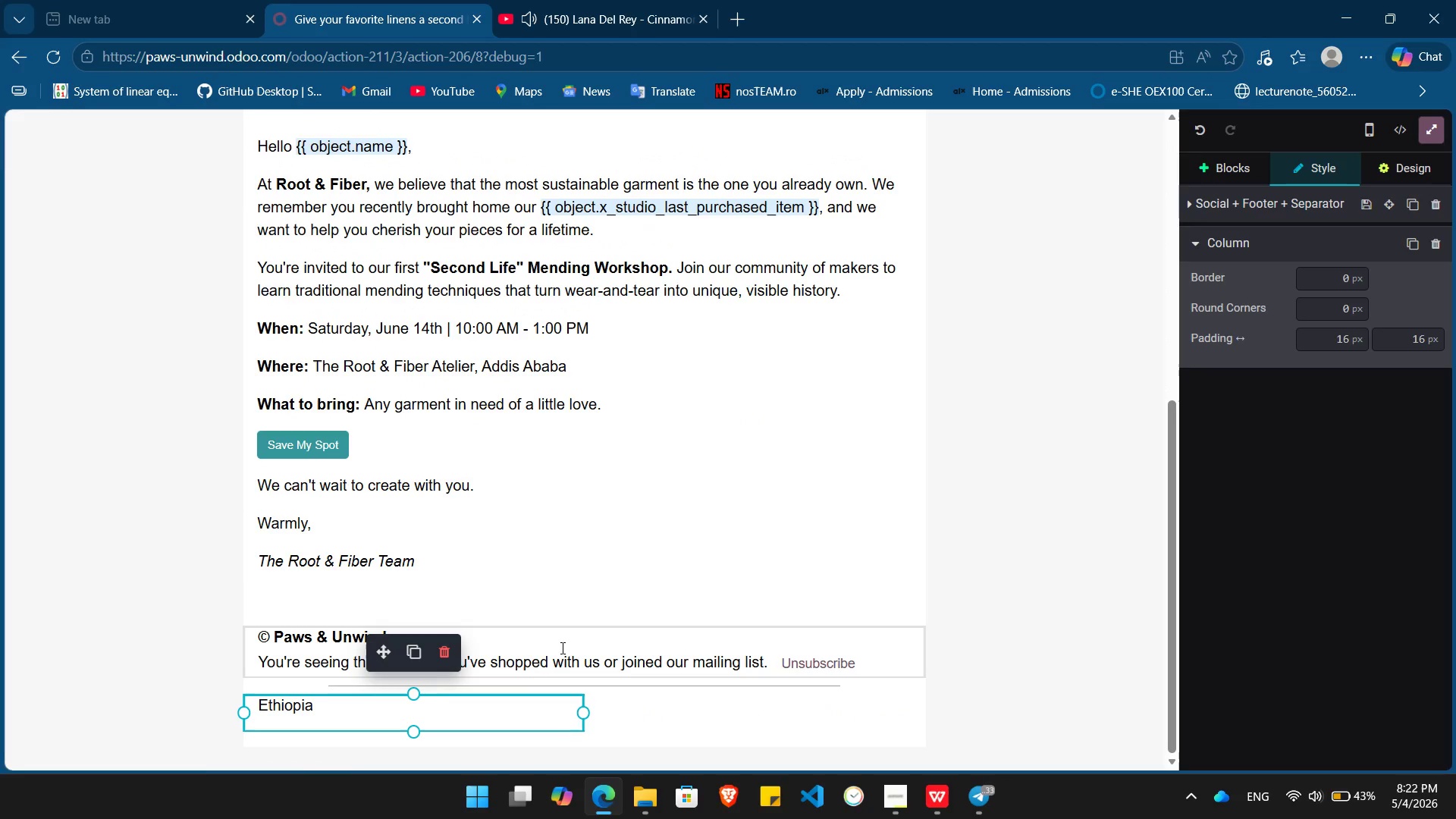 
left_click([568, 655])
 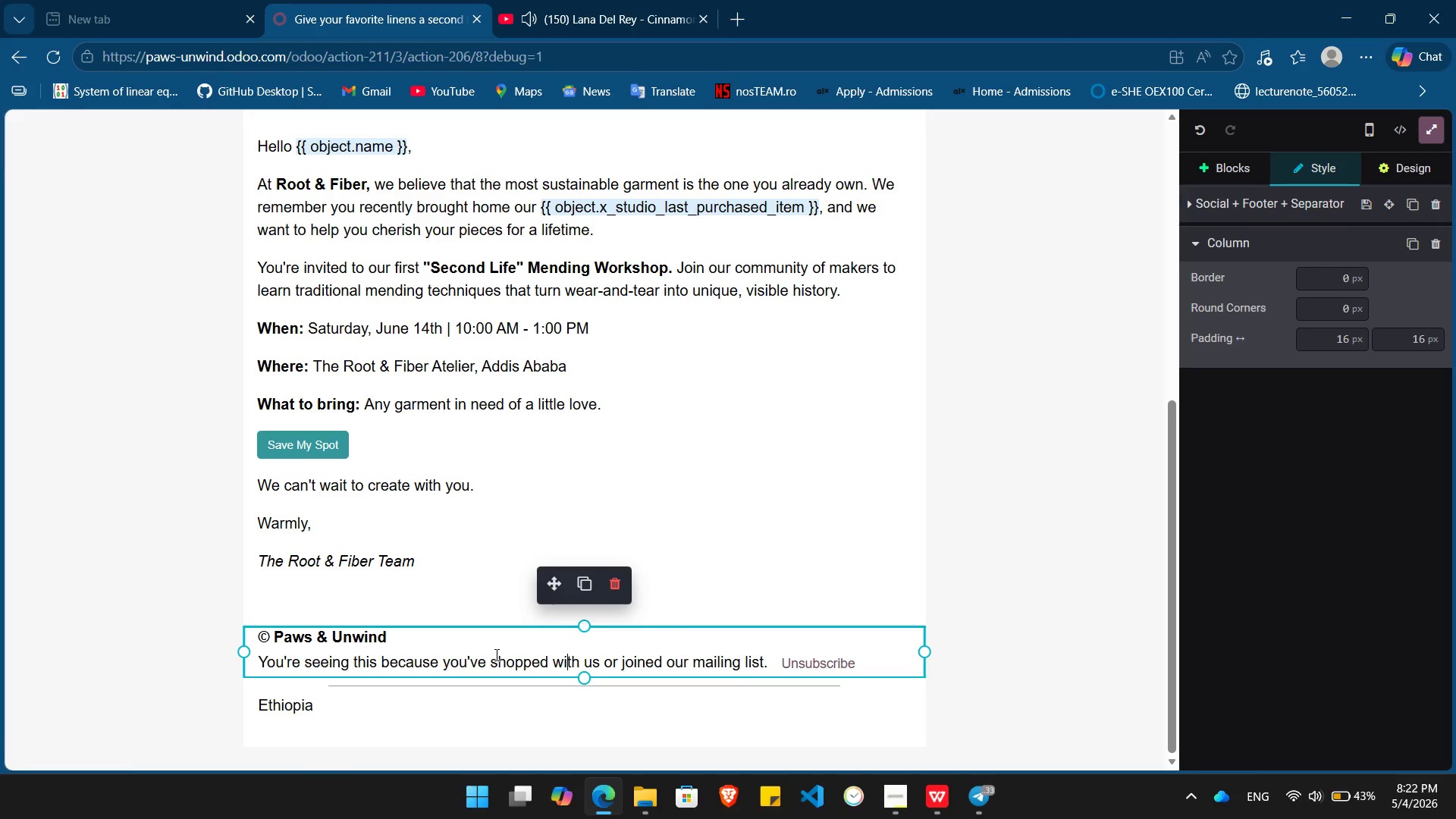 
key(ArrowUp)
 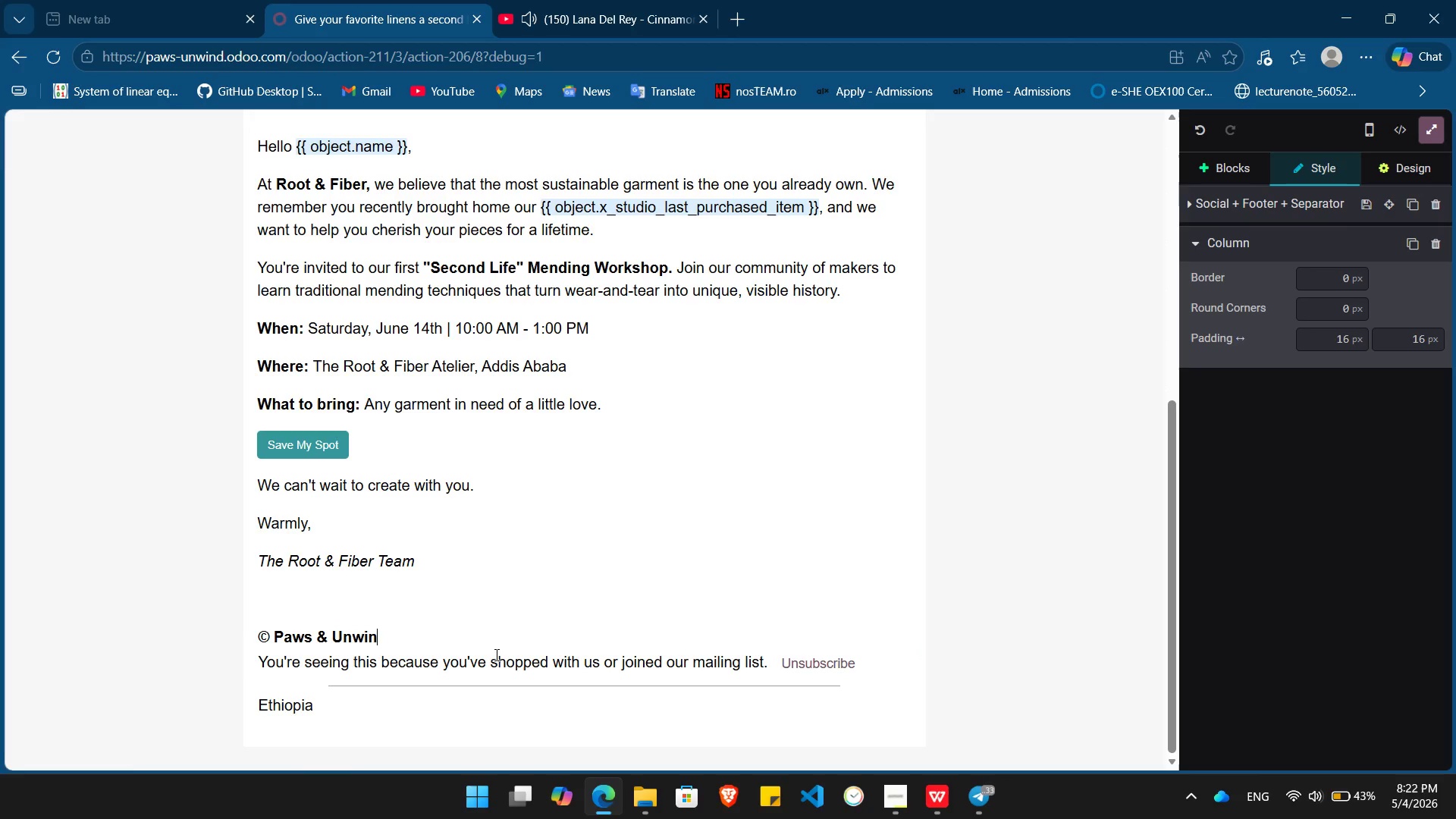 
key(Backspace)
 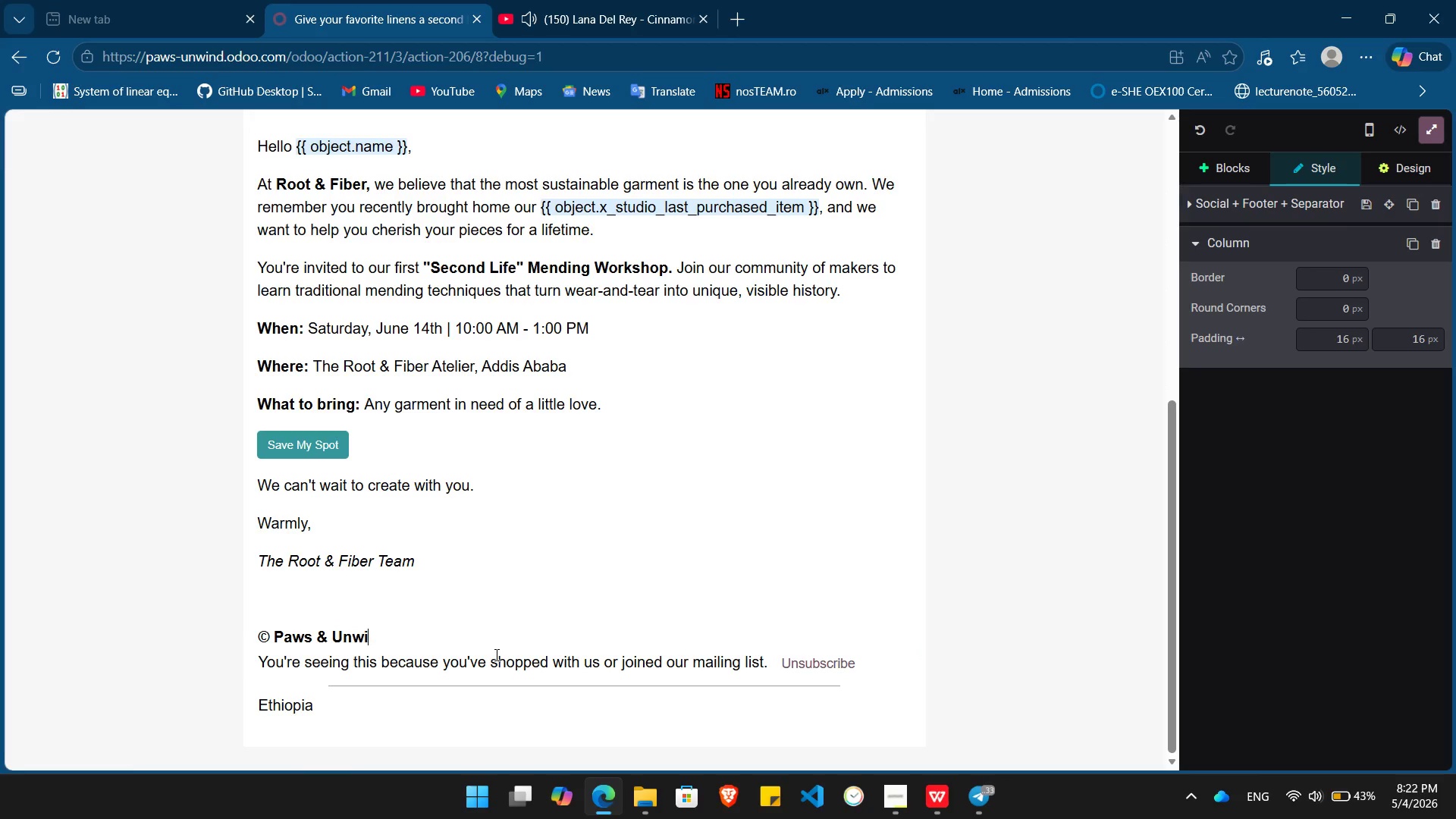 
key(Backspace)
 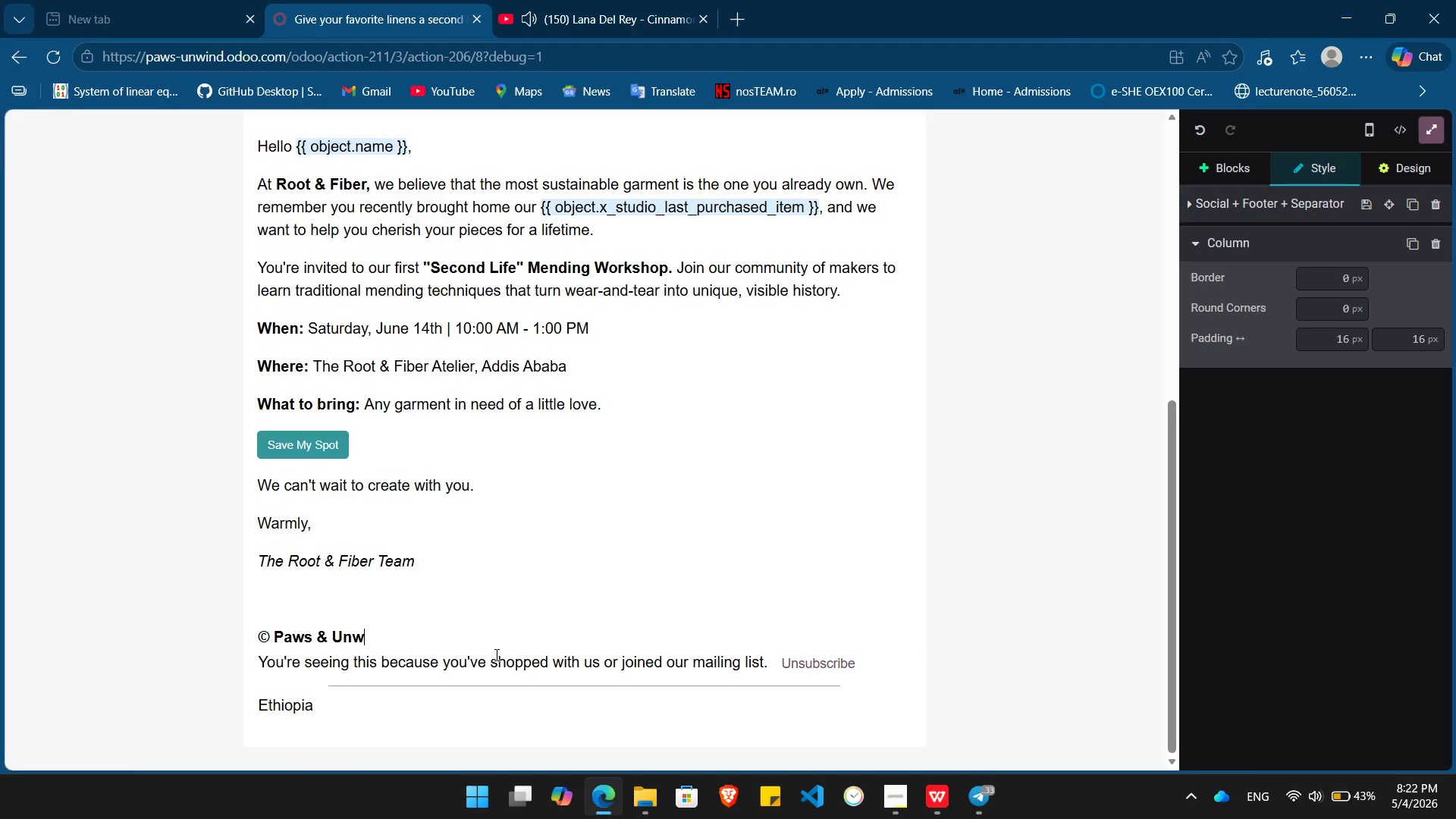 
key(Backspace)
 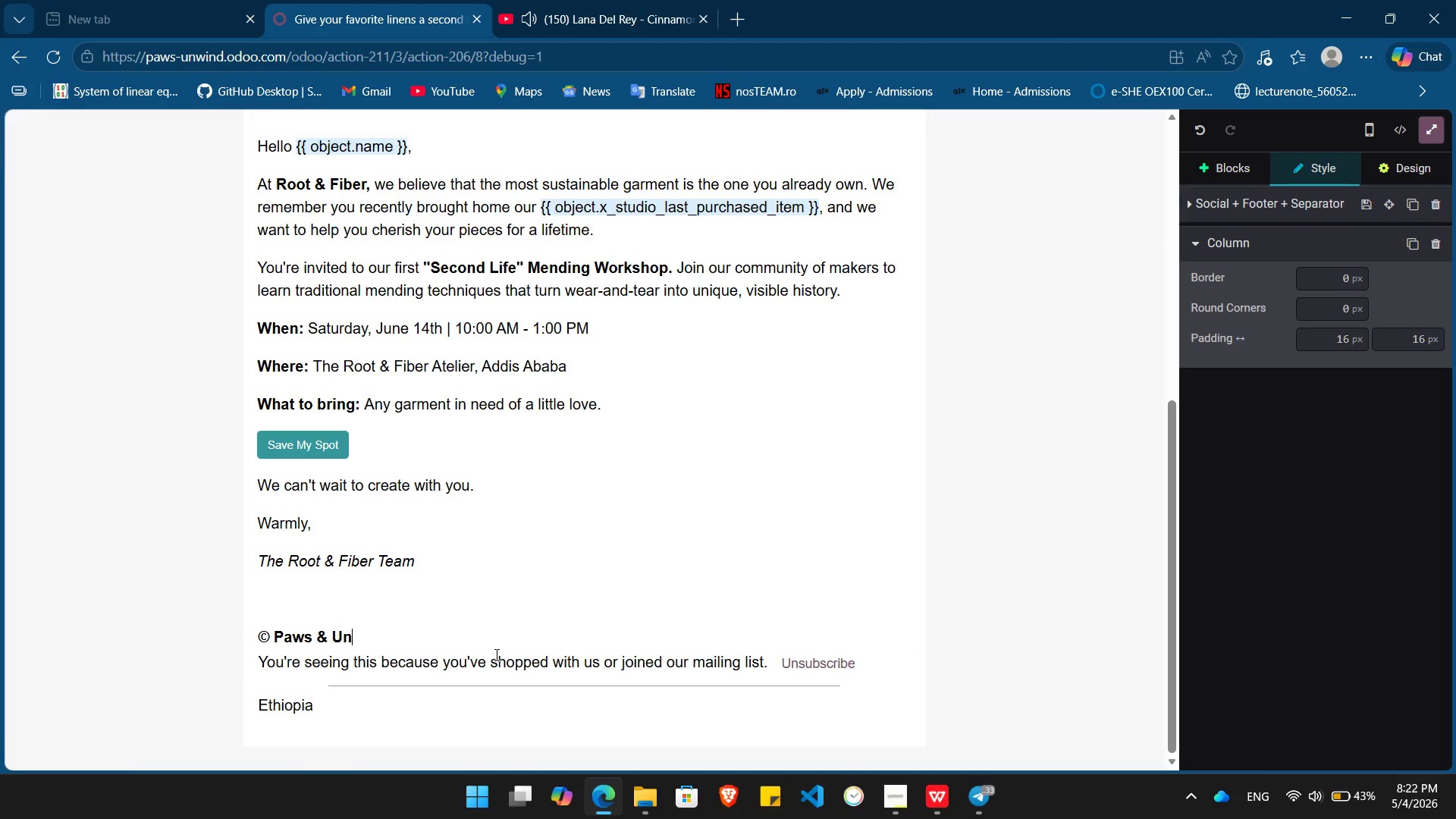 
key(Backspace)
 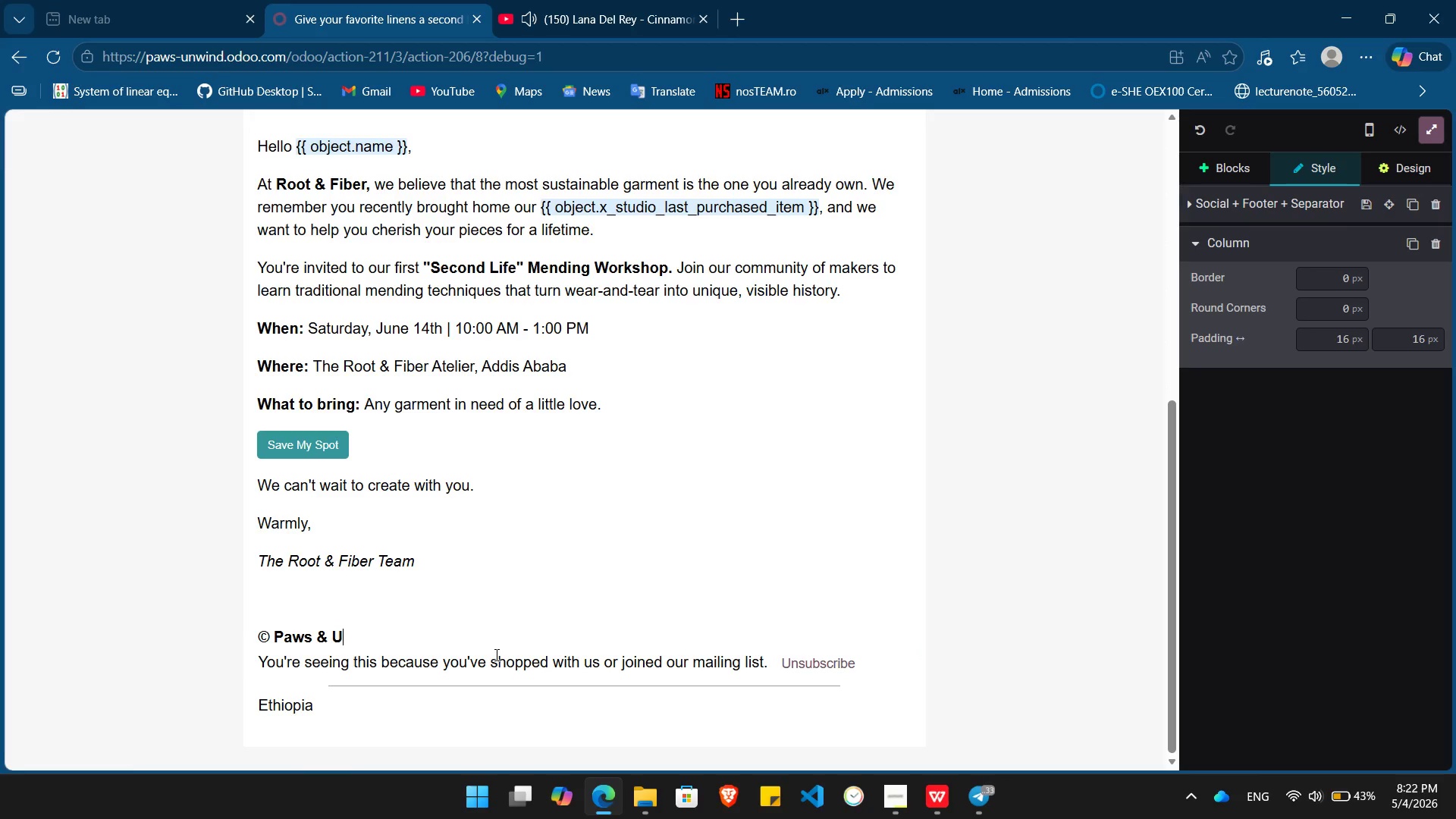 
key(Backspace)
 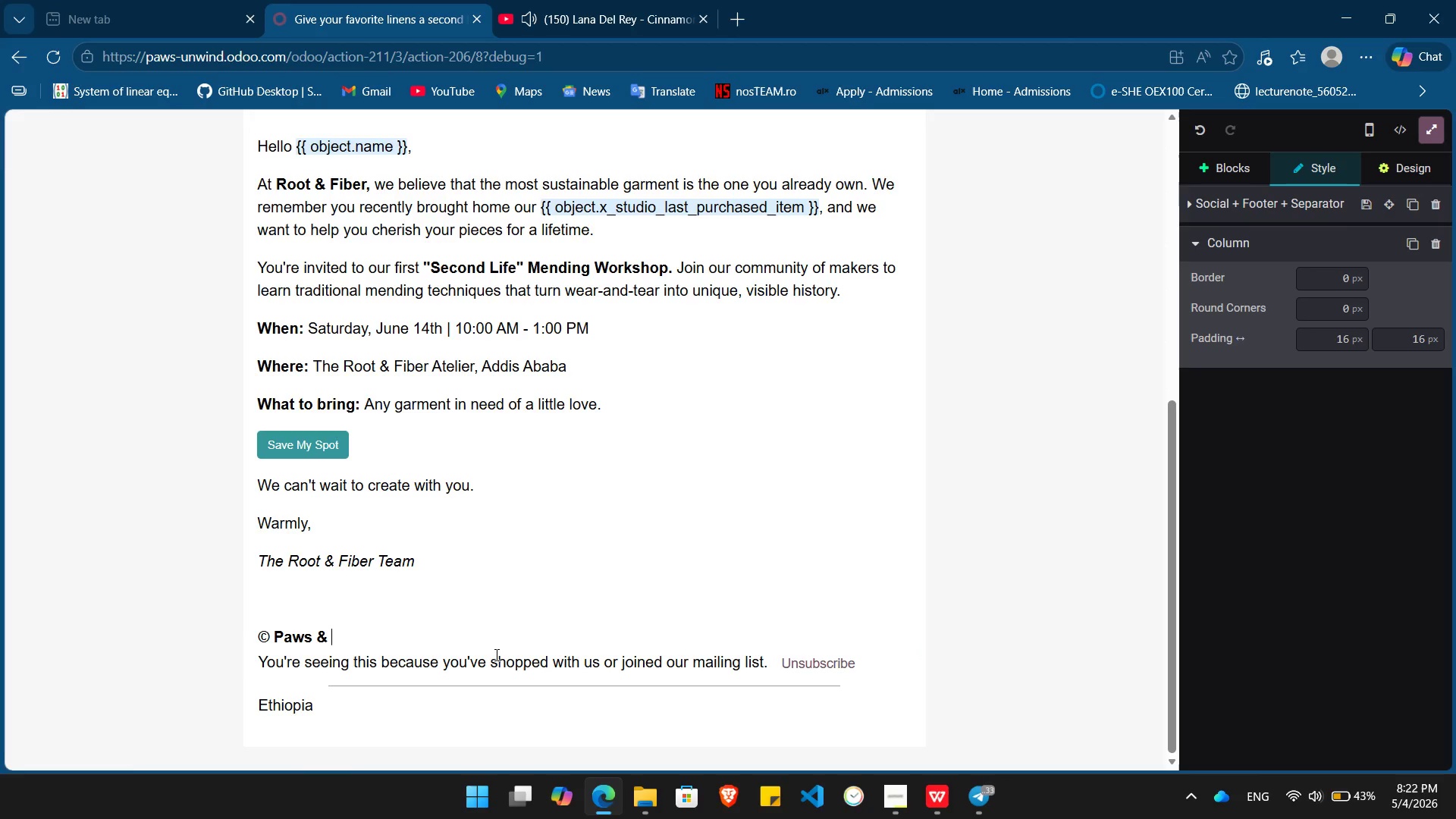 
key(Backspace)
 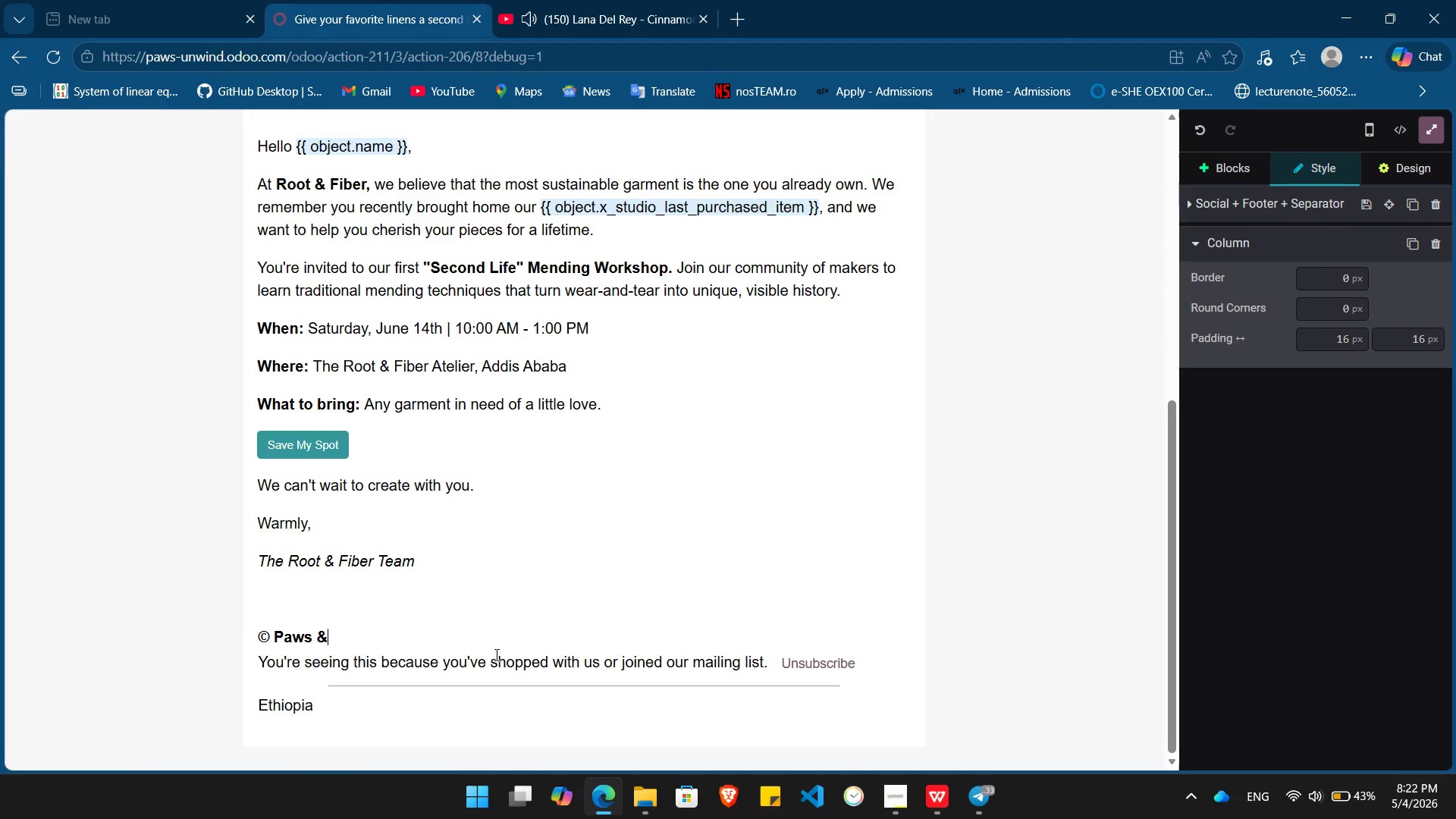 
key(Backspace)
 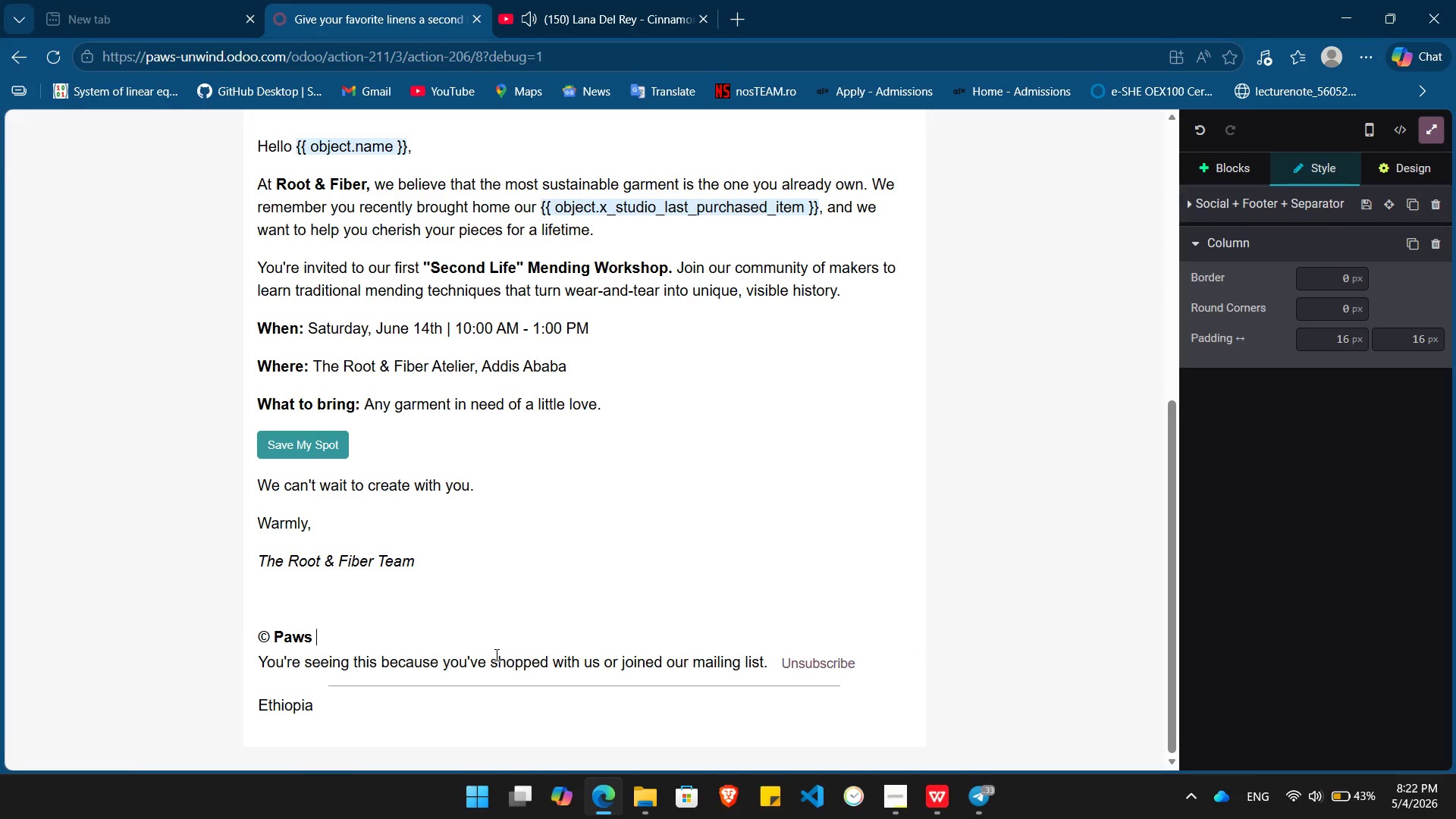 
key(Backspace)
 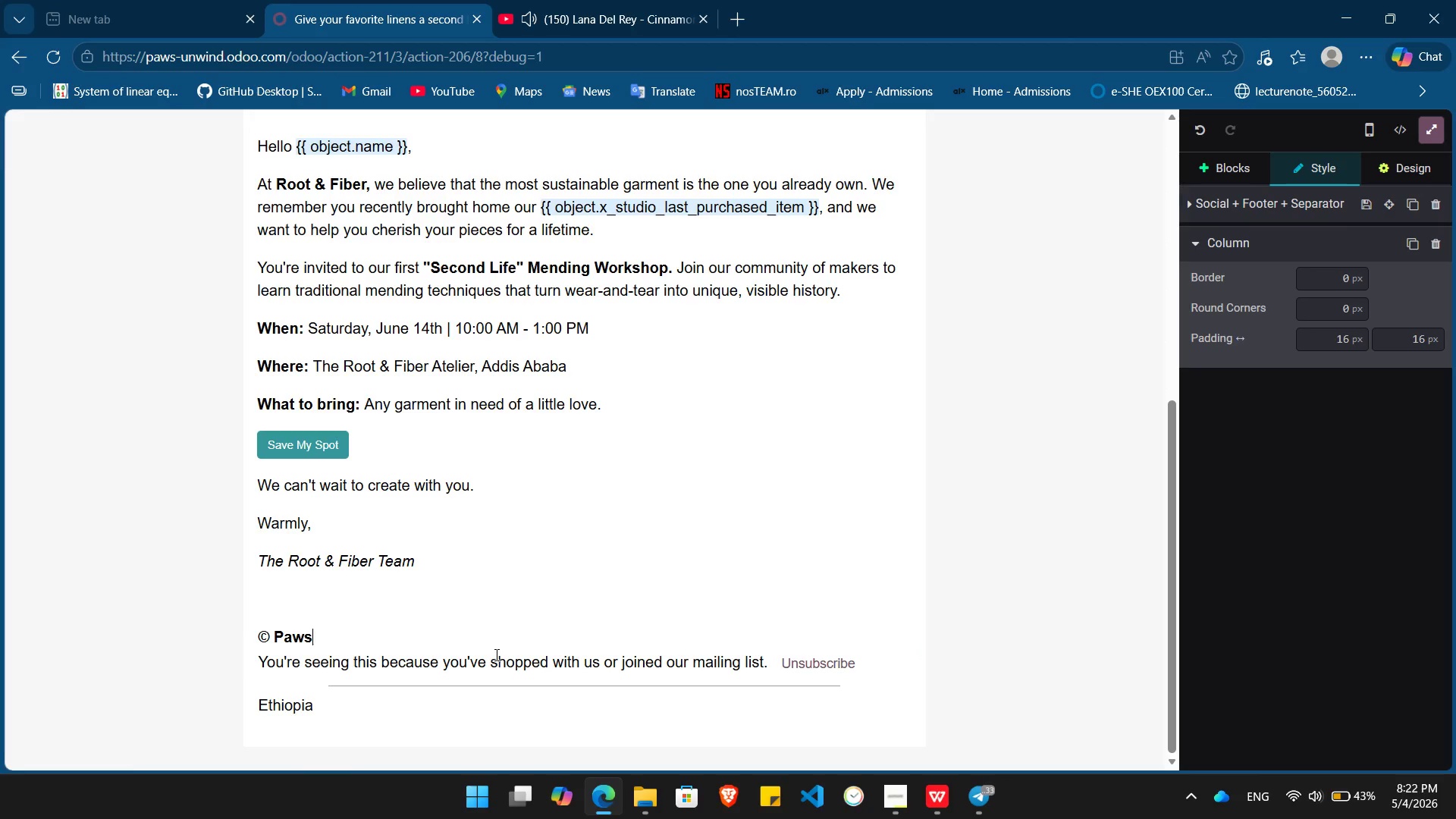 
key(Backspace)
 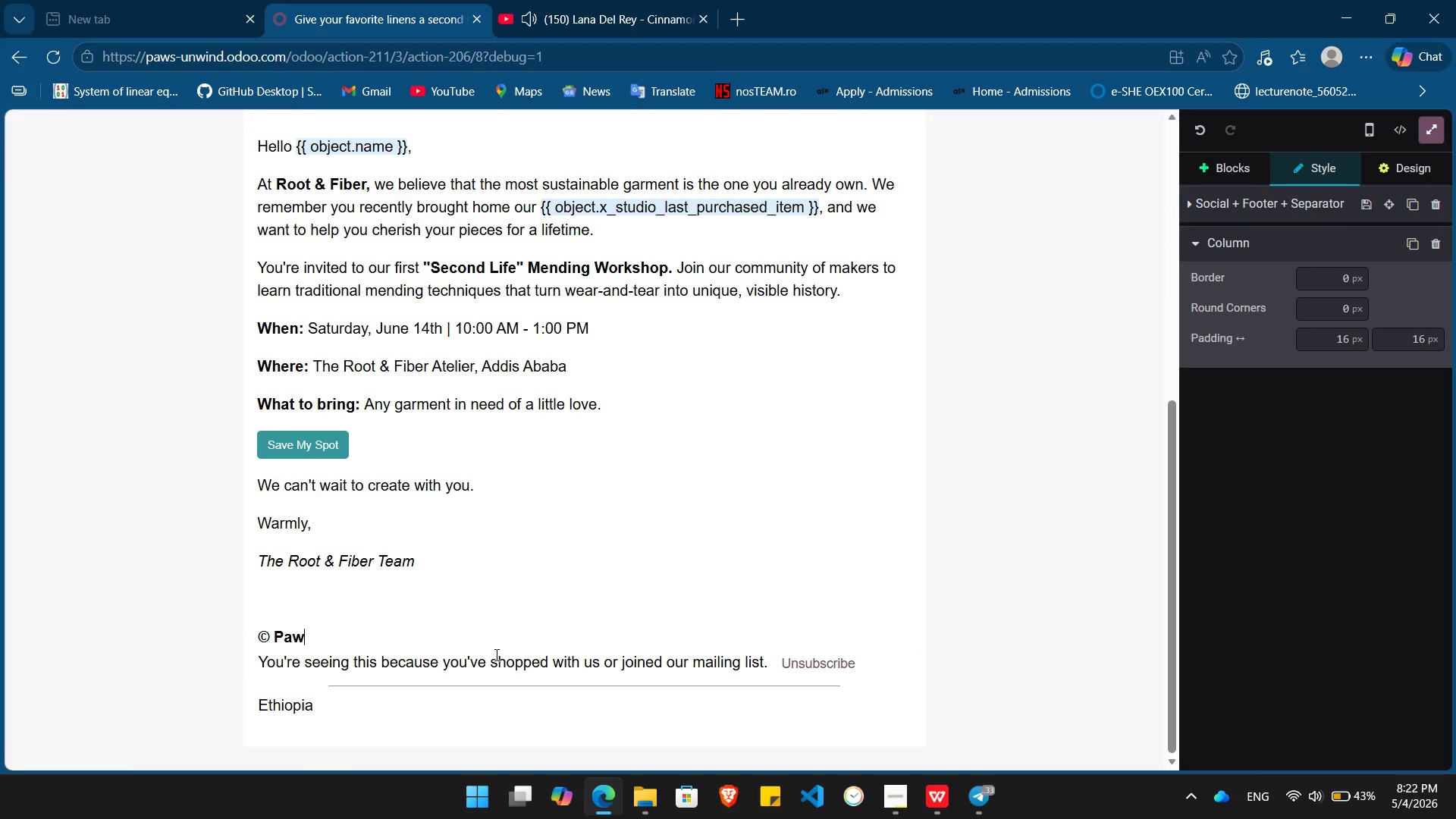 
key(Backspace)
 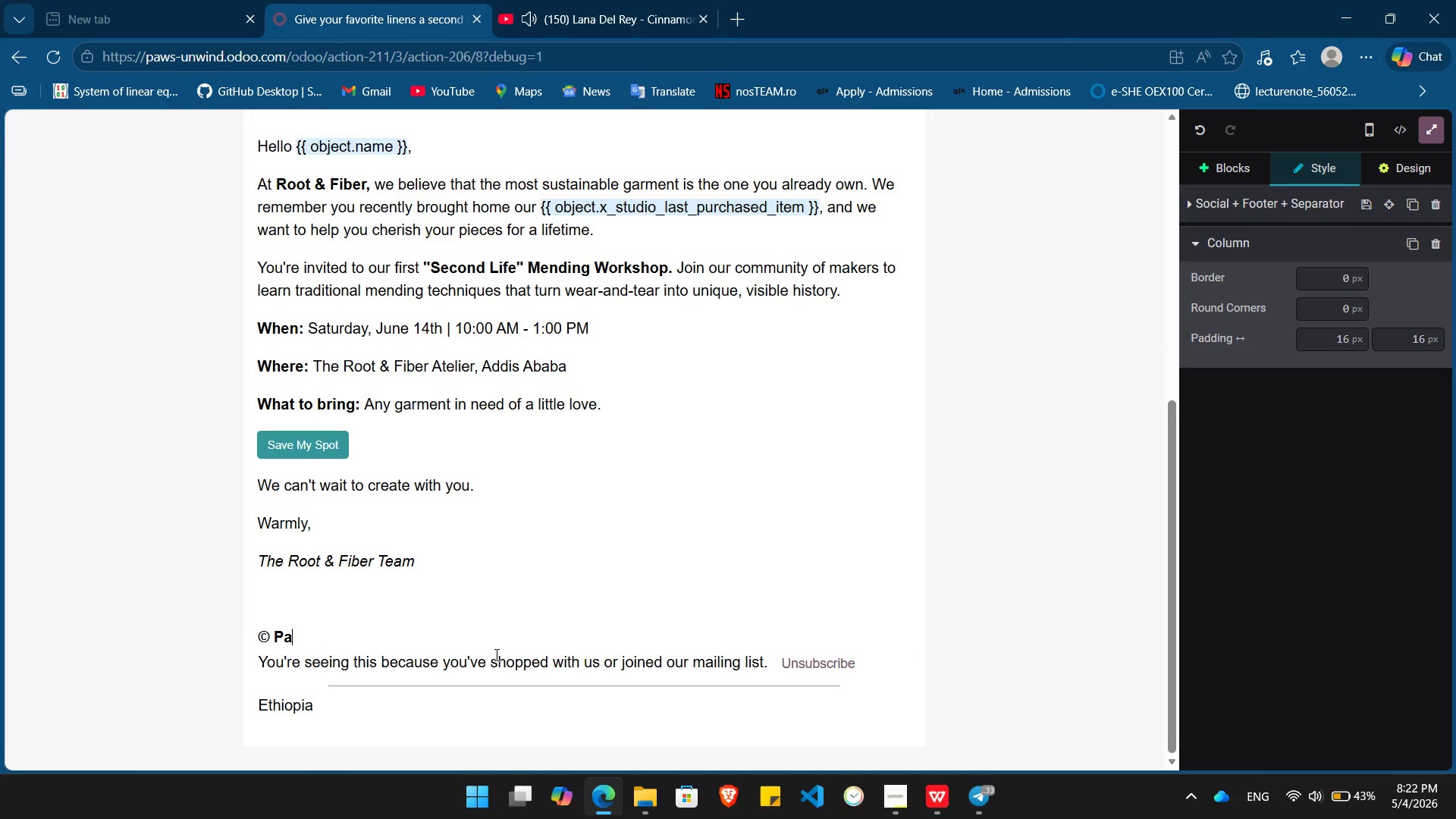 
key(Backspace)
 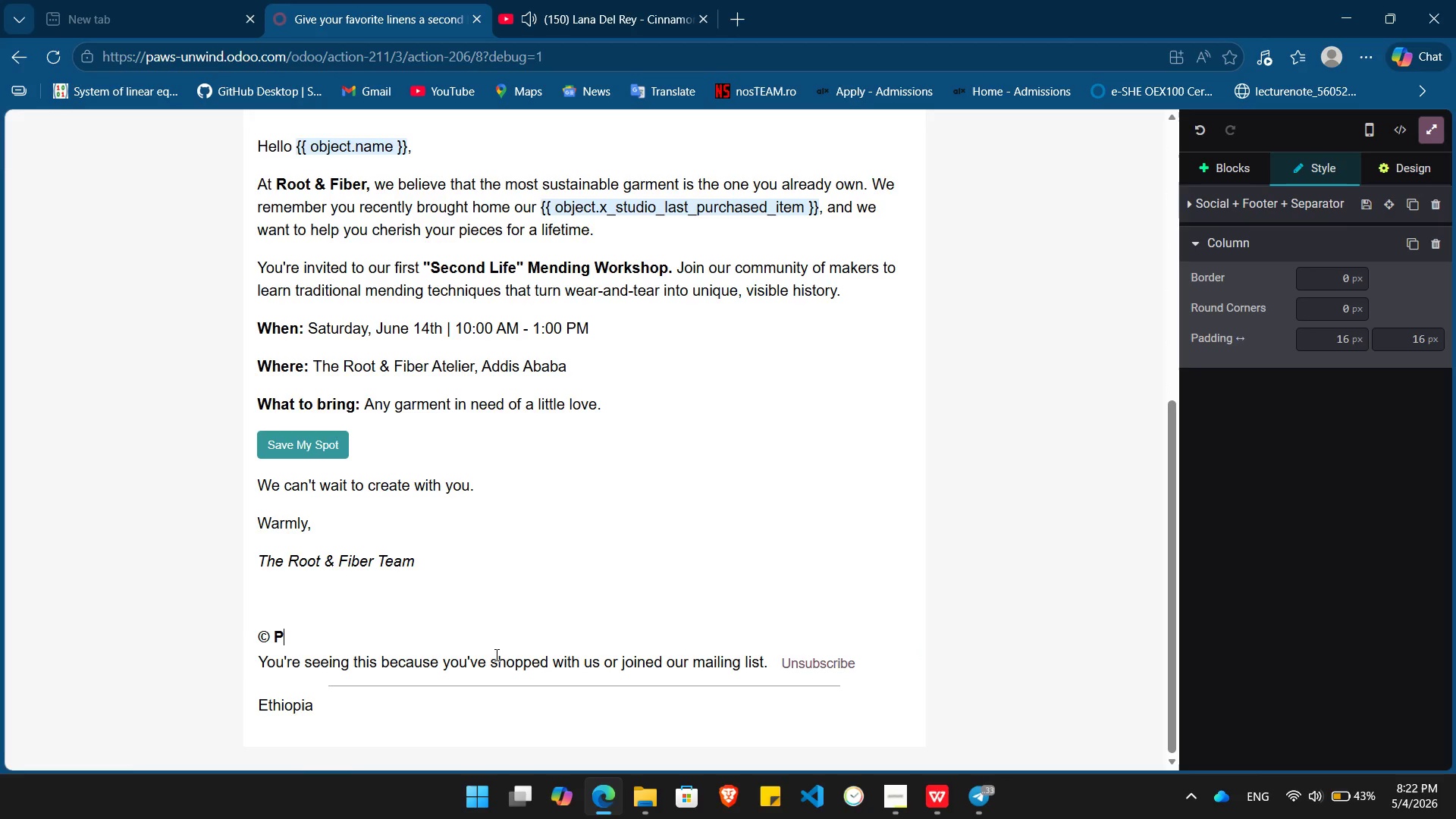 
key(Backspace)
 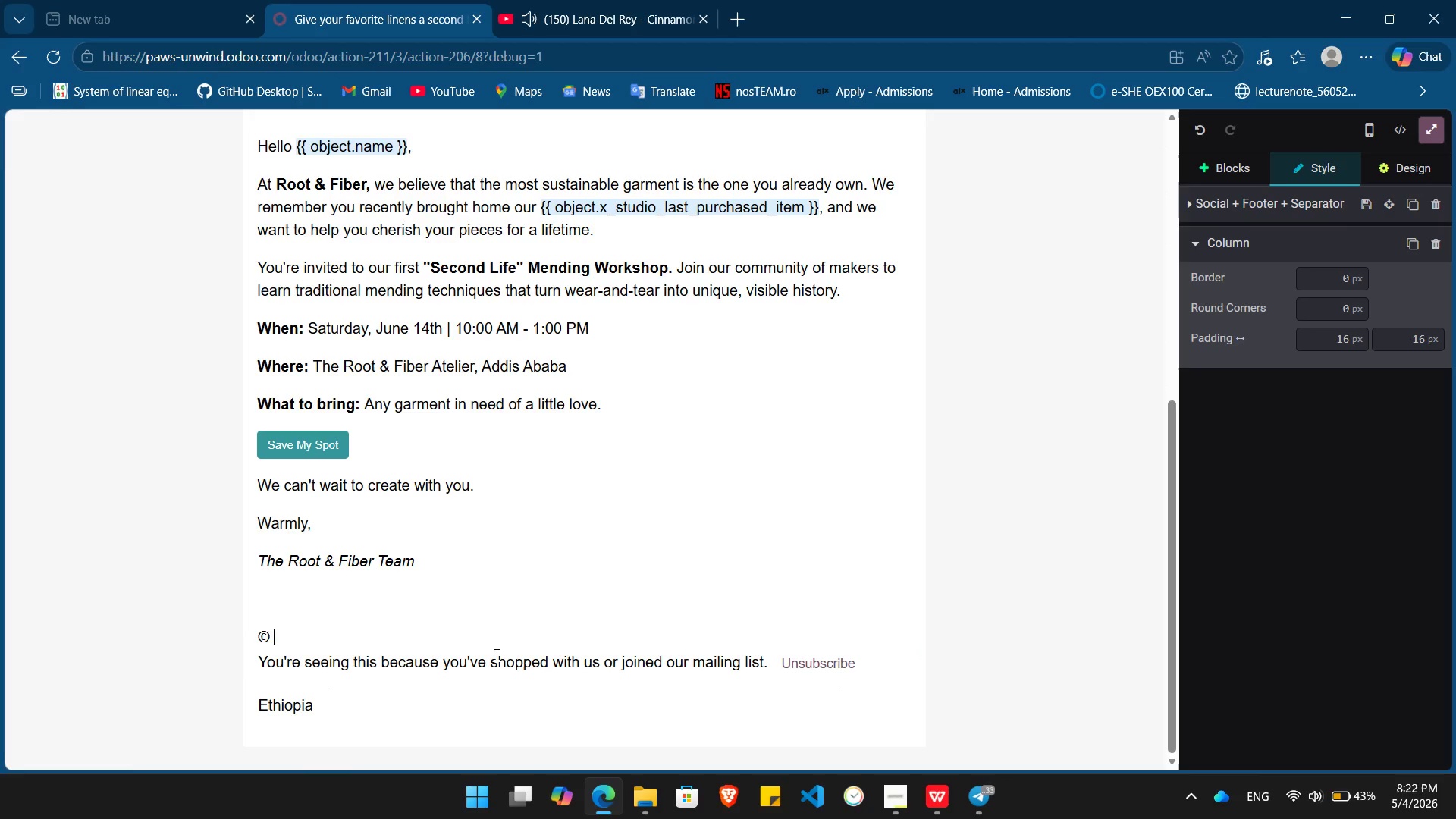 
key(Backspace)
 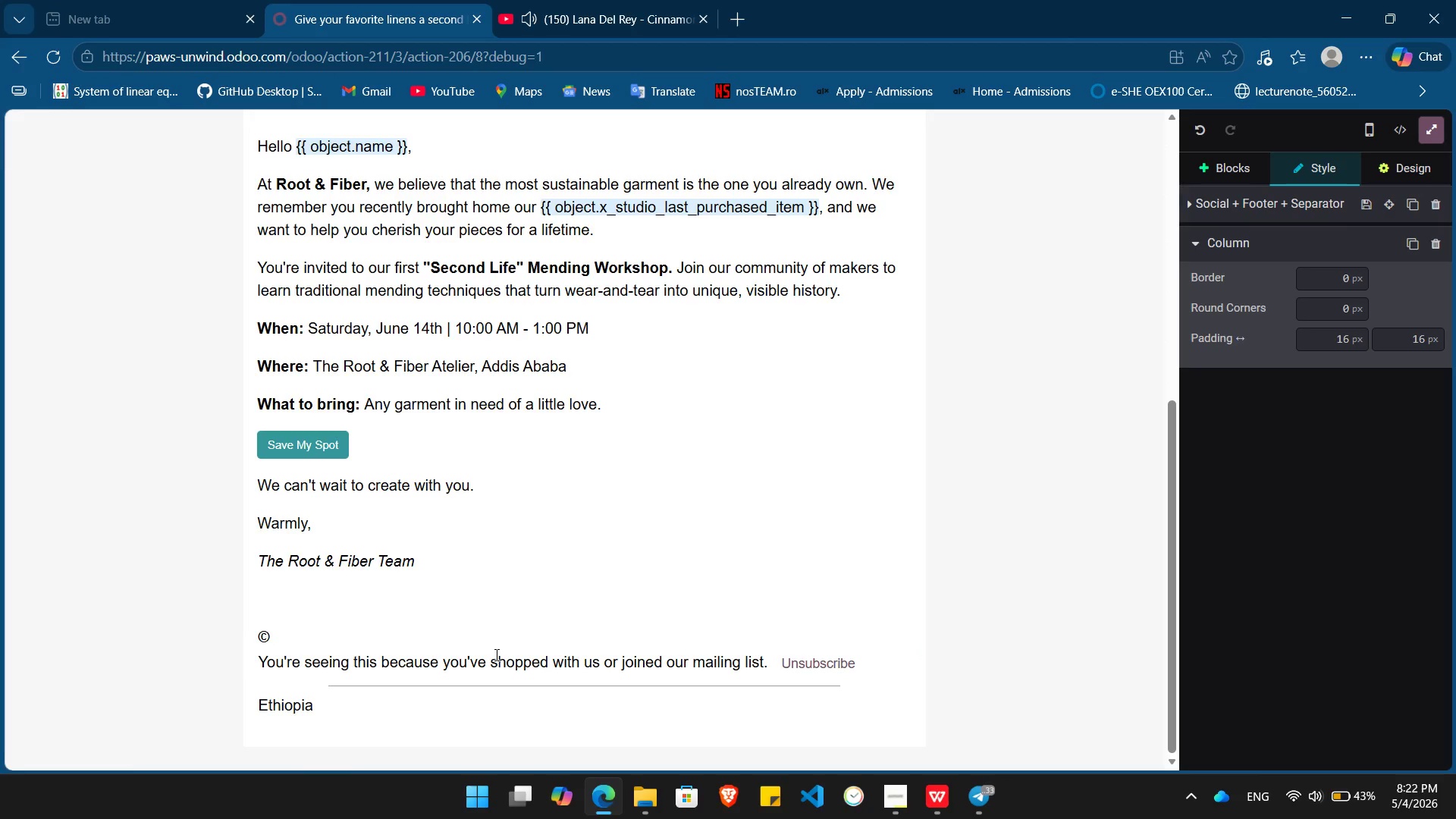 
wait(10.97)
 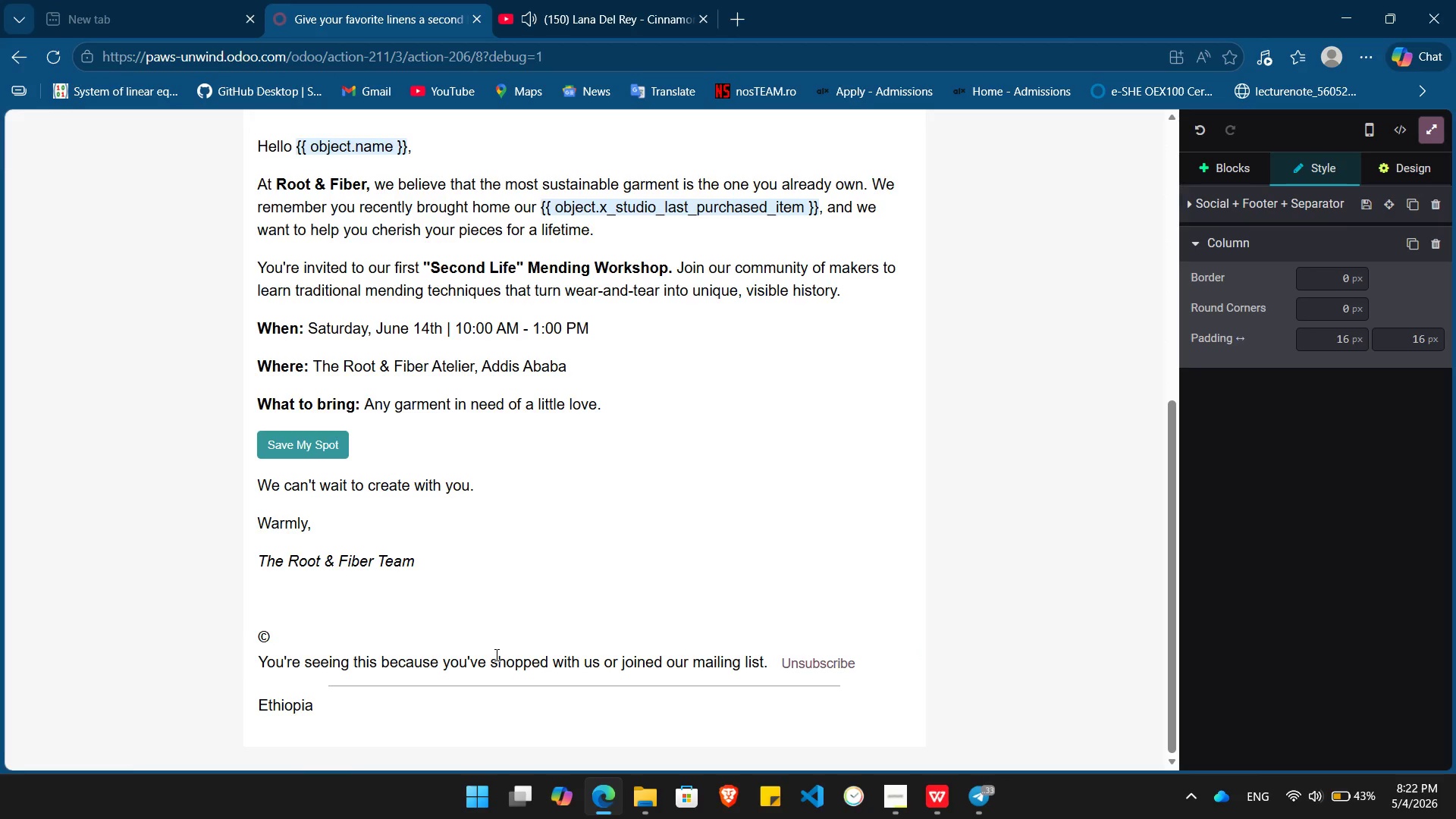 
type(Root & Fiber)
 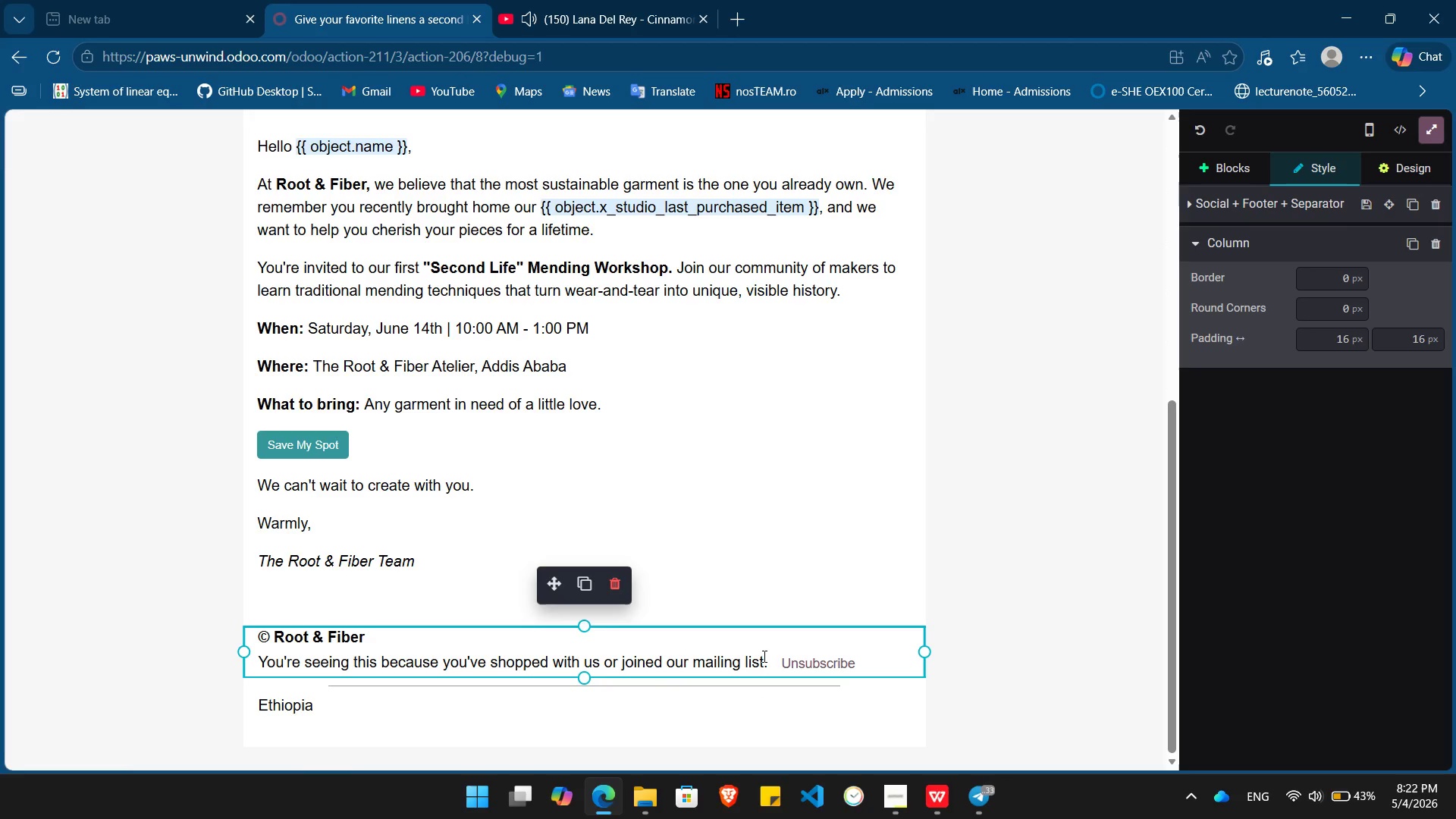 
left_click_drag(start_coordinate=[761, 666], to_coordinate=[274, 673])
 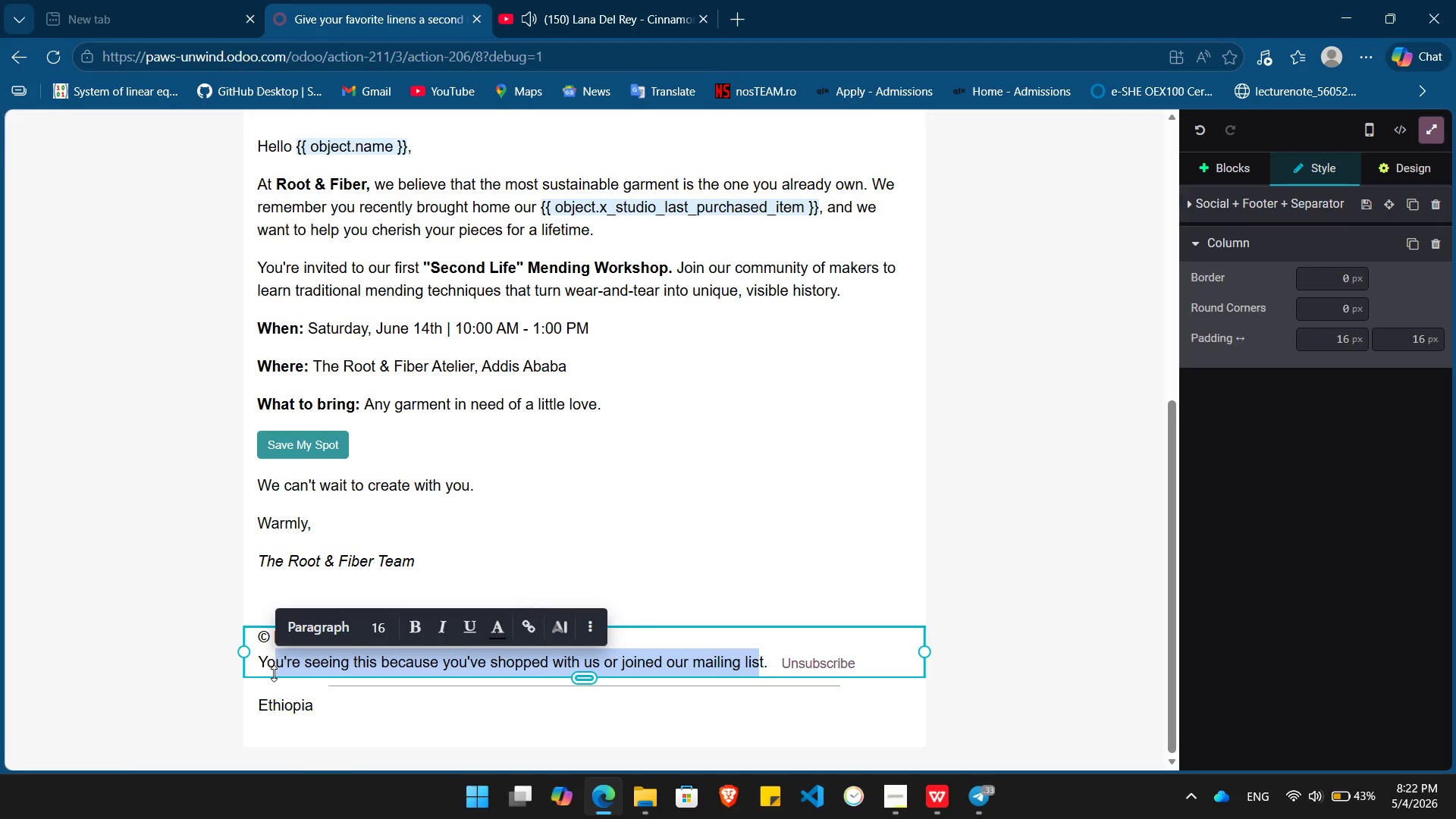 
key(Backspace)